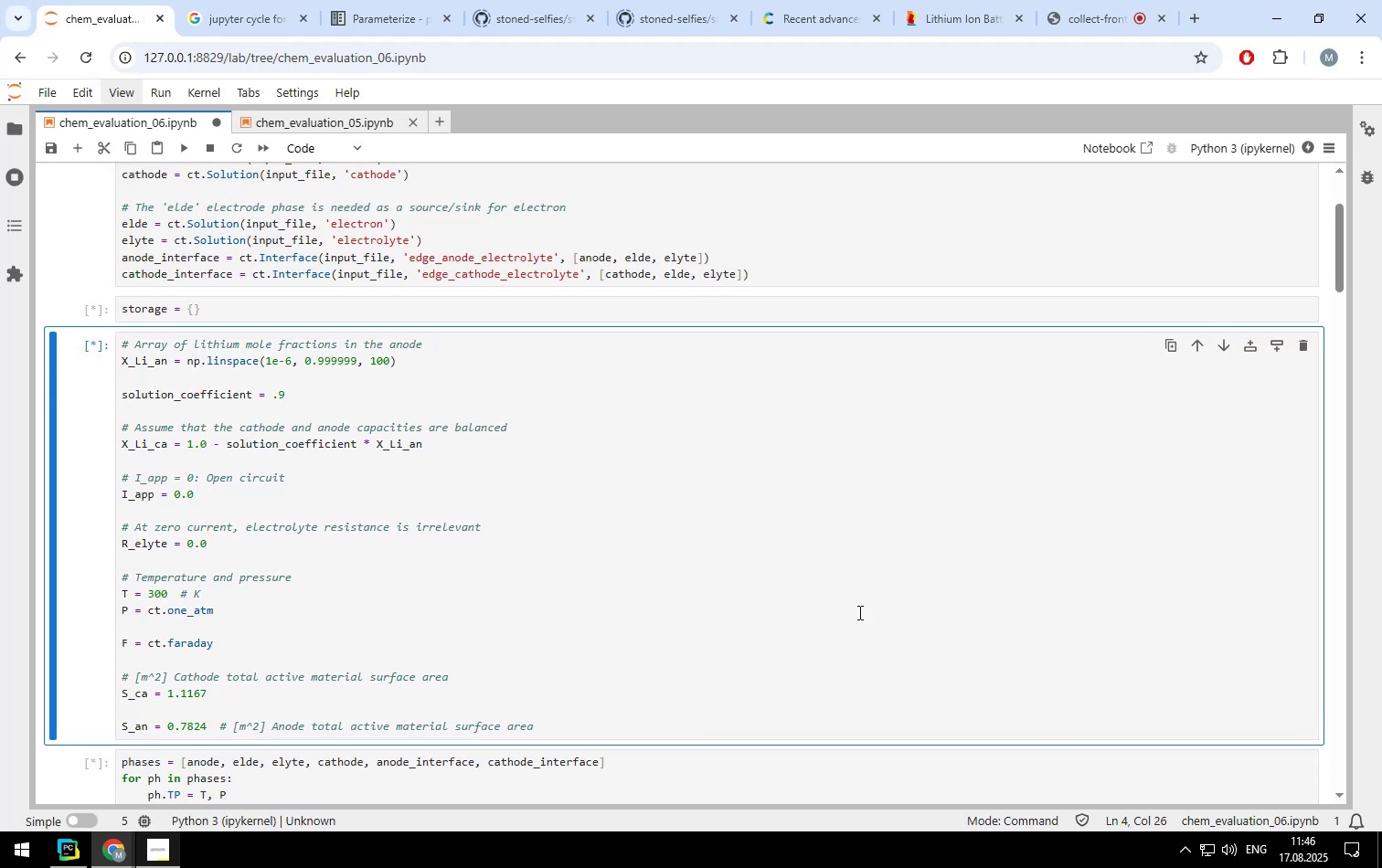 
scroll: coordinate [858, 613], scroll_direction: down, amount: 25.0
 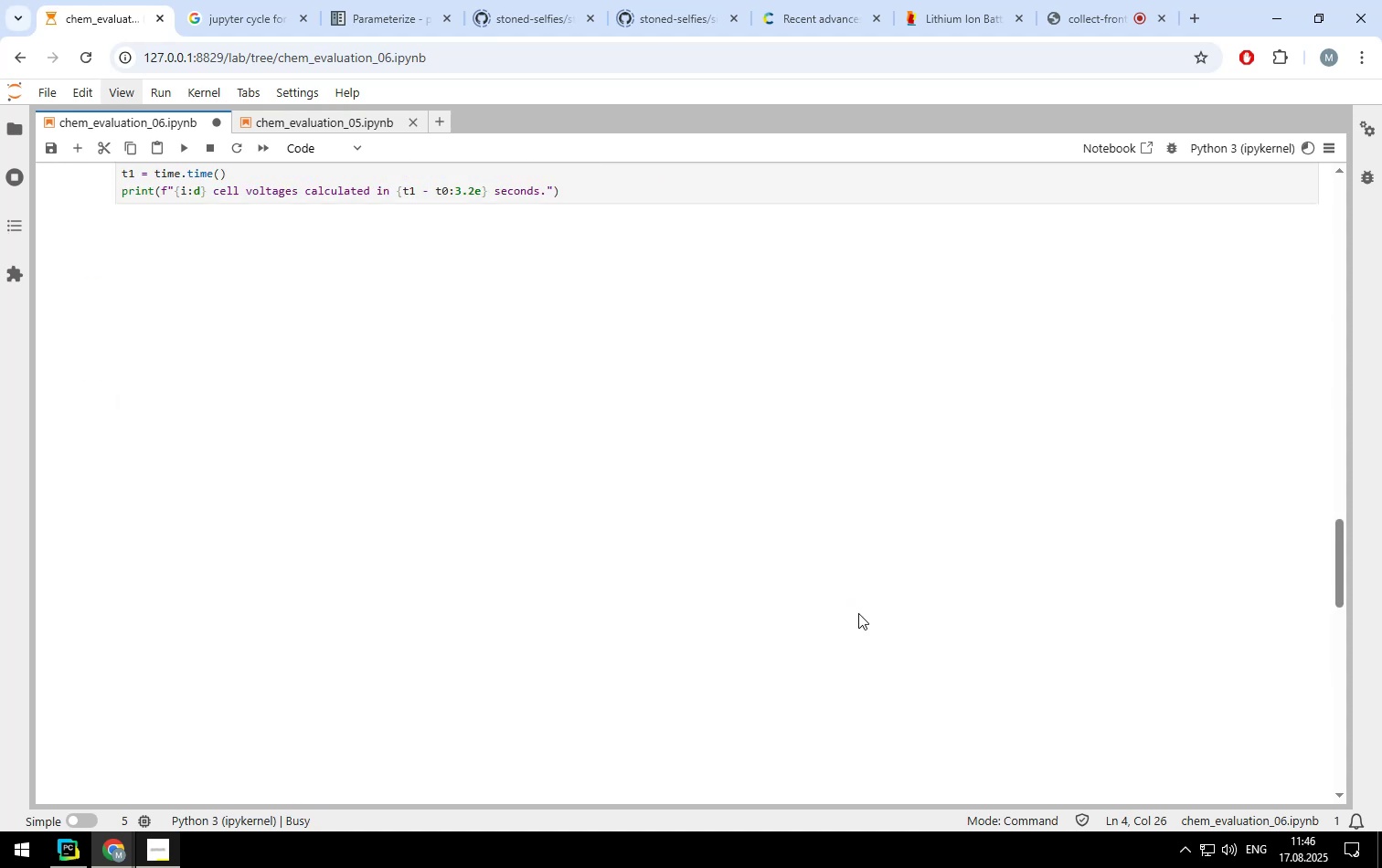 
scroll: coordinate [858, 613], scroll_direction: up, amount: 5.0
 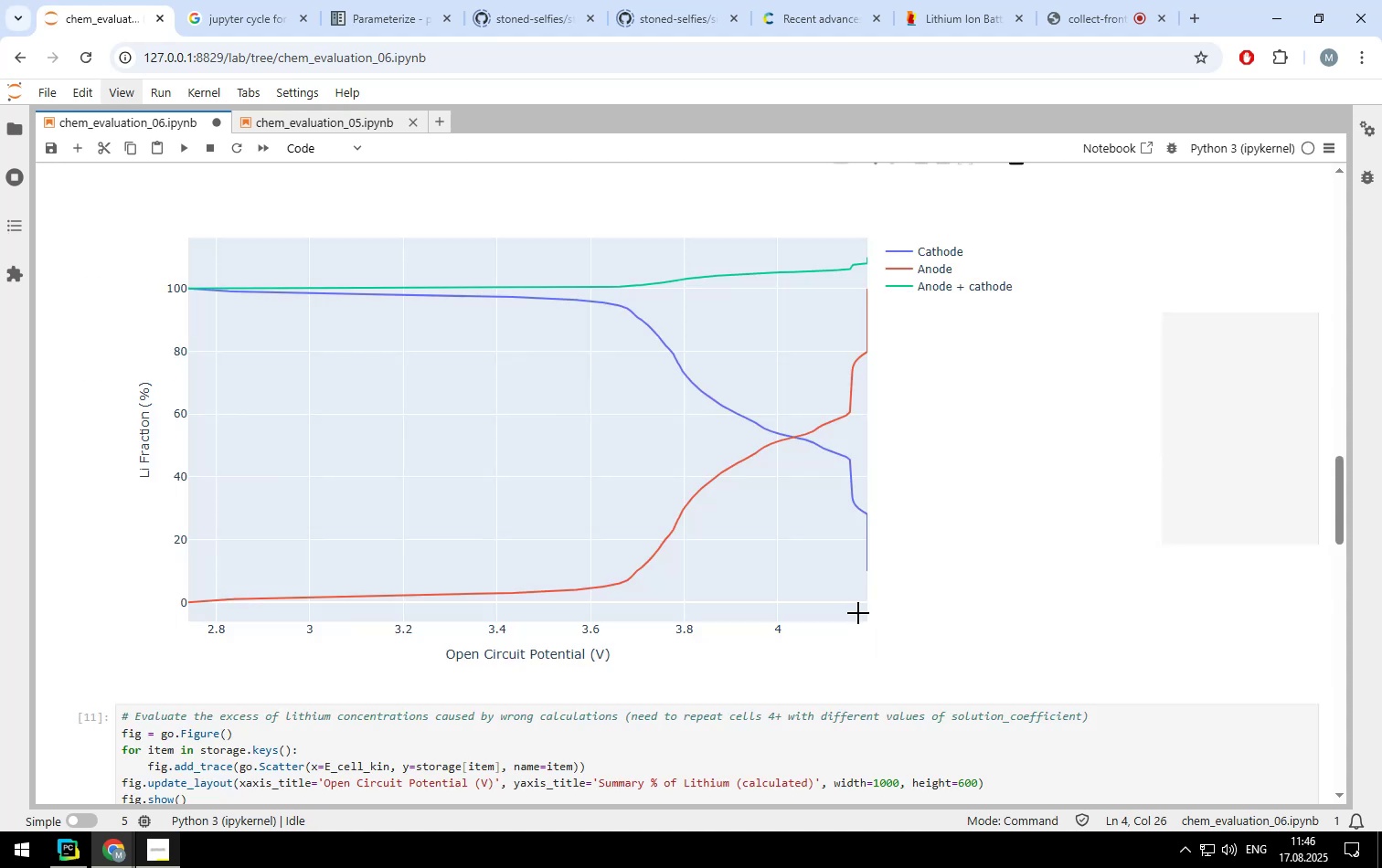 
scroll: coordinate [856, 613], scroll_direction: down, amount: 13.0
 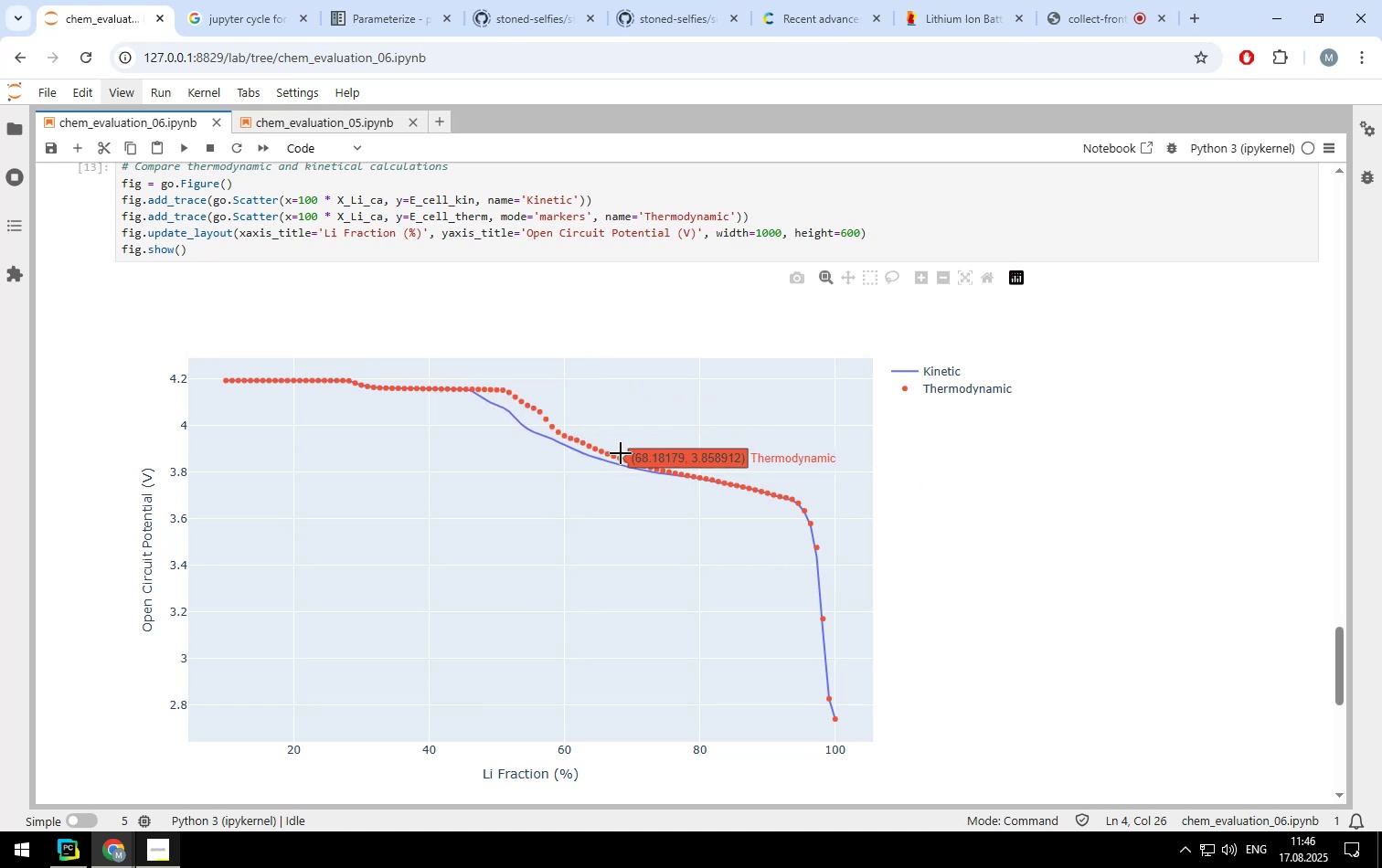 
wait(10.92)
 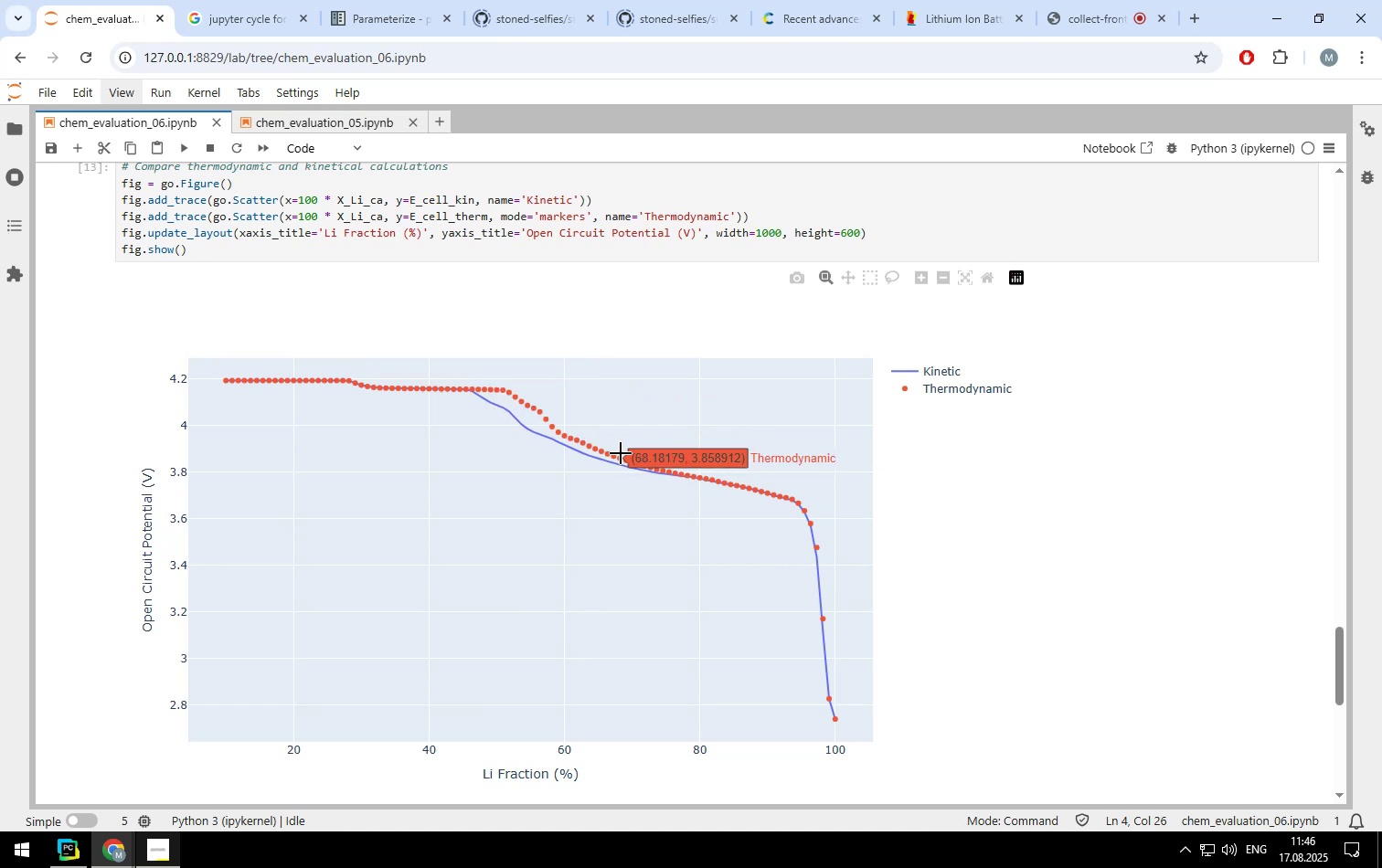 
left_click_drag(start_coordinate=[1338, 664], to_coordinate=[1338, 201])
 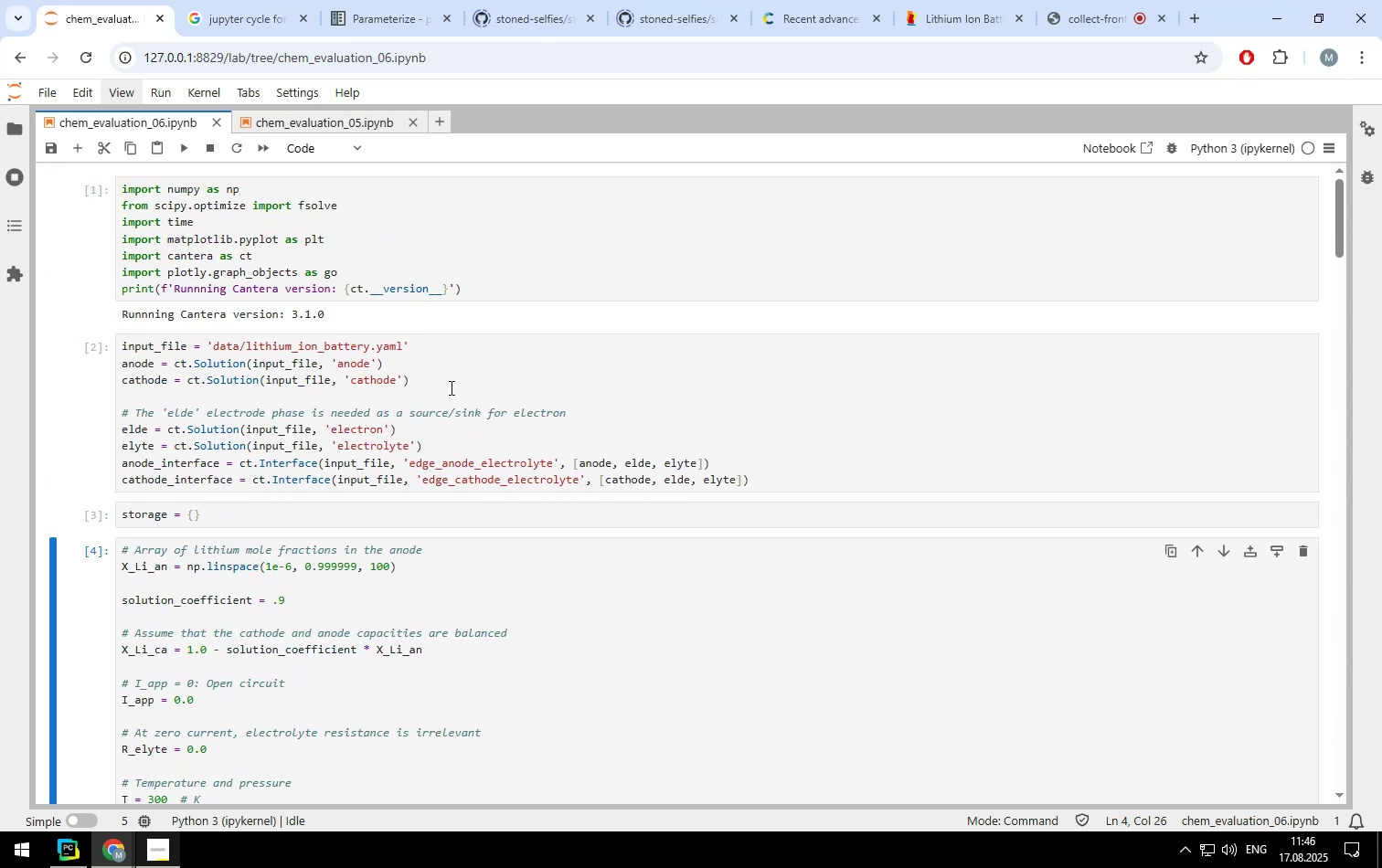 
scroll: coordinate [367, 501], scroll_direction: down, amount: 1.0
 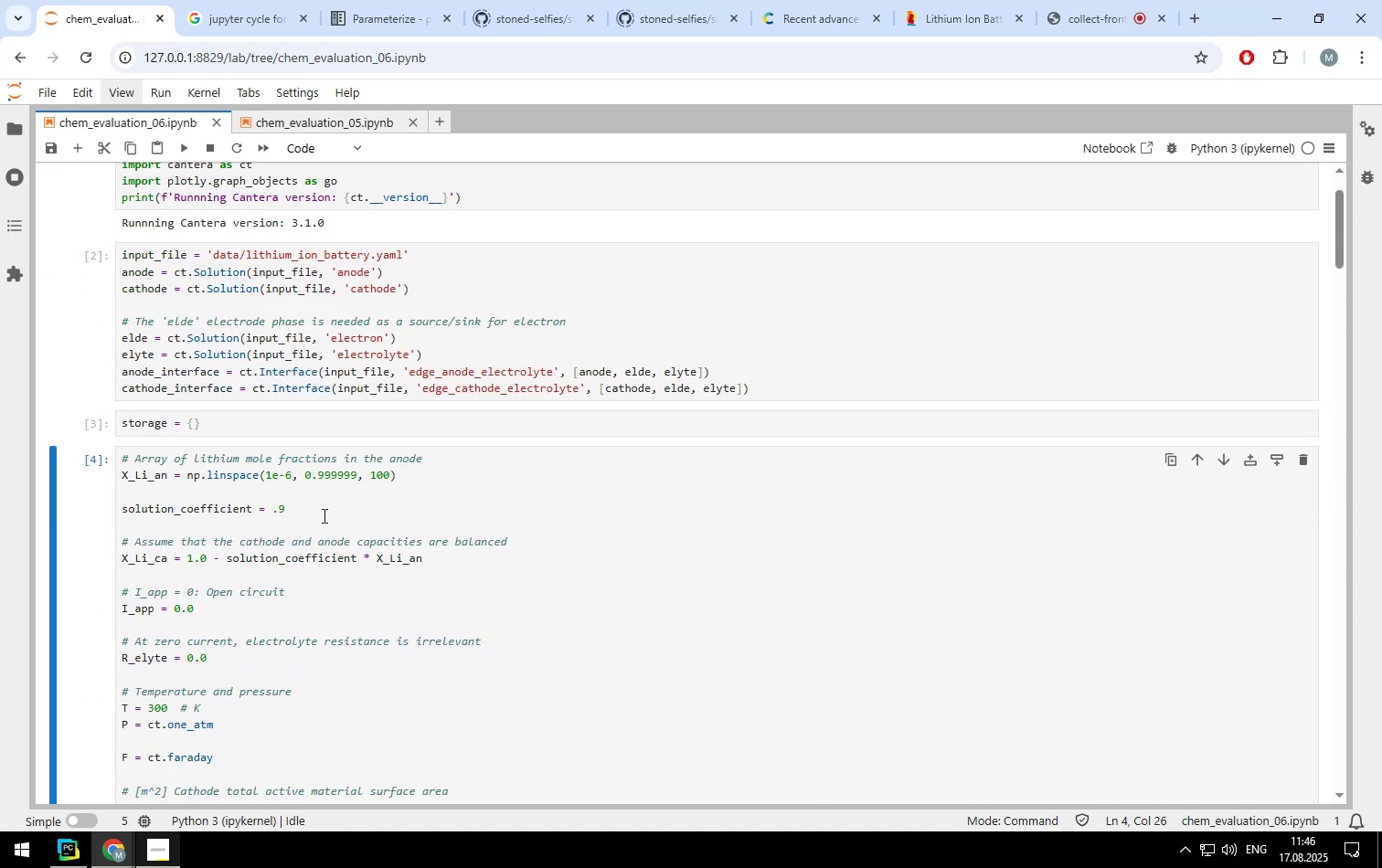 
left_click([321, 511])
 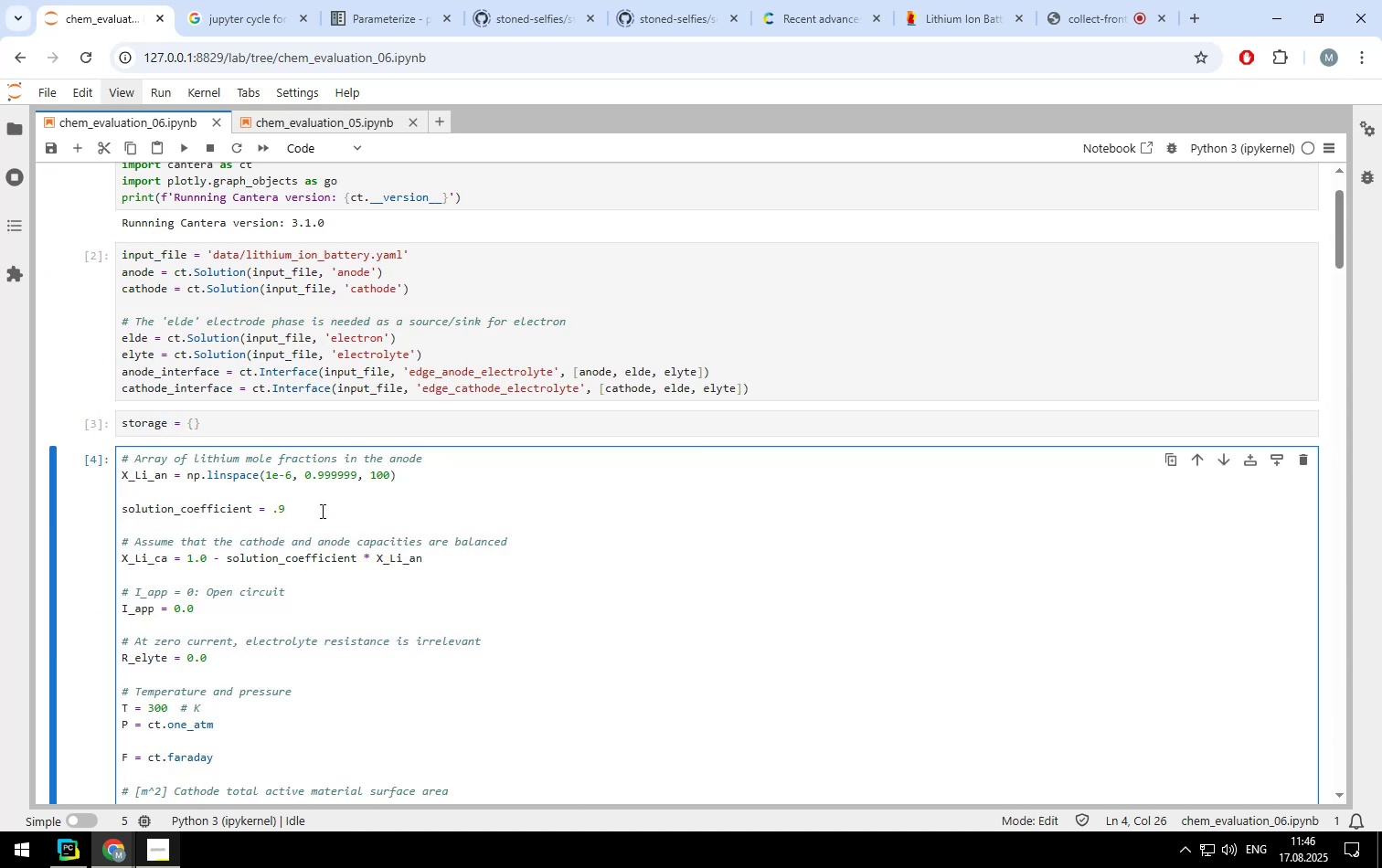 
key(Backspace)
 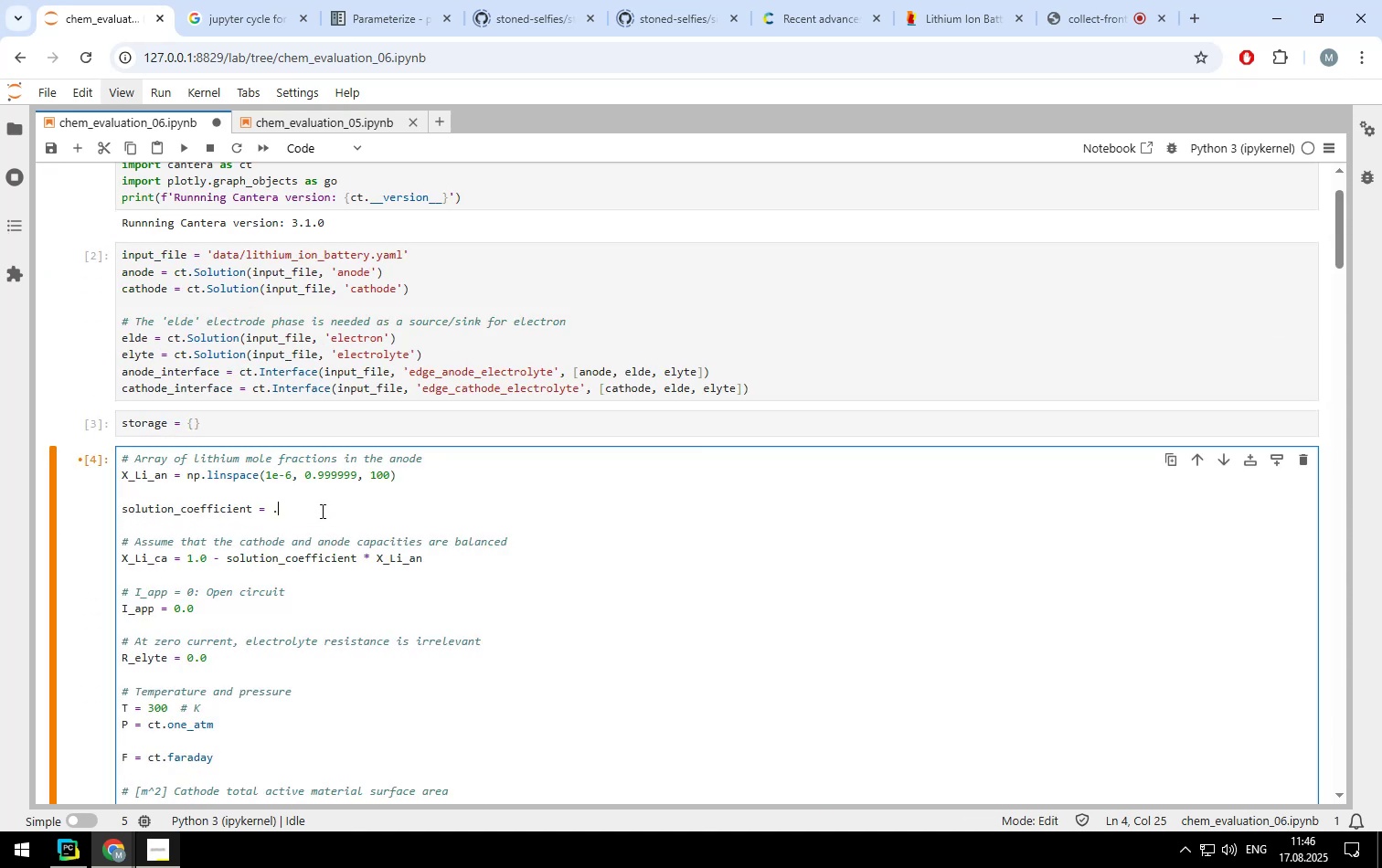 
key(8)
 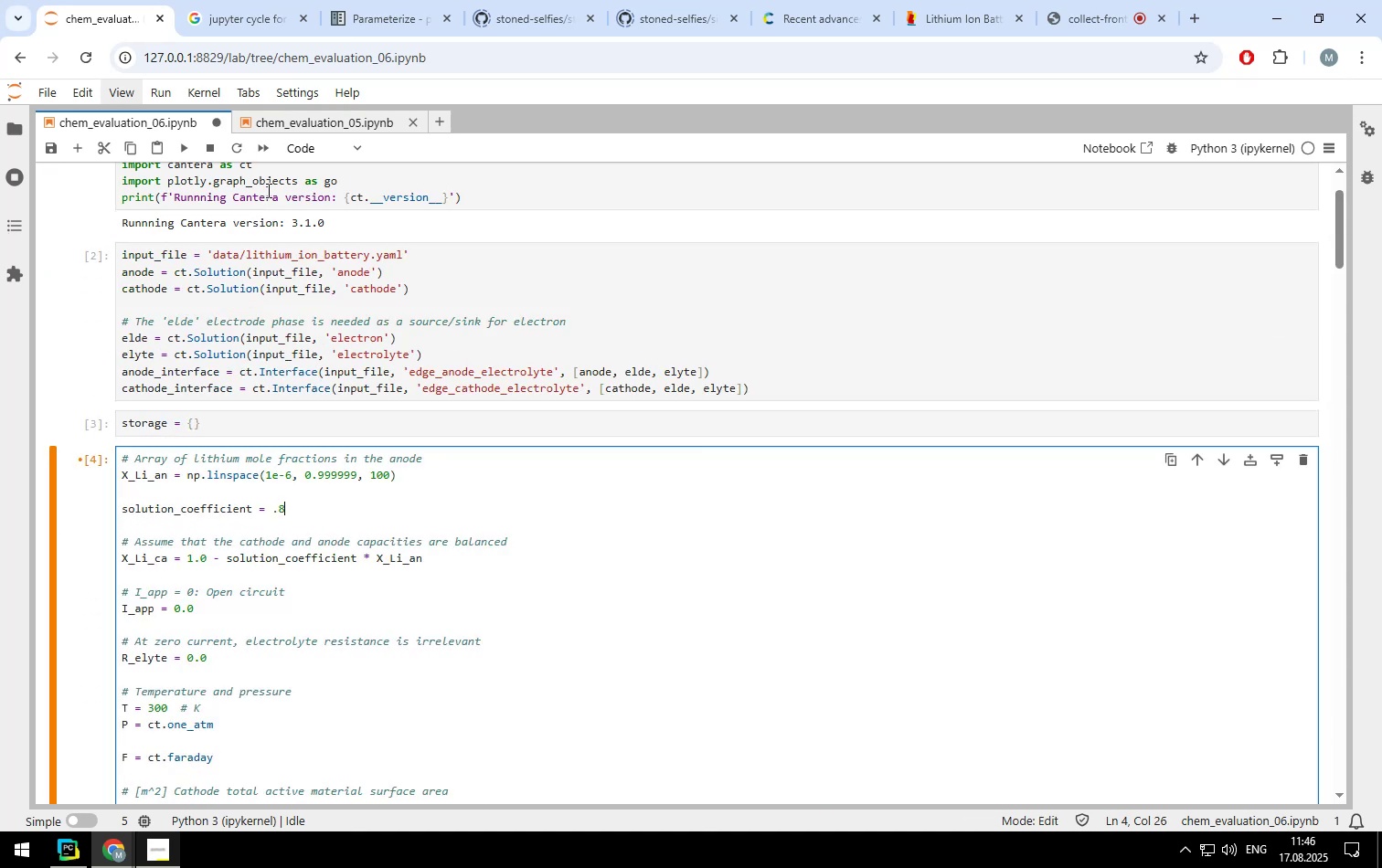 
left_click([268, 142])
 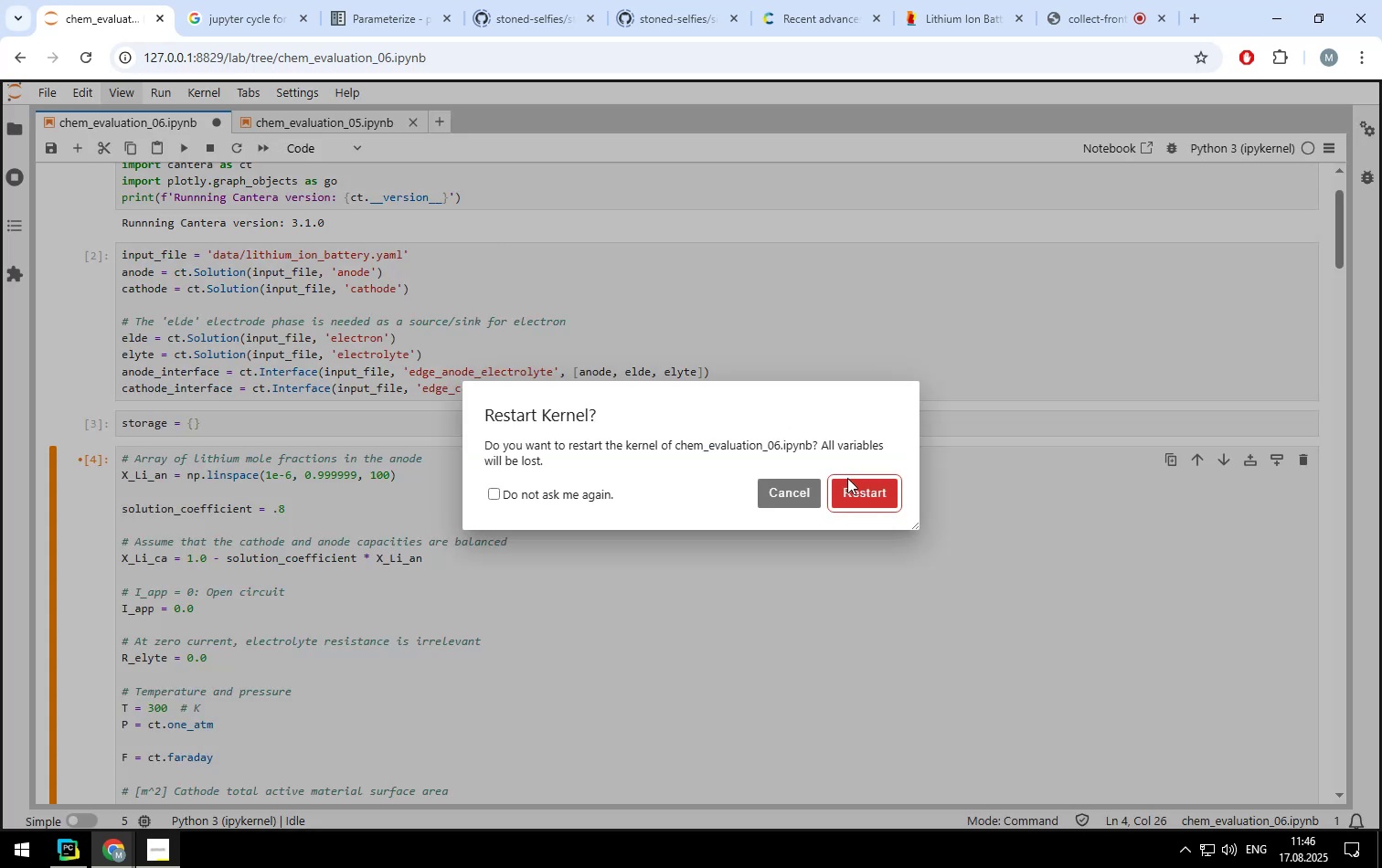 
left_click([851, 486])
 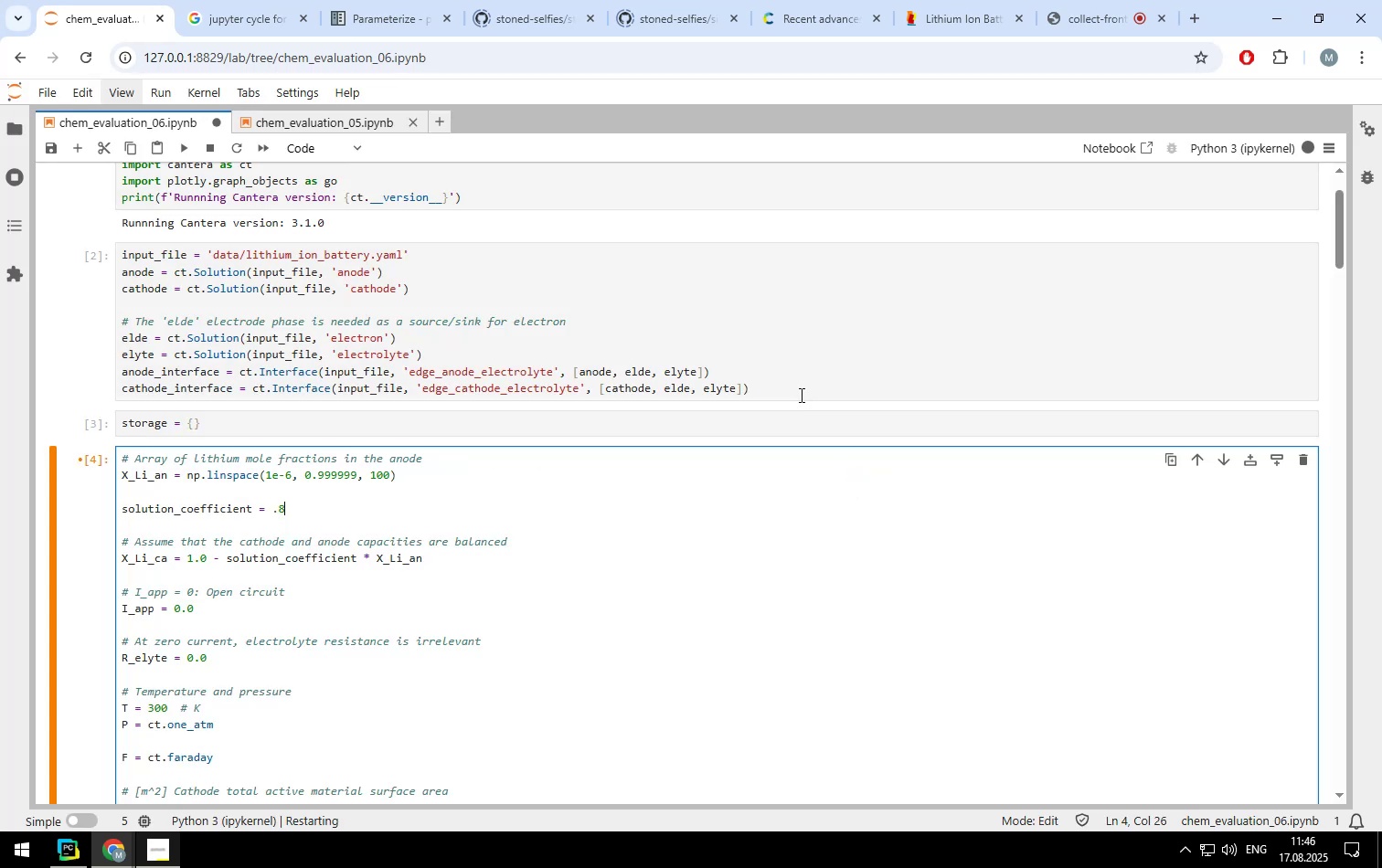 
scroll: coordinate [800, 395], scroll_direction: down, amount: 20.0
 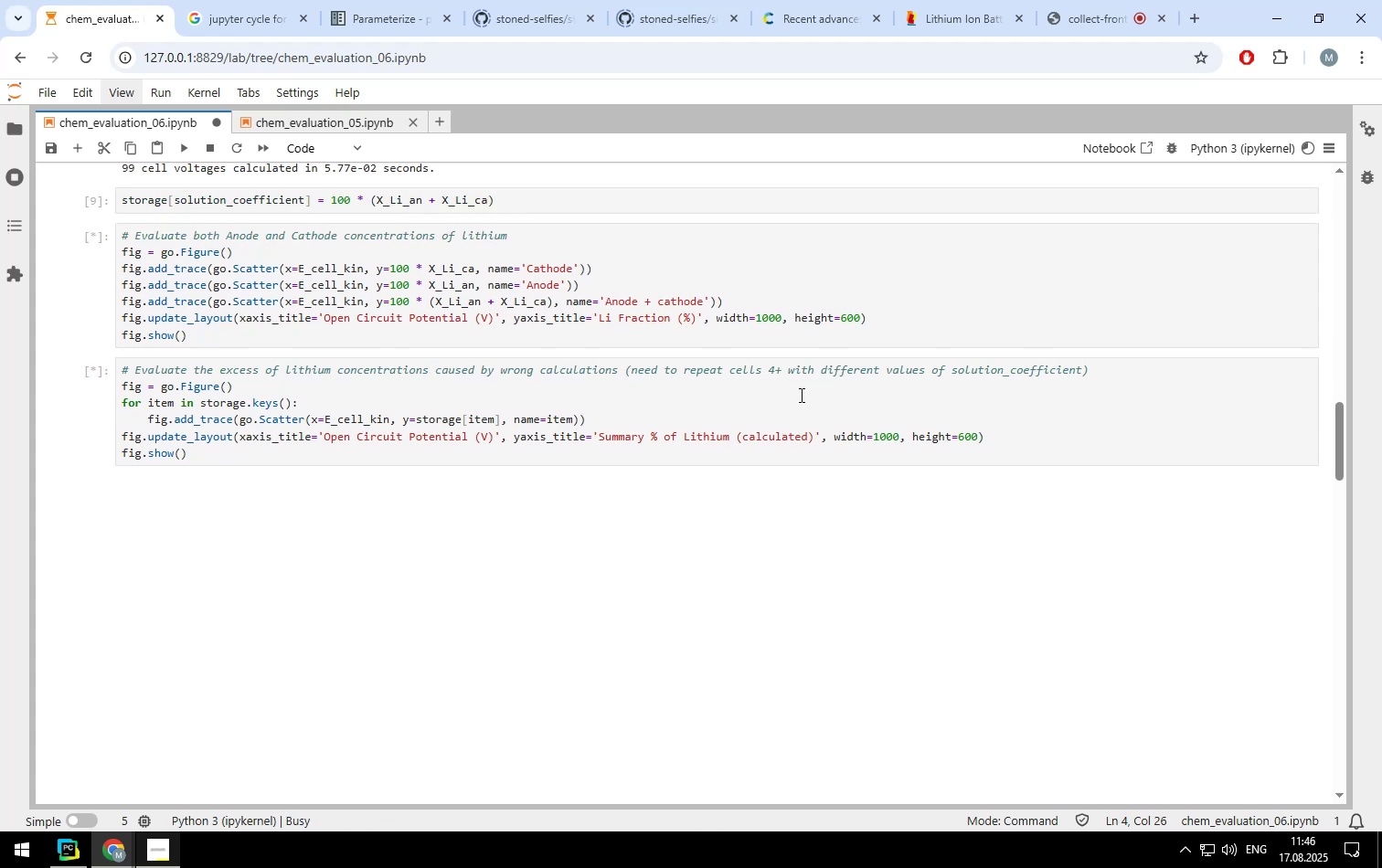 
wait(5.23)
 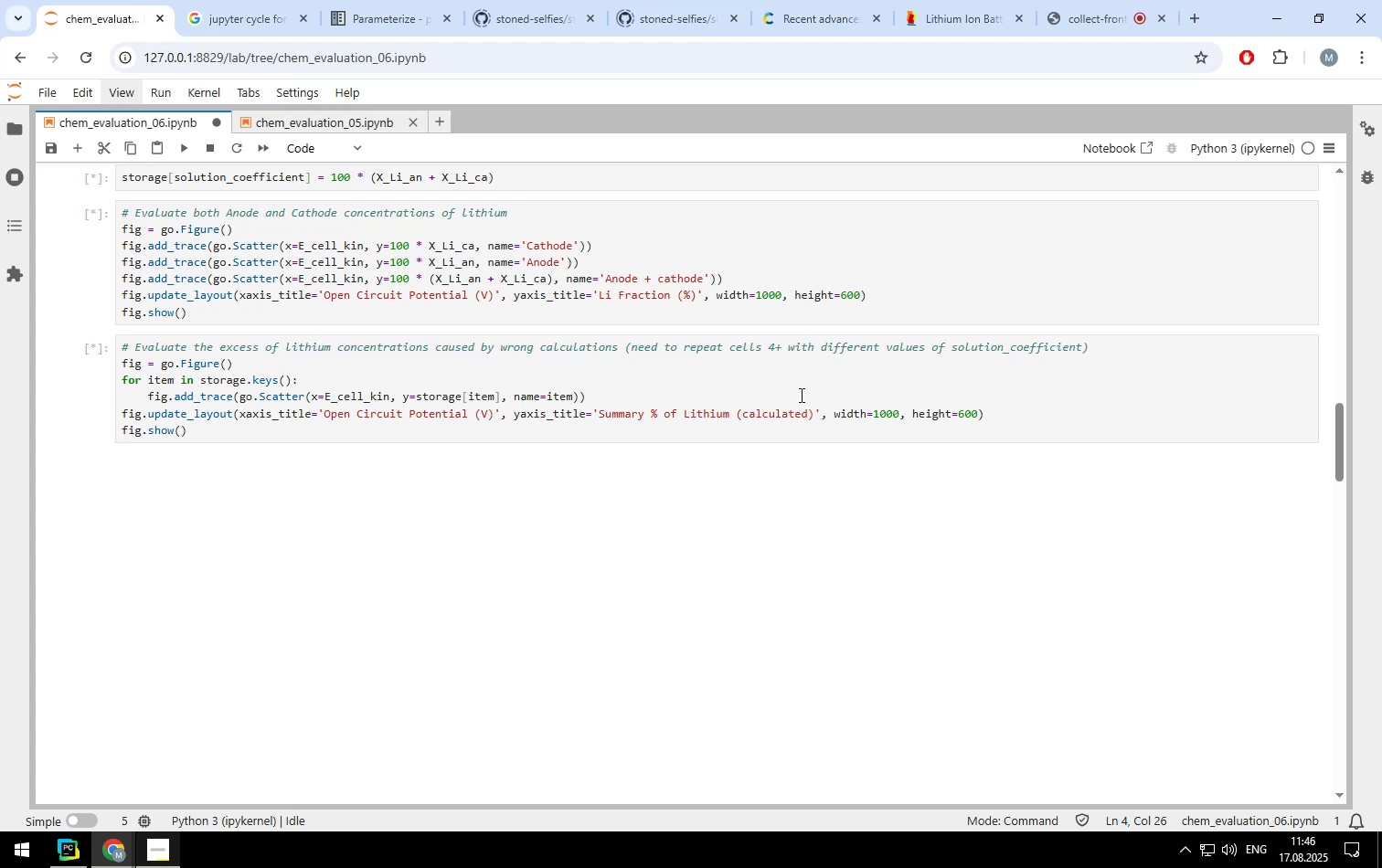 
scroll: coordinate [800, 395], scroll_direction: down, amount: 11.0
 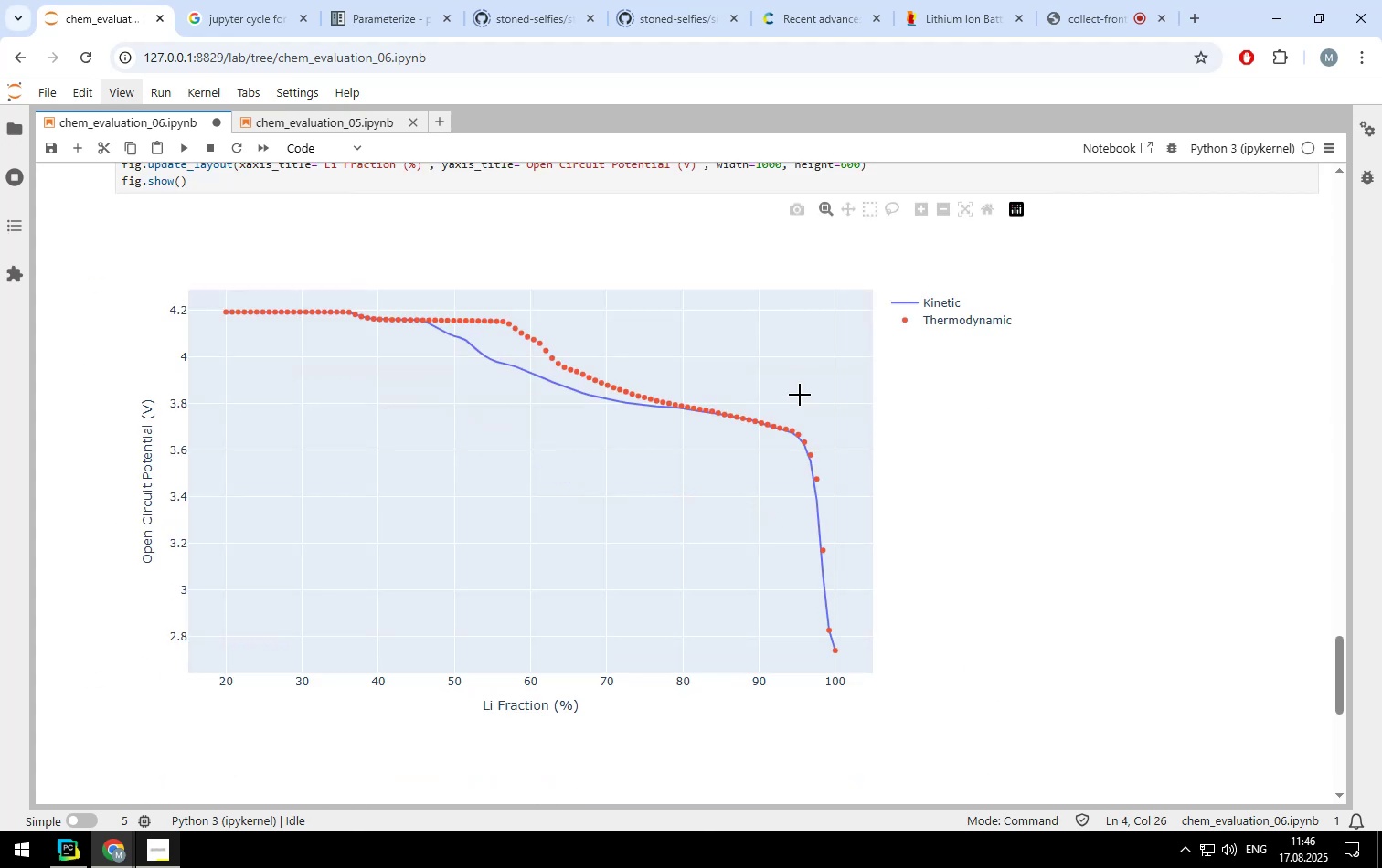 
scroll: coordinate [800, 395], scroll_direction: none, amount: 0.0
 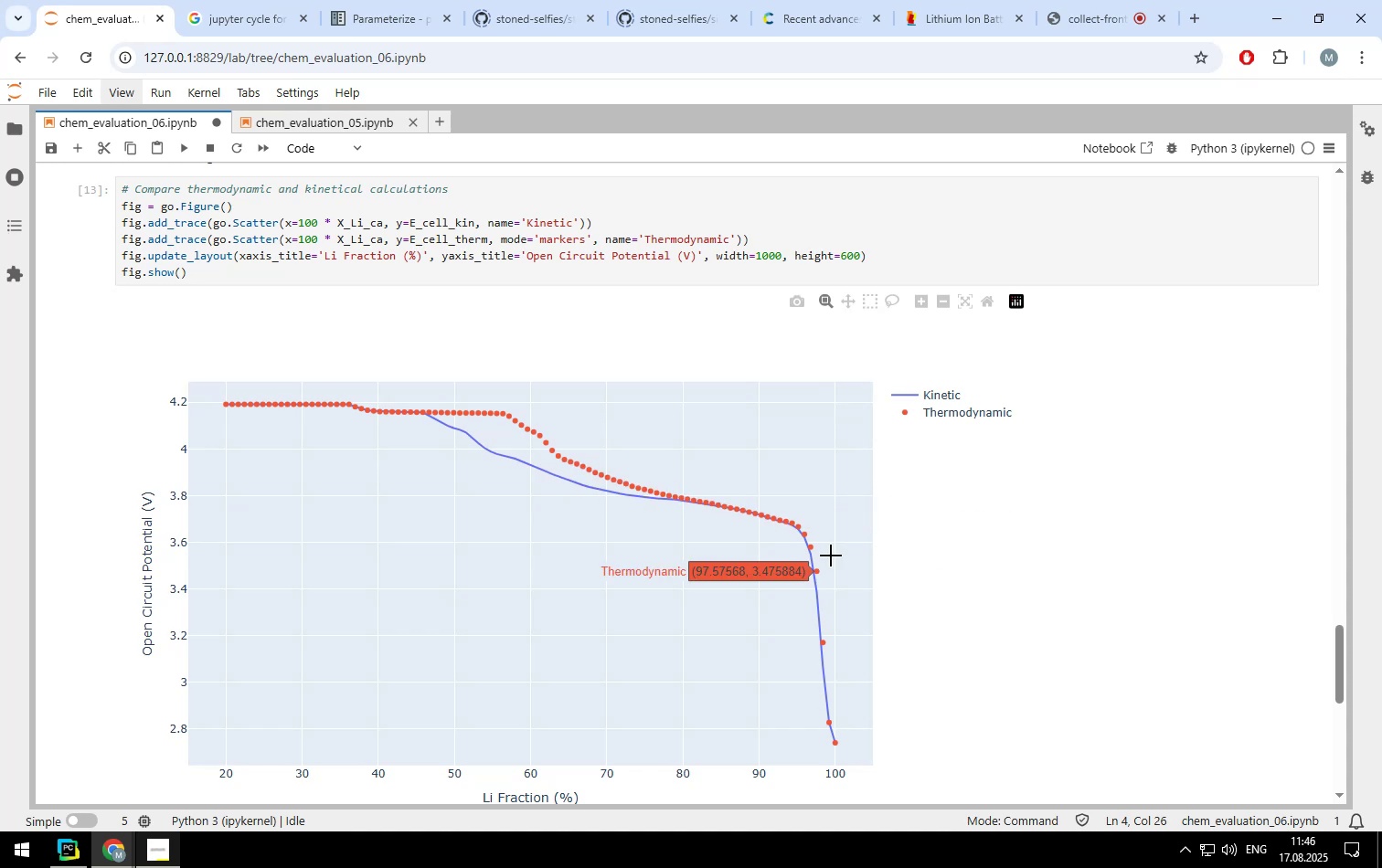 
wait(14.0)
 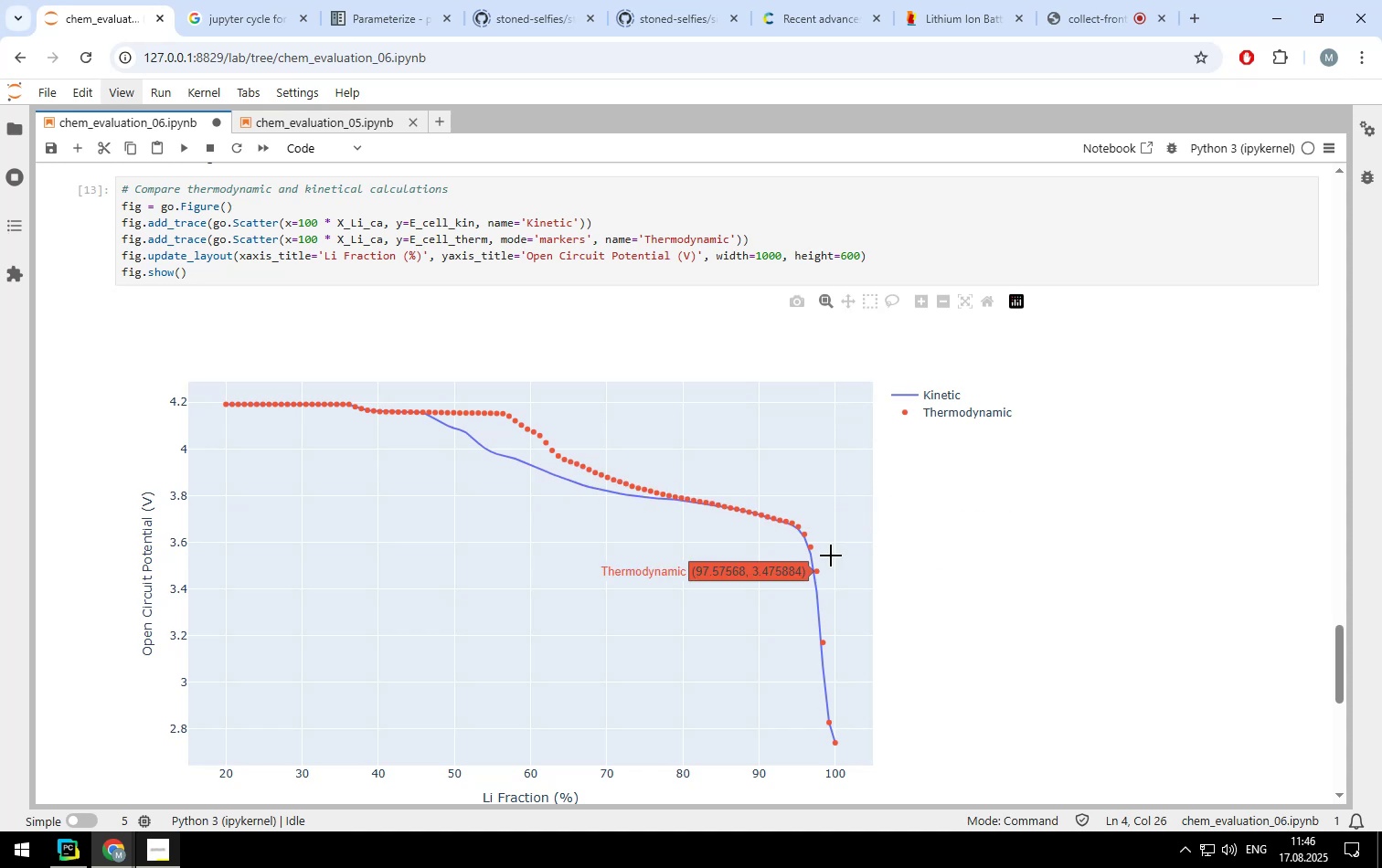 
left_click_drag(start_coordinate=[373, 386], to_coordinate=[844, 587])
 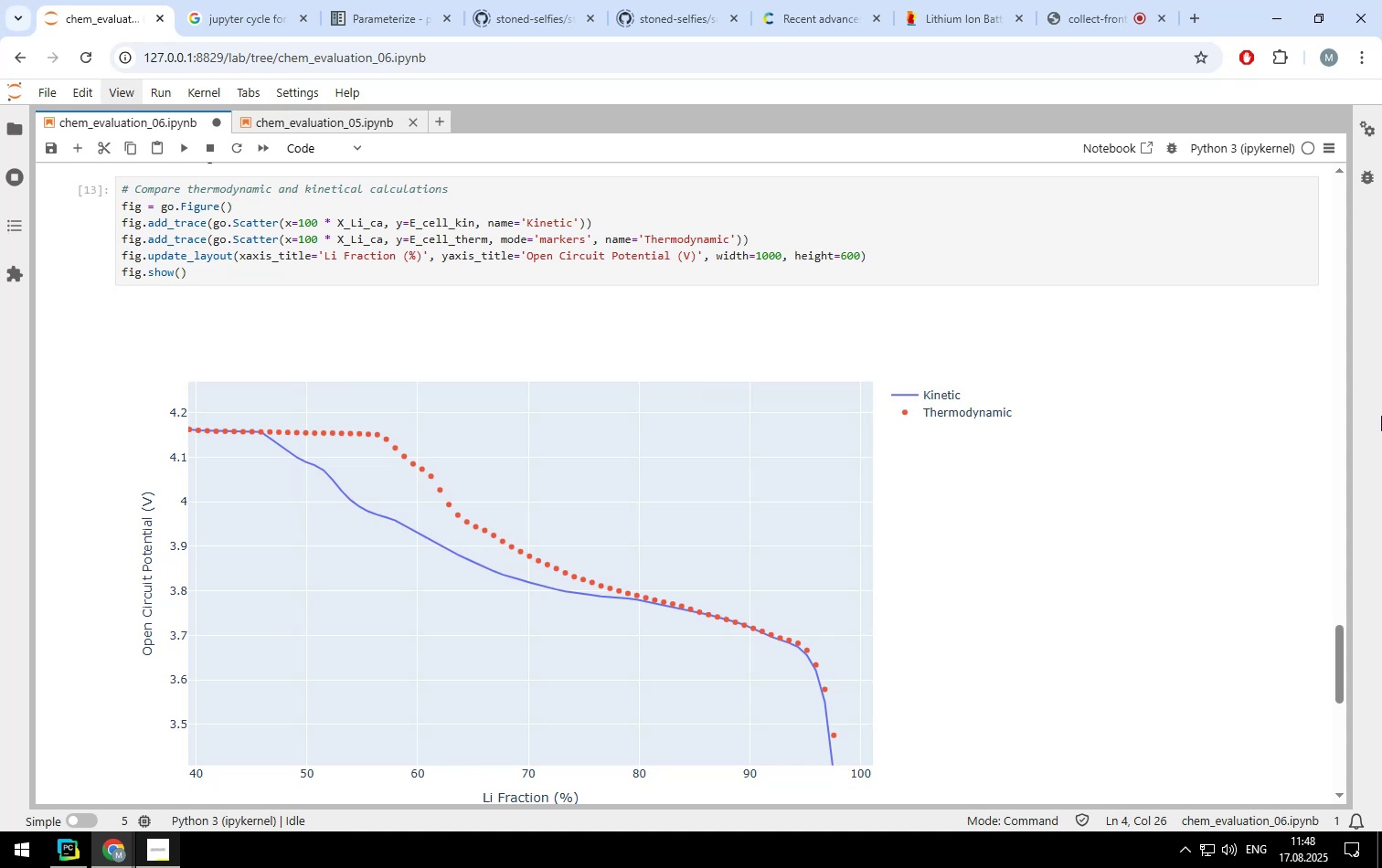 
wait(65.91)
 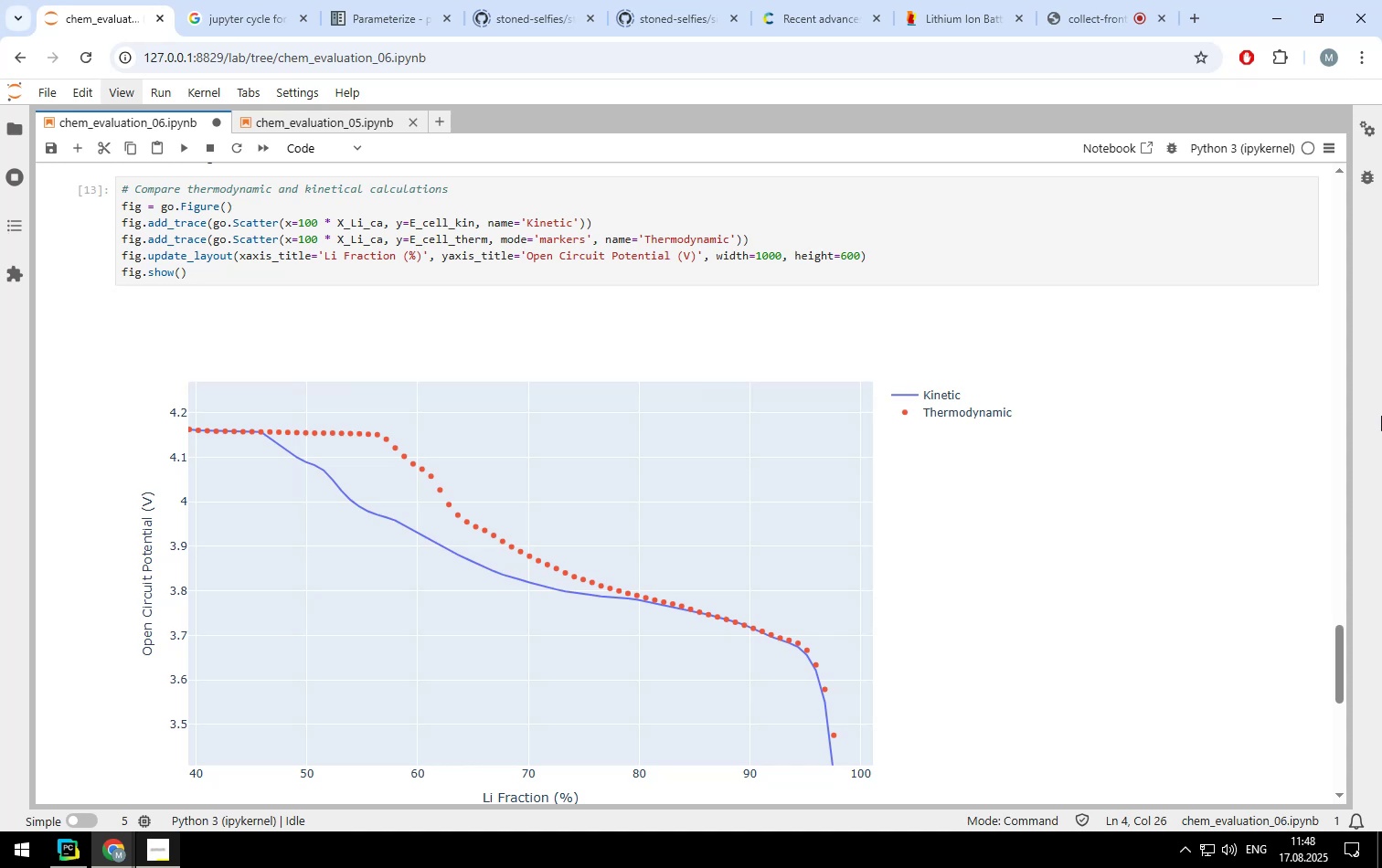 
scroll: coordinate [789, 489], scroll_direction: up, amount: 38.0
 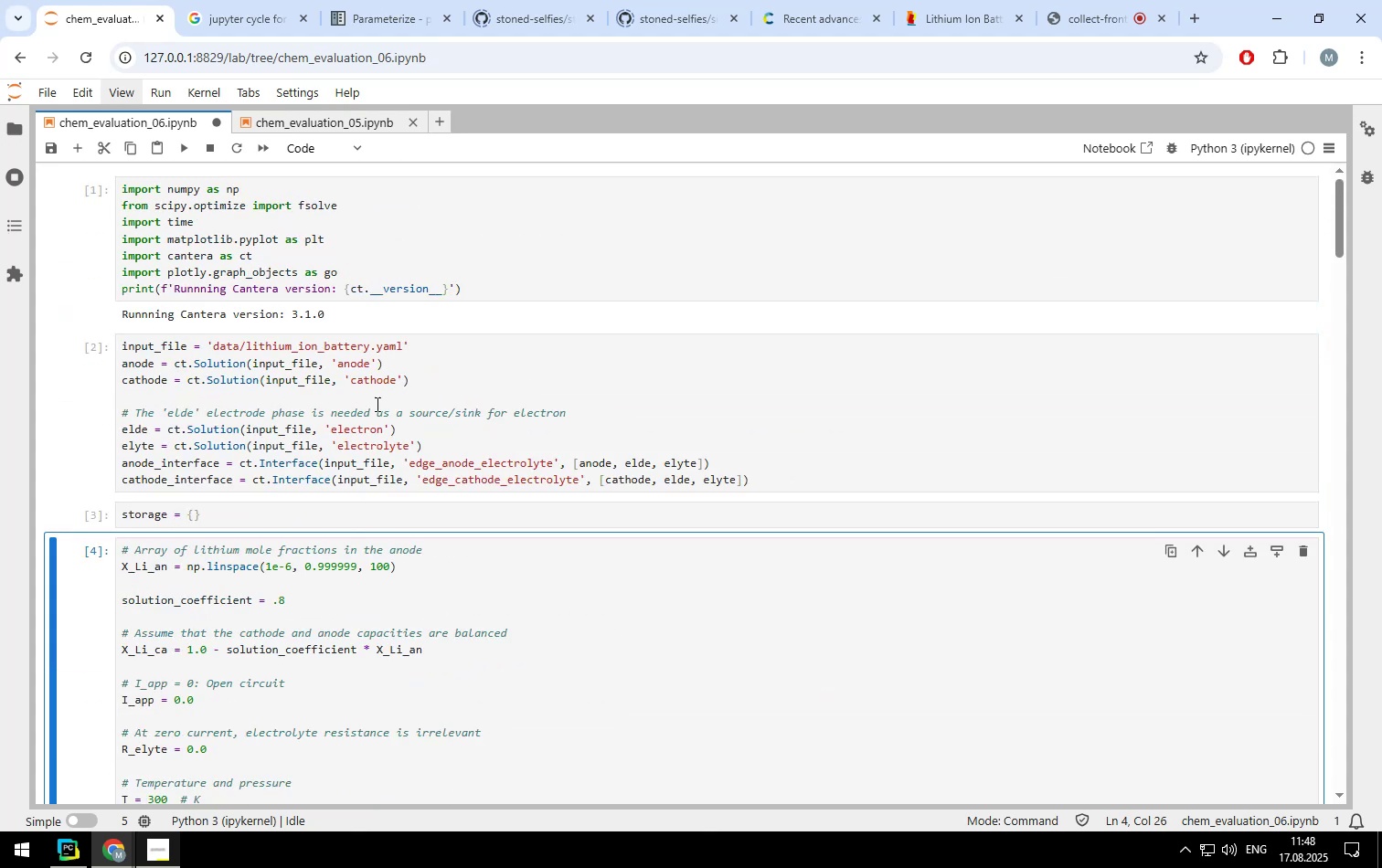 
scroll: coordinate [212, 431], scroll_direction: down, amount: 1.0
 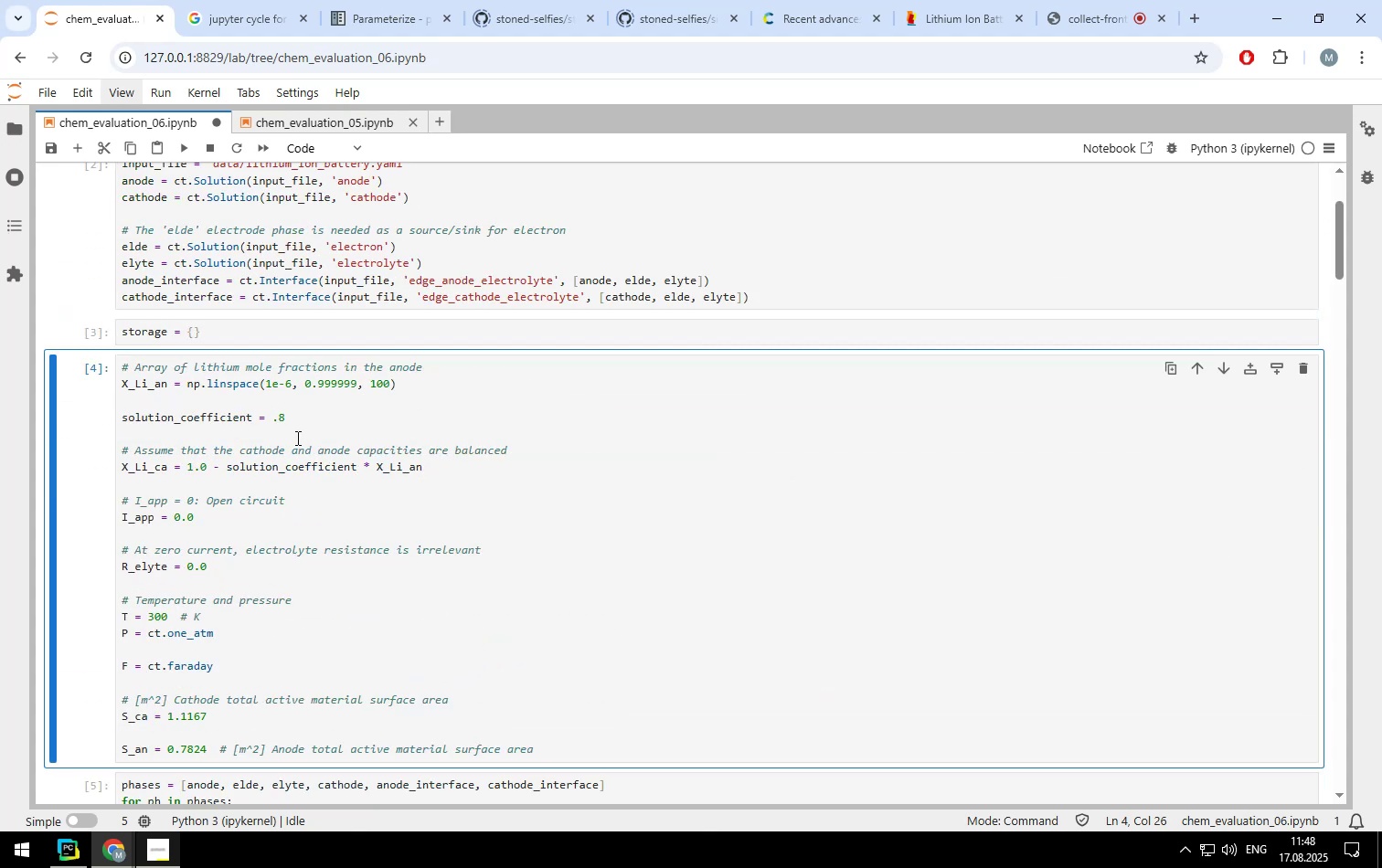 
left_click([293, 418])
 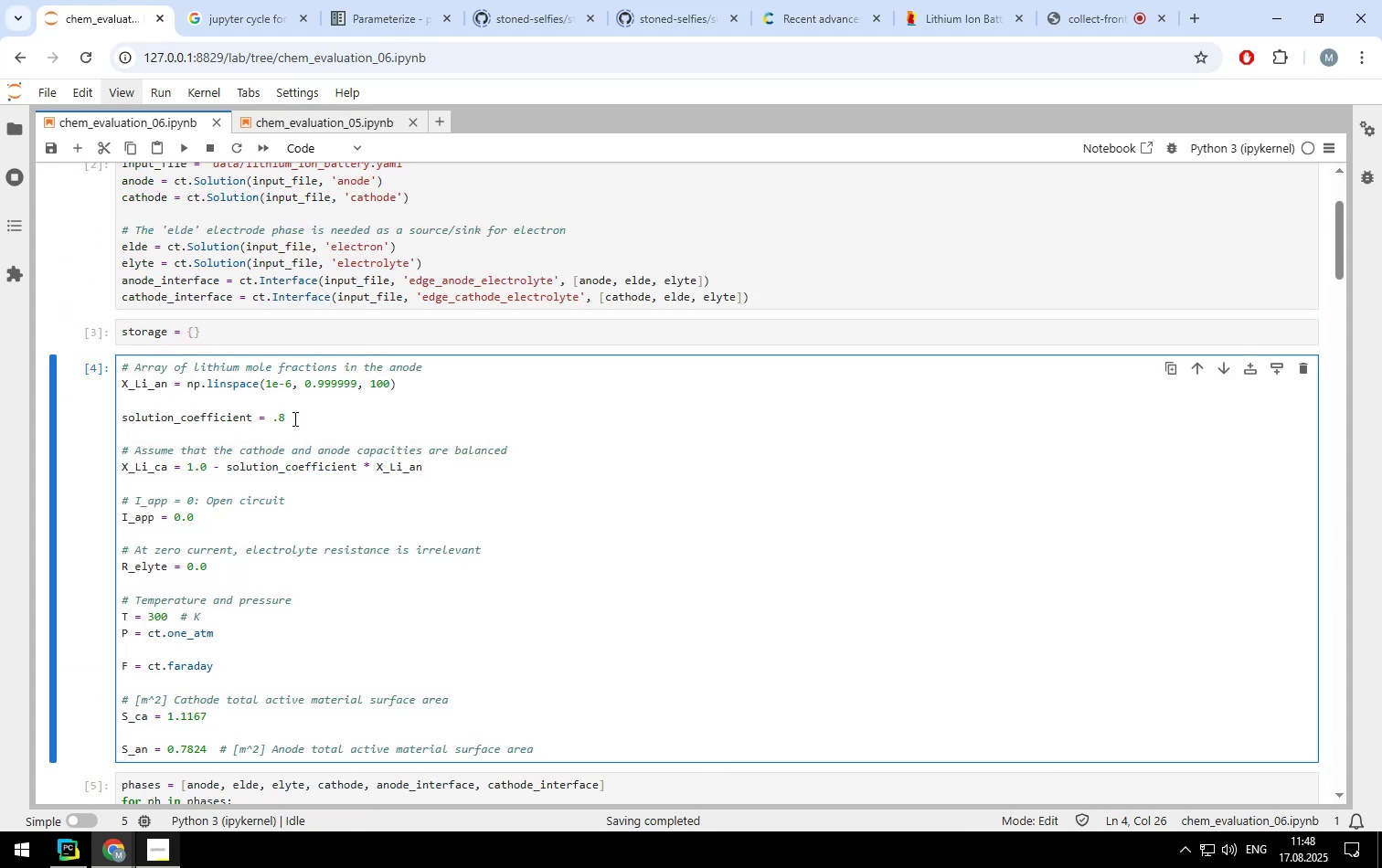 
key(Backspace)
 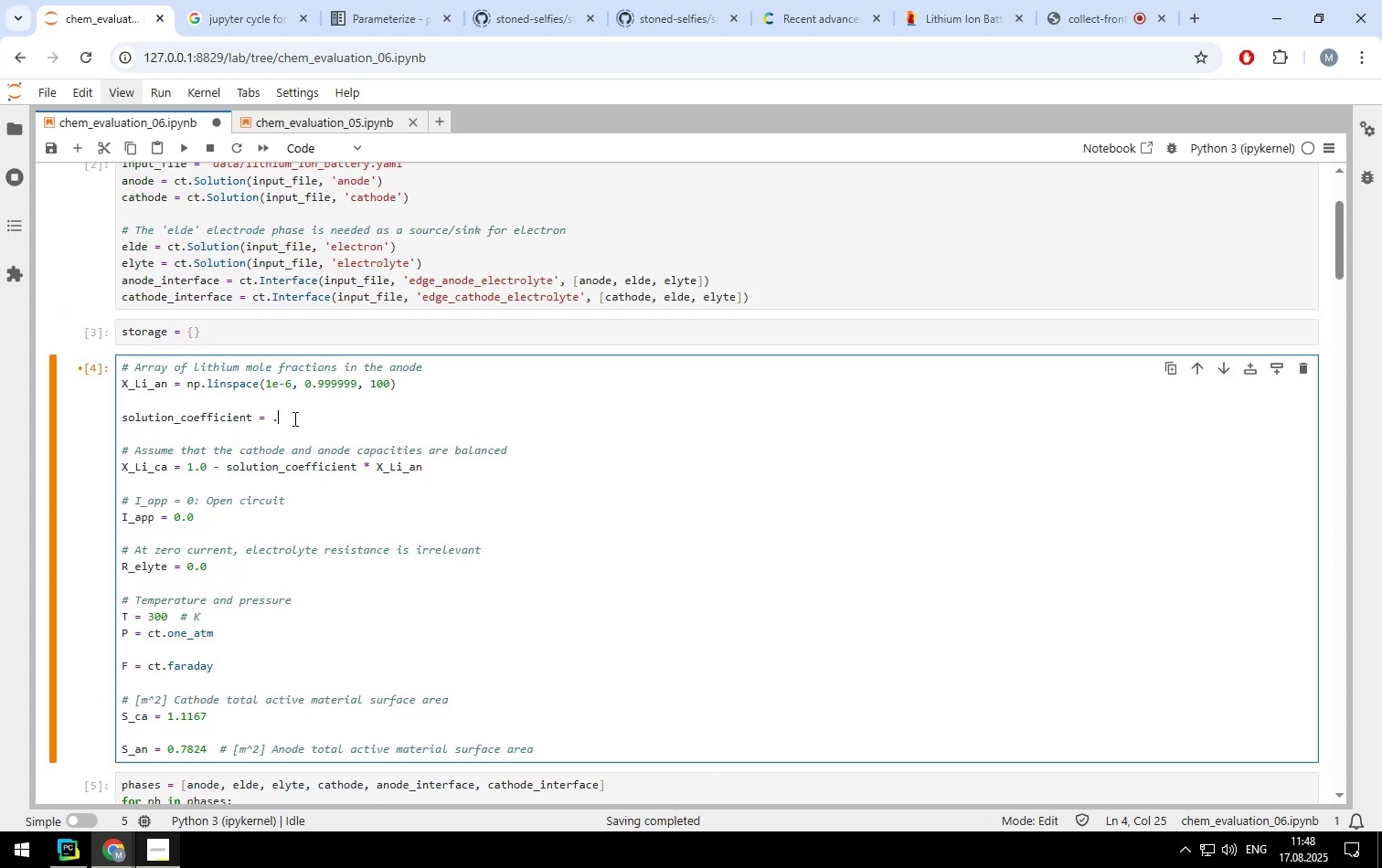 
key(9)
 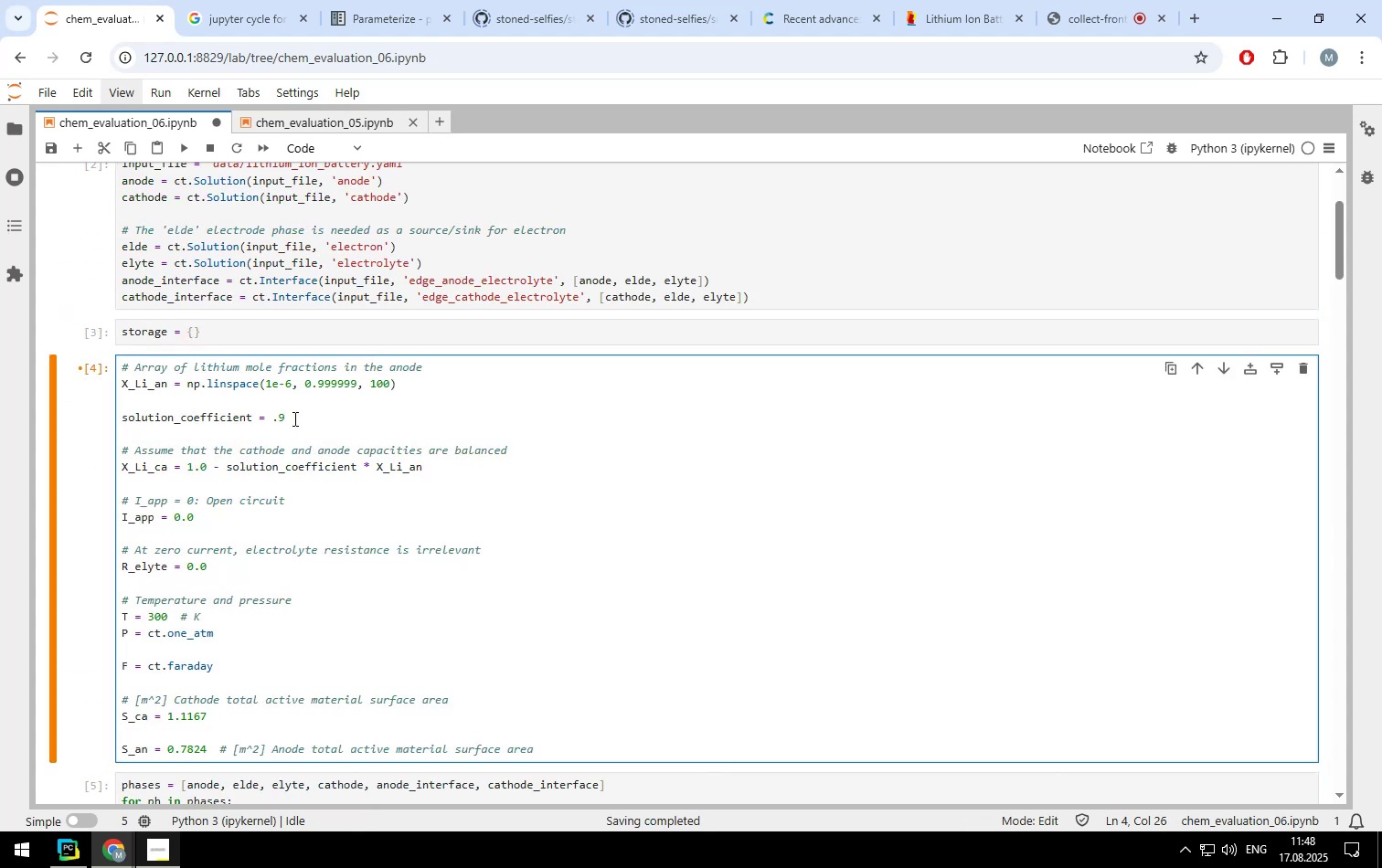 
key(Backspace)
 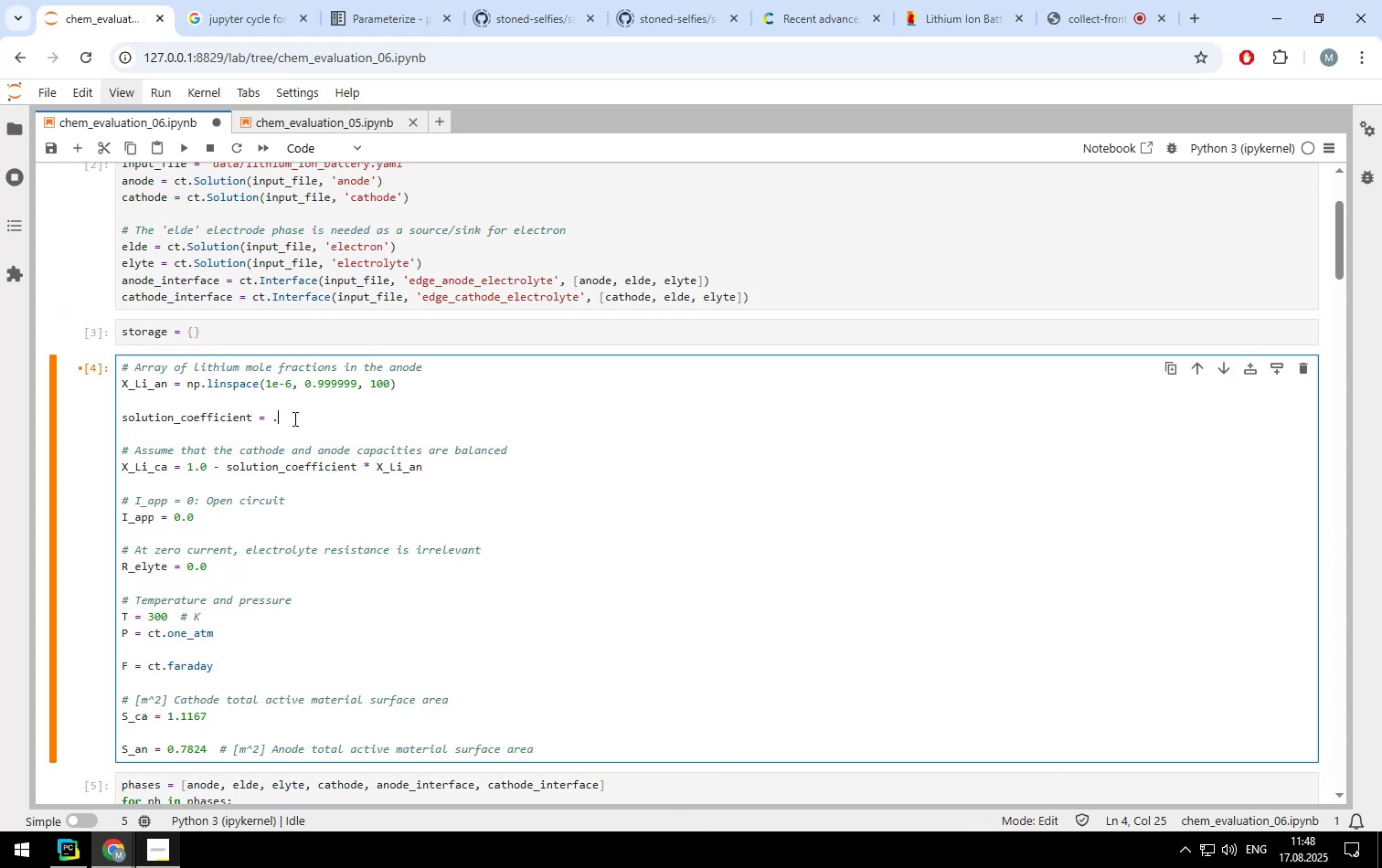 
key(7)
 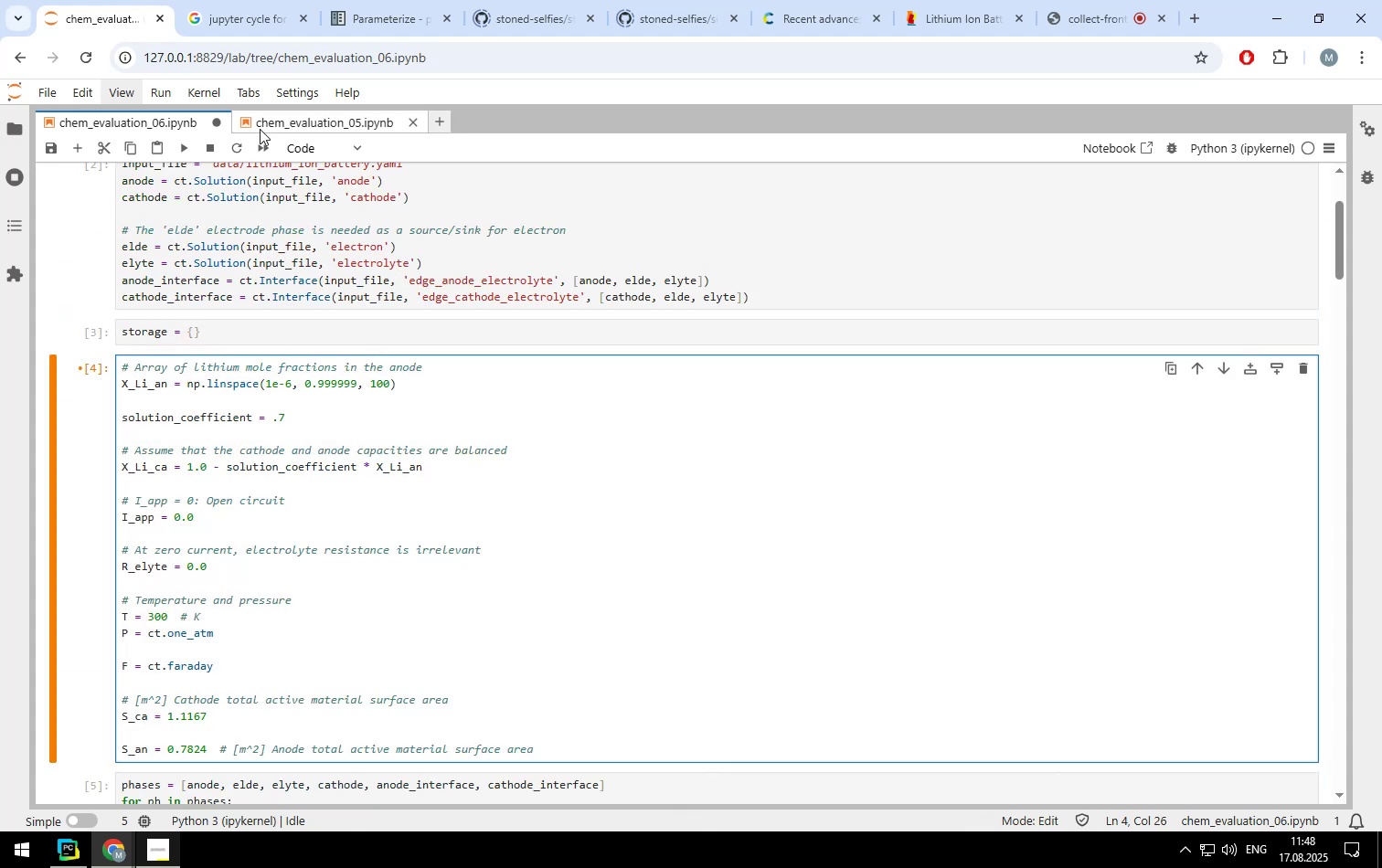 
left_click([262, 149])
 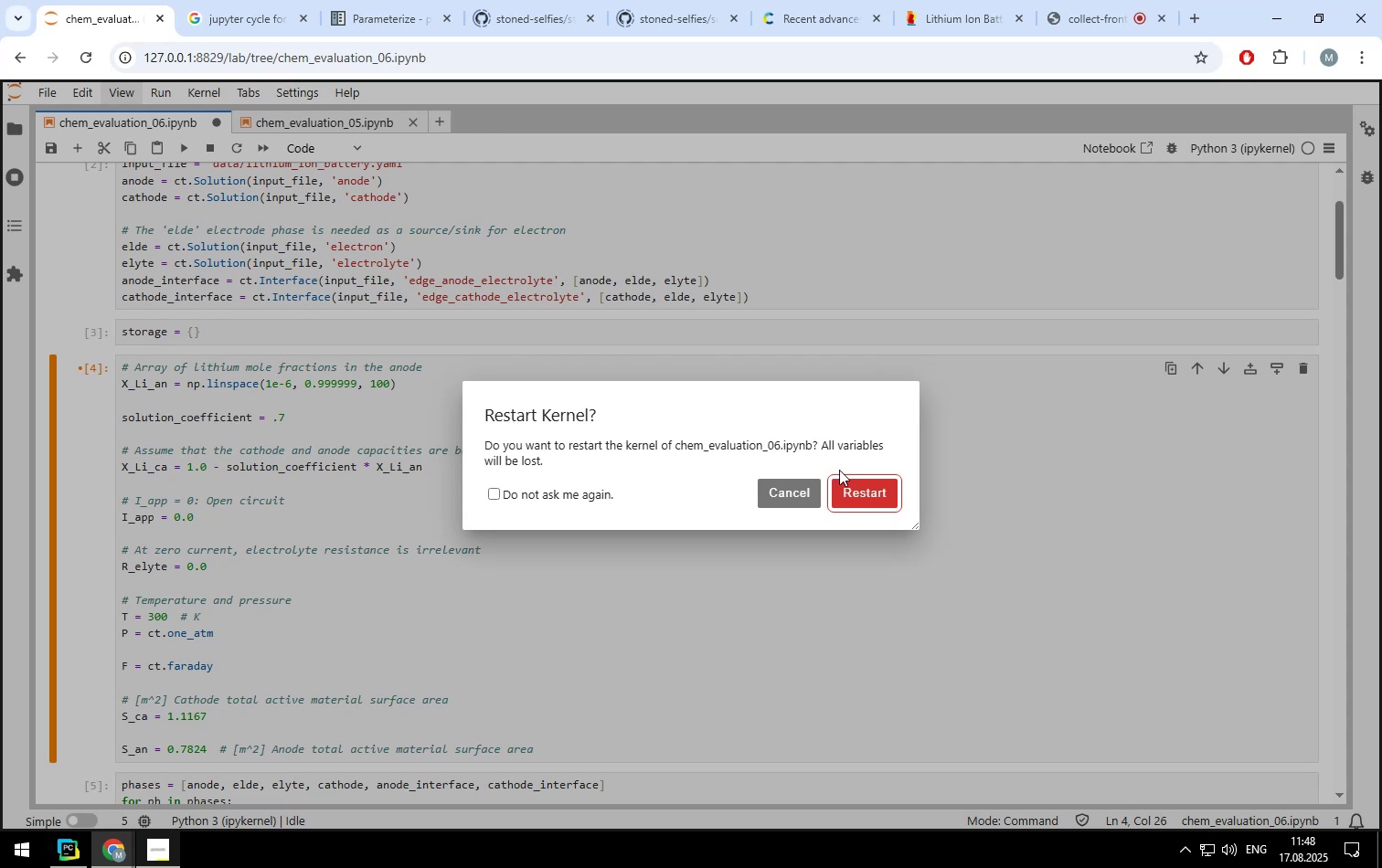 
left_click([850, 492])
 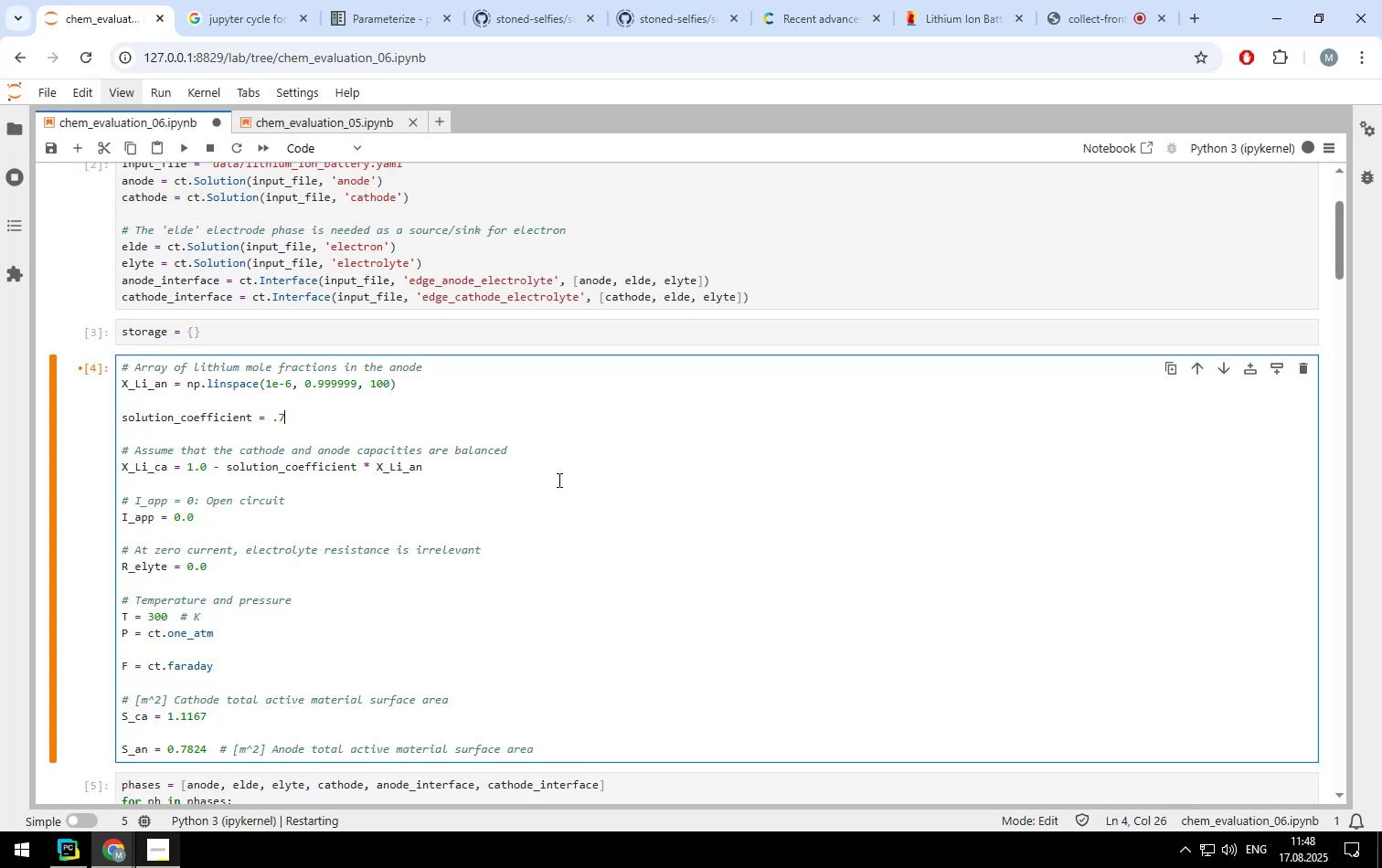 
scroll: coordinate [538, 460], scroll_direction: down, amount: 27.0
 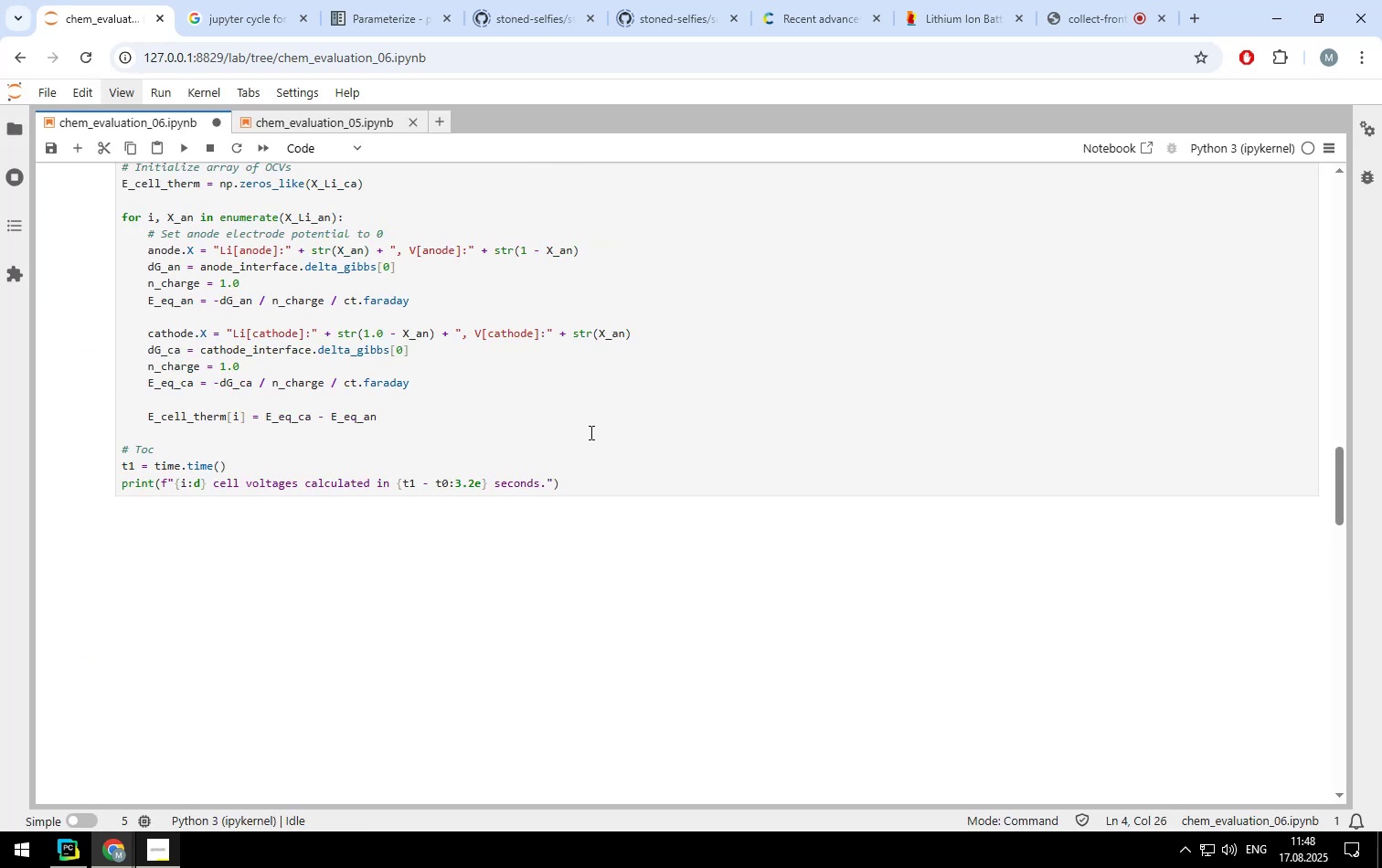 
scroll: coordinate [595, 427], scroll_direction: up, amount: 3.0
 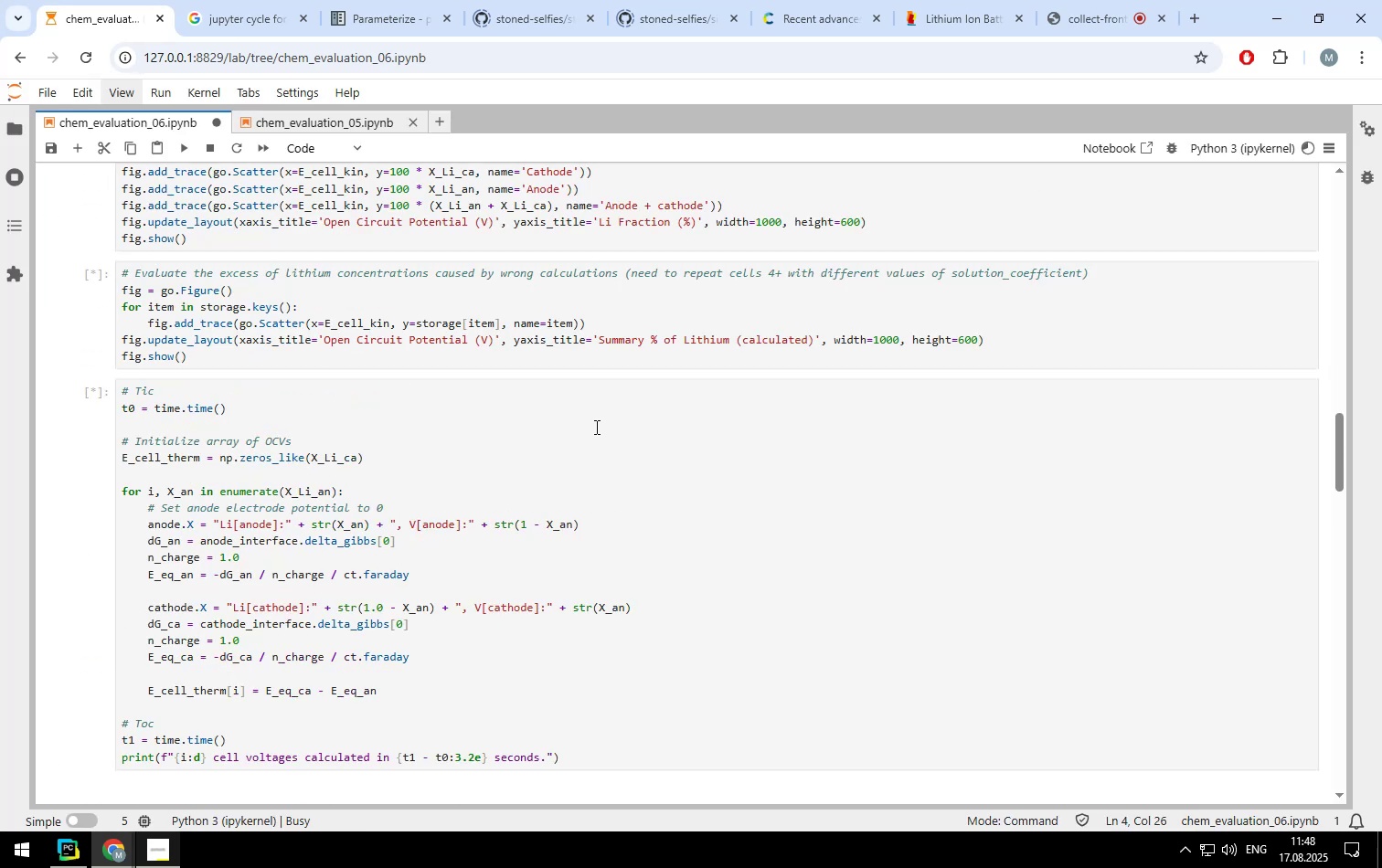 
scroll: coordinate [595, 427], scroll_direction: down, amount: 2.0
 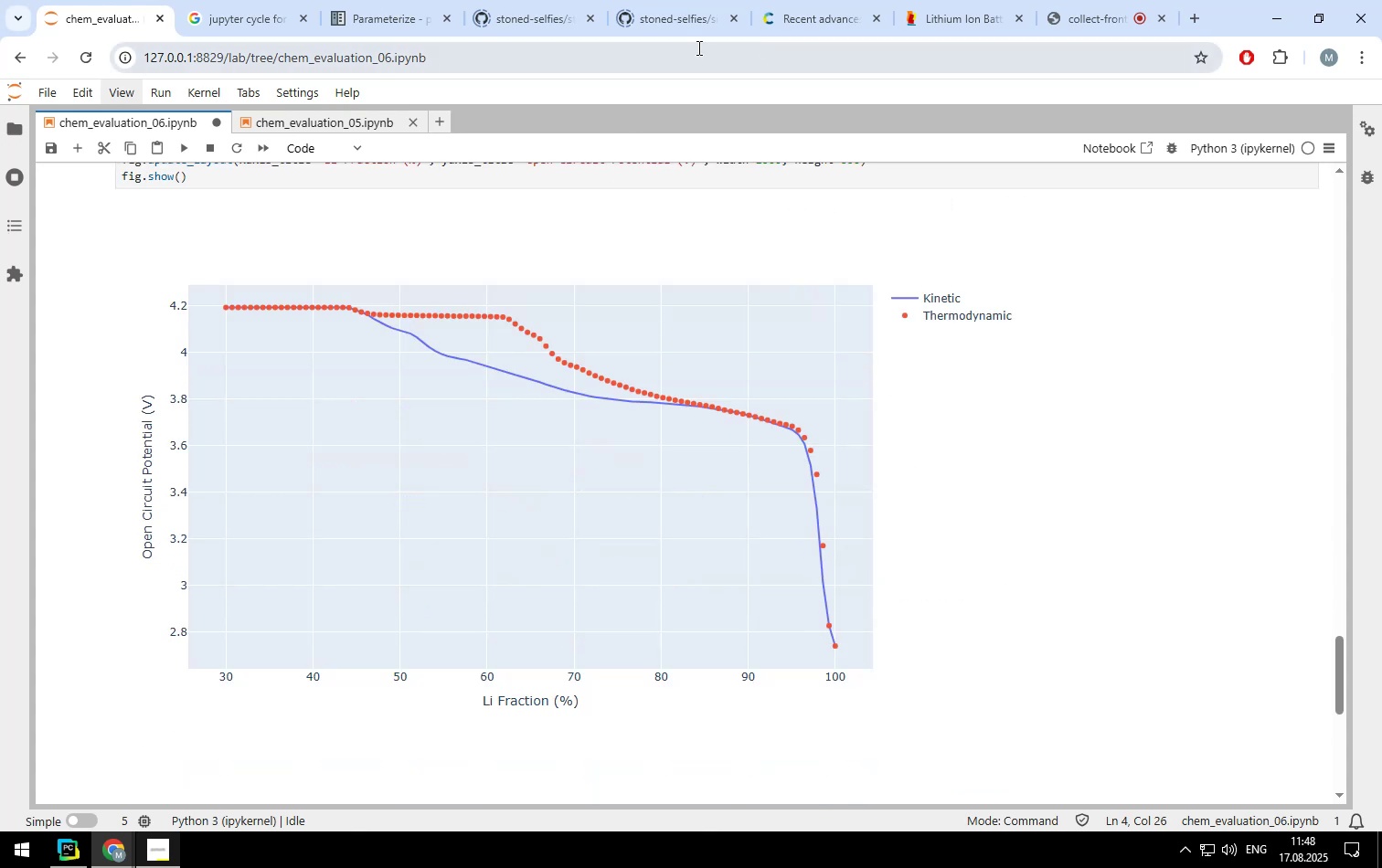 
left_click([258, 26])
 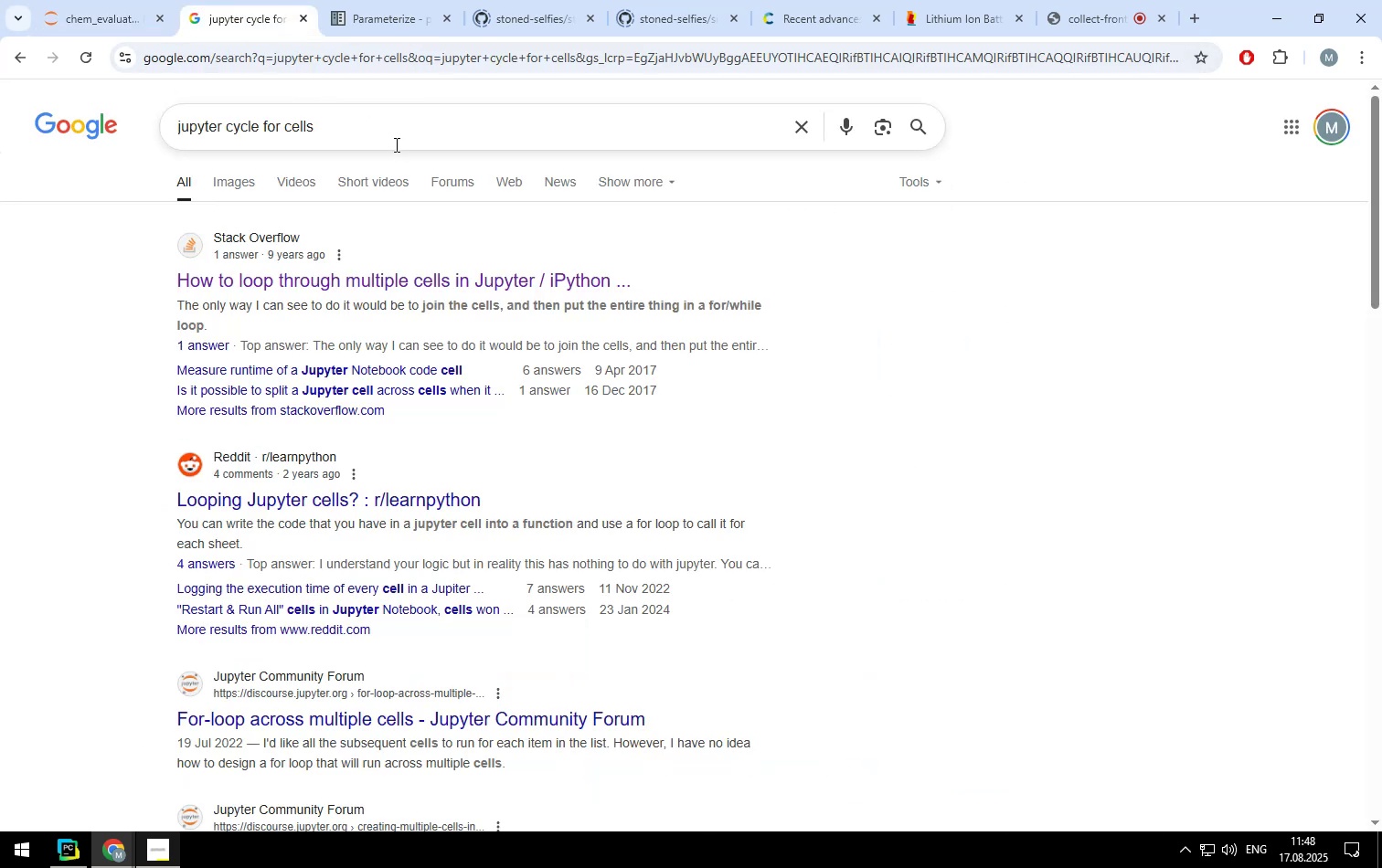 
left_click_drag(start_coordinate=[381, 128], to_coordinate=[2, 86])
 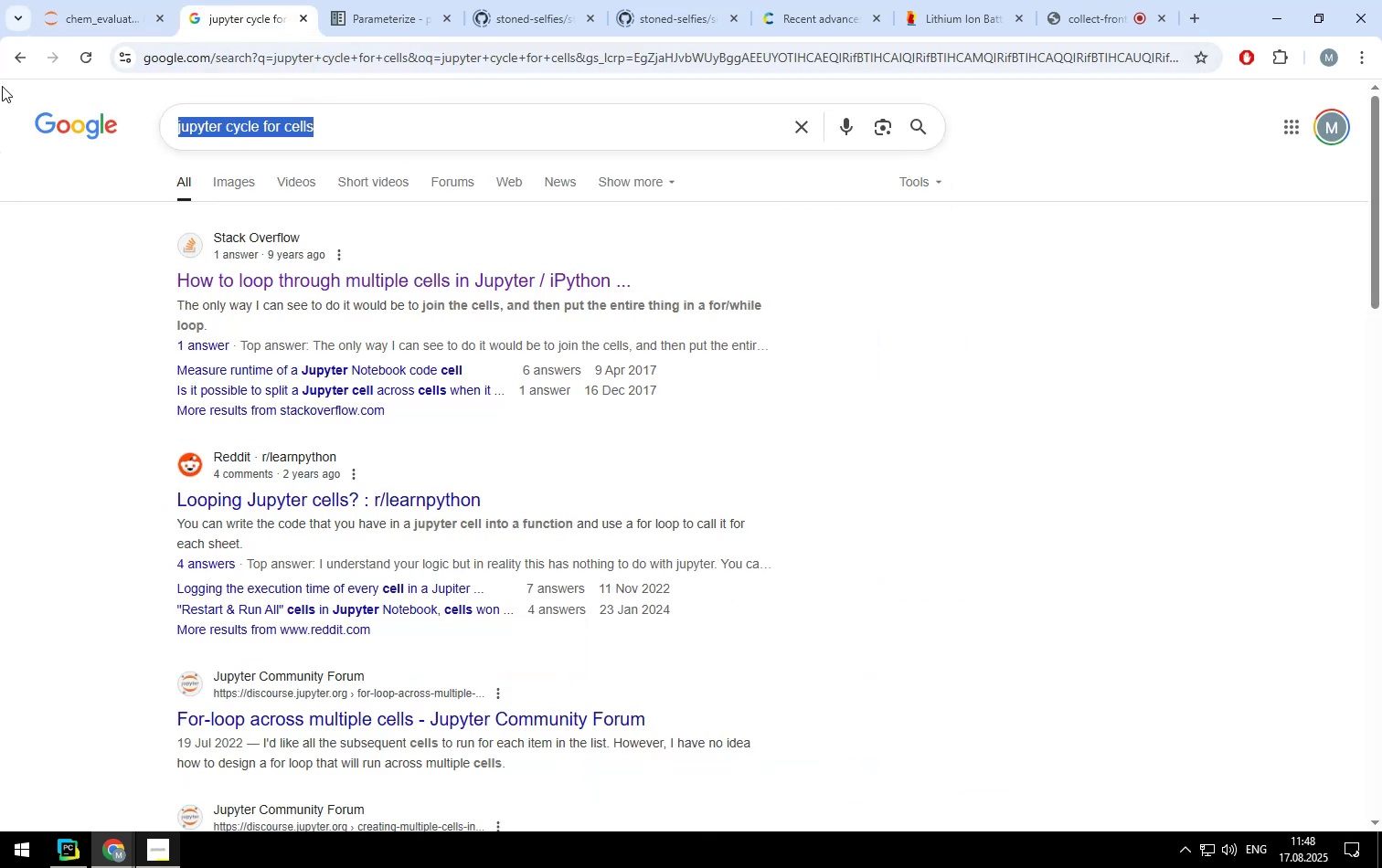 
type(python check if variable defined)
 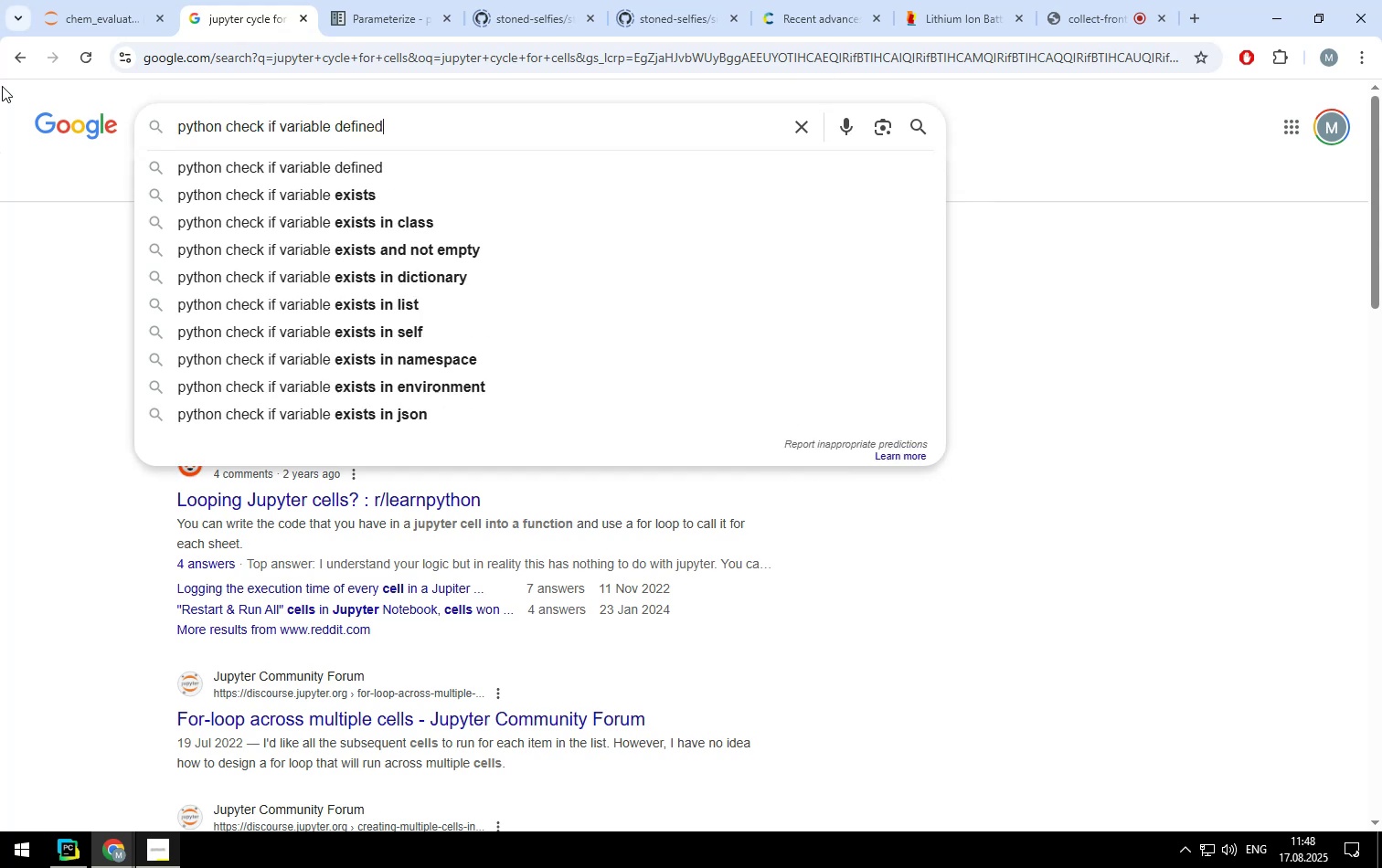 
key(Enter)
 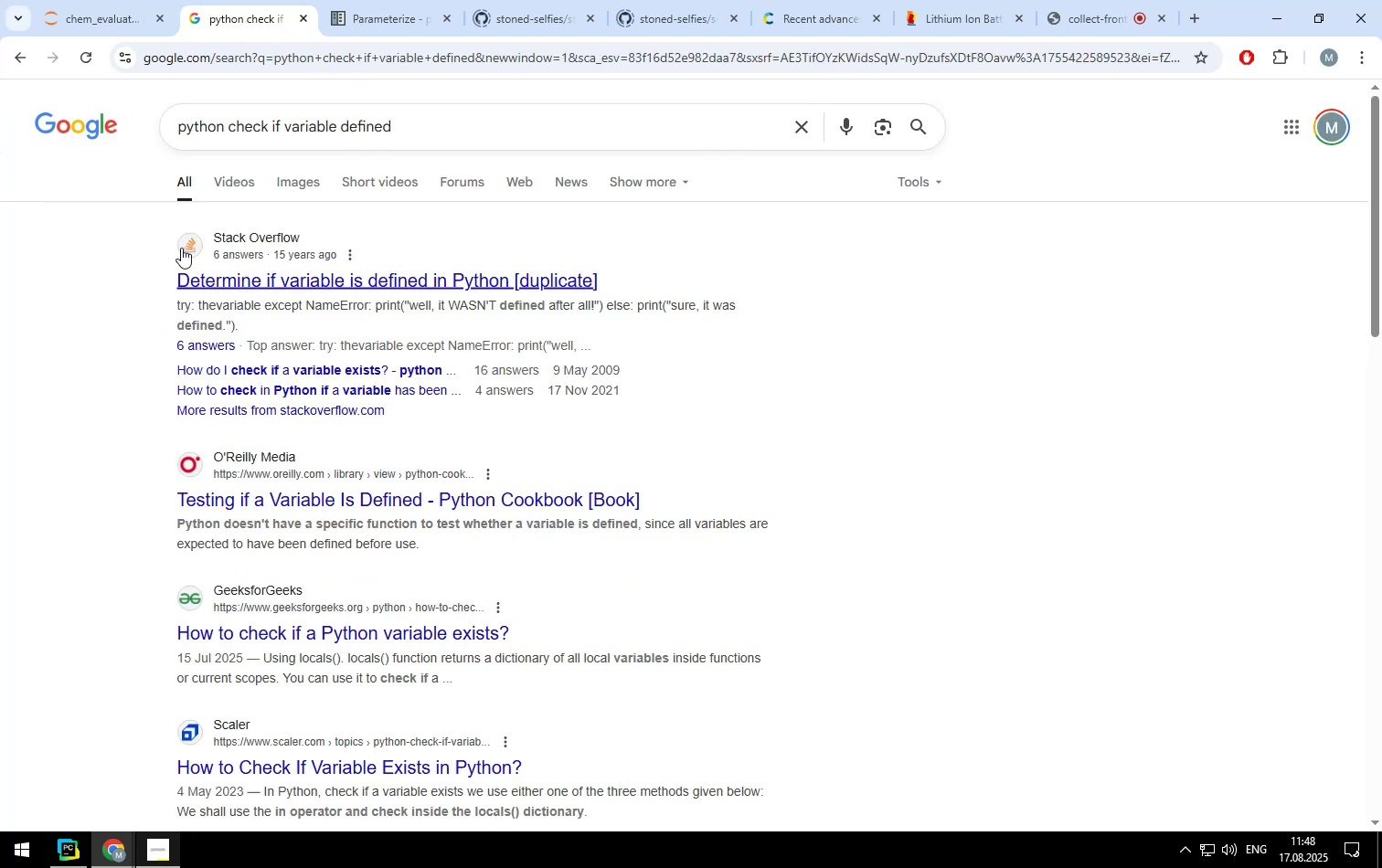 
left_click([200, 263])
 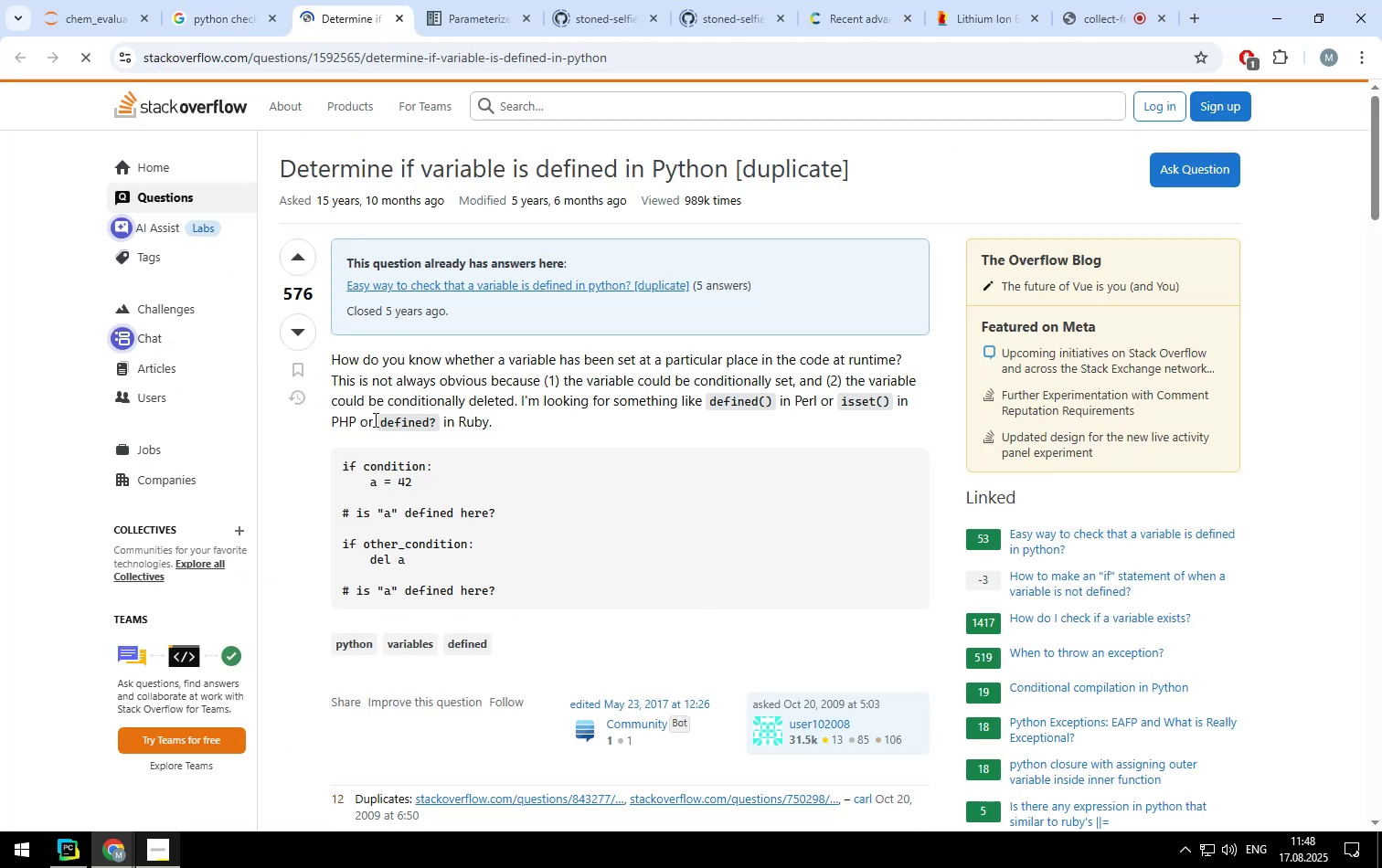 
scroll: coordinate [345, 434], scroll_direction: down, amount: 8.0
 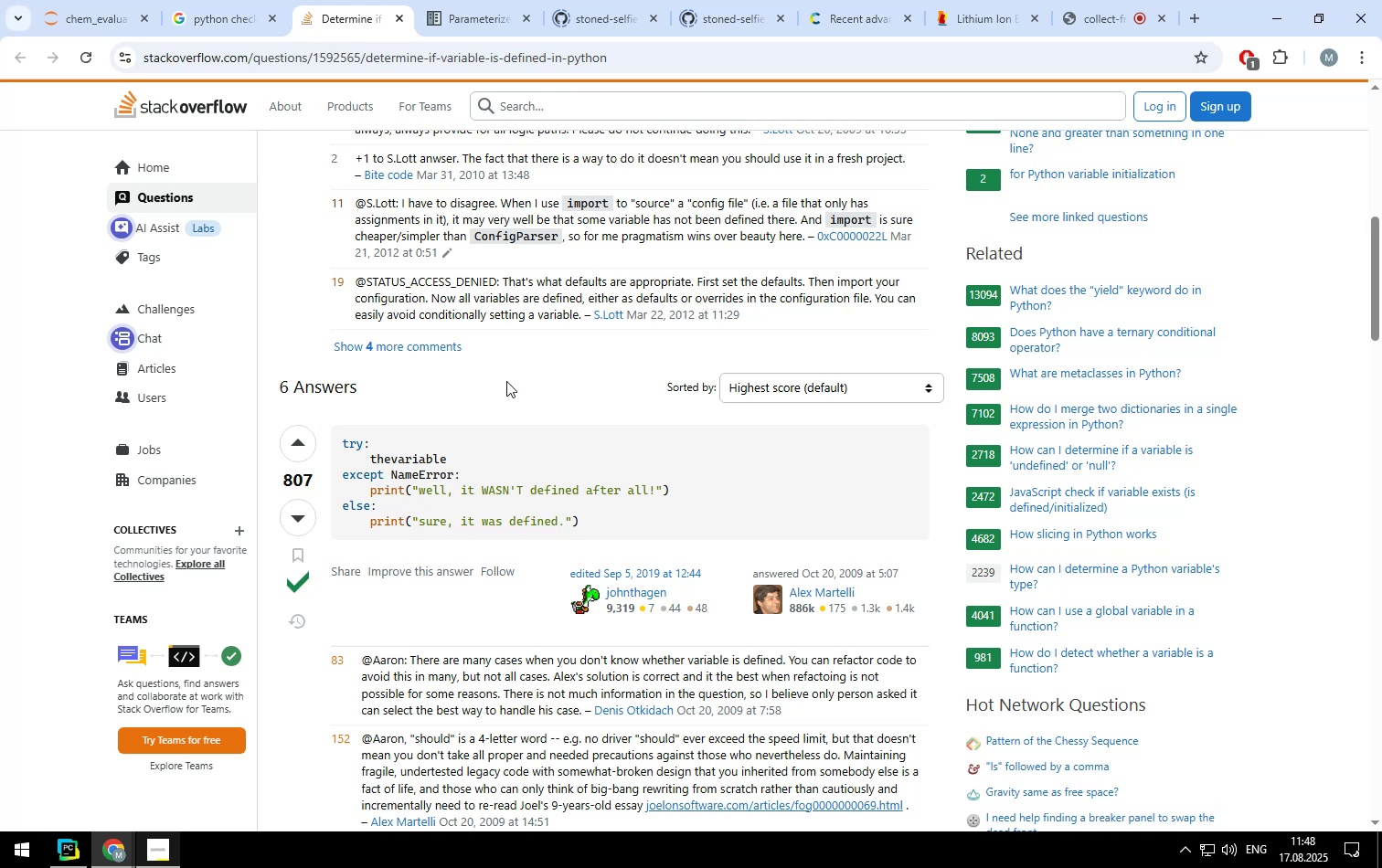 
wait(8.23)
 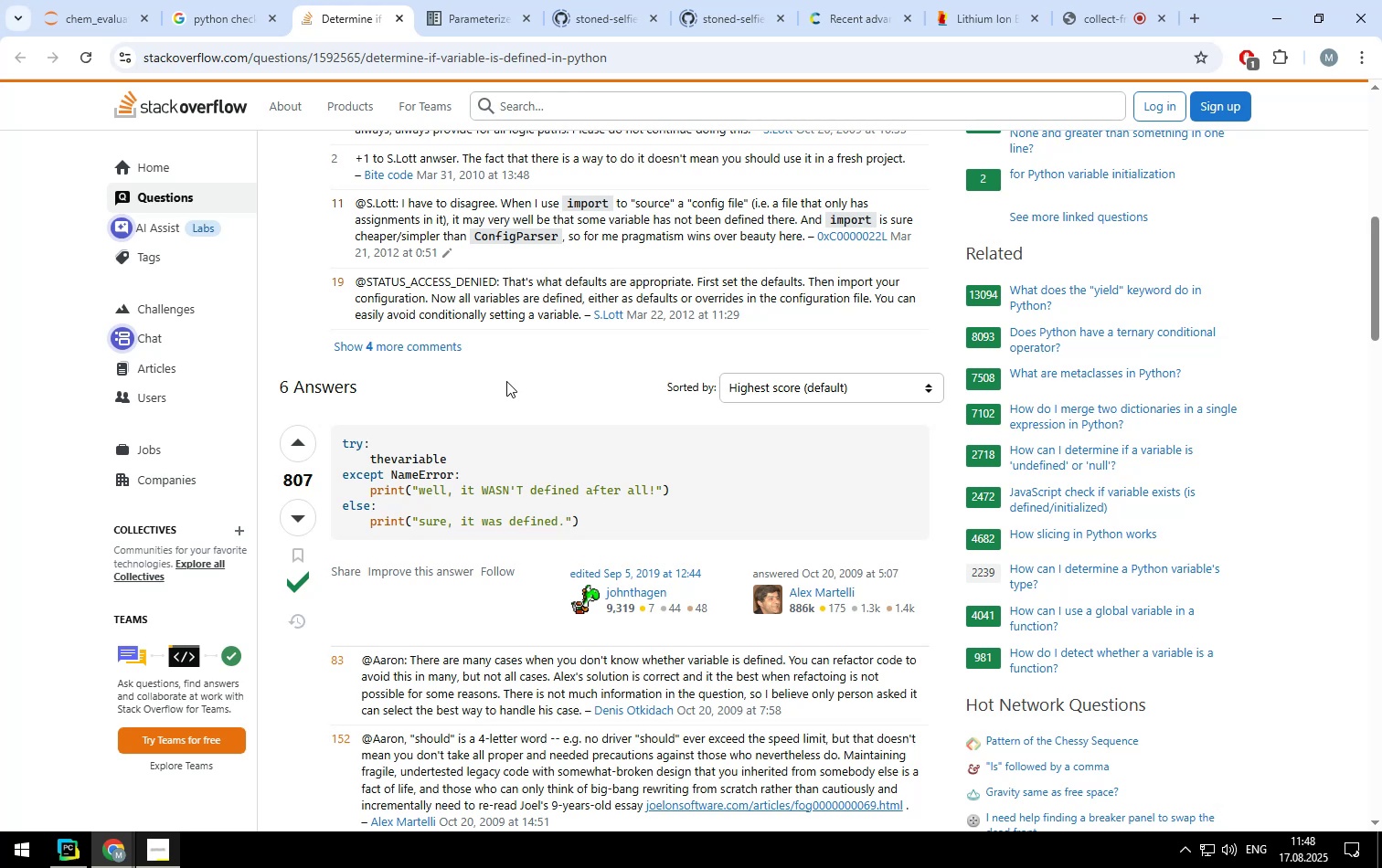 
scroll: coordinate [506, 381], scroll_direction: down, amount: 2.0
 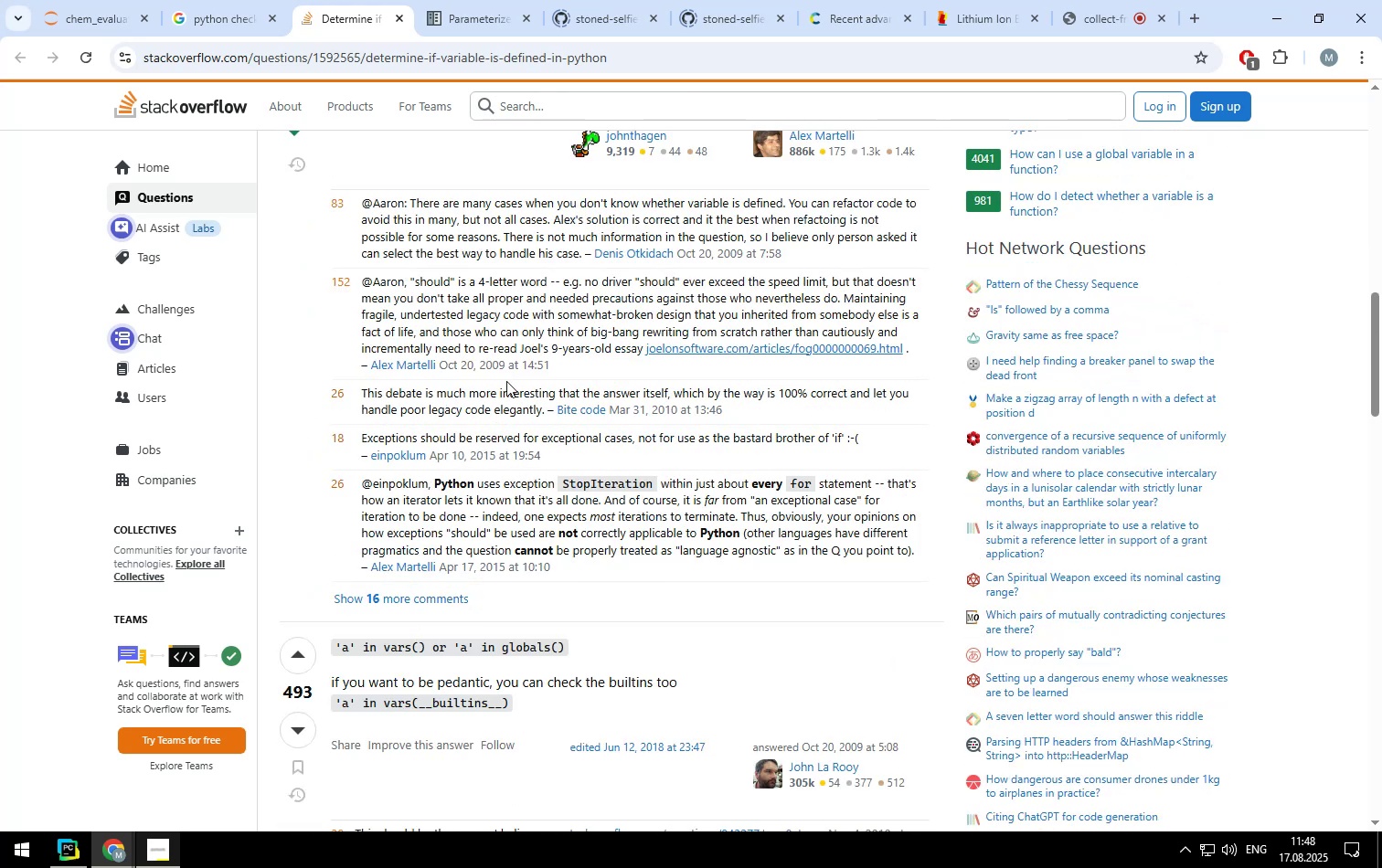 
scroll: coordinate [506, 381], scroll_direction: up, amount: 1.0
 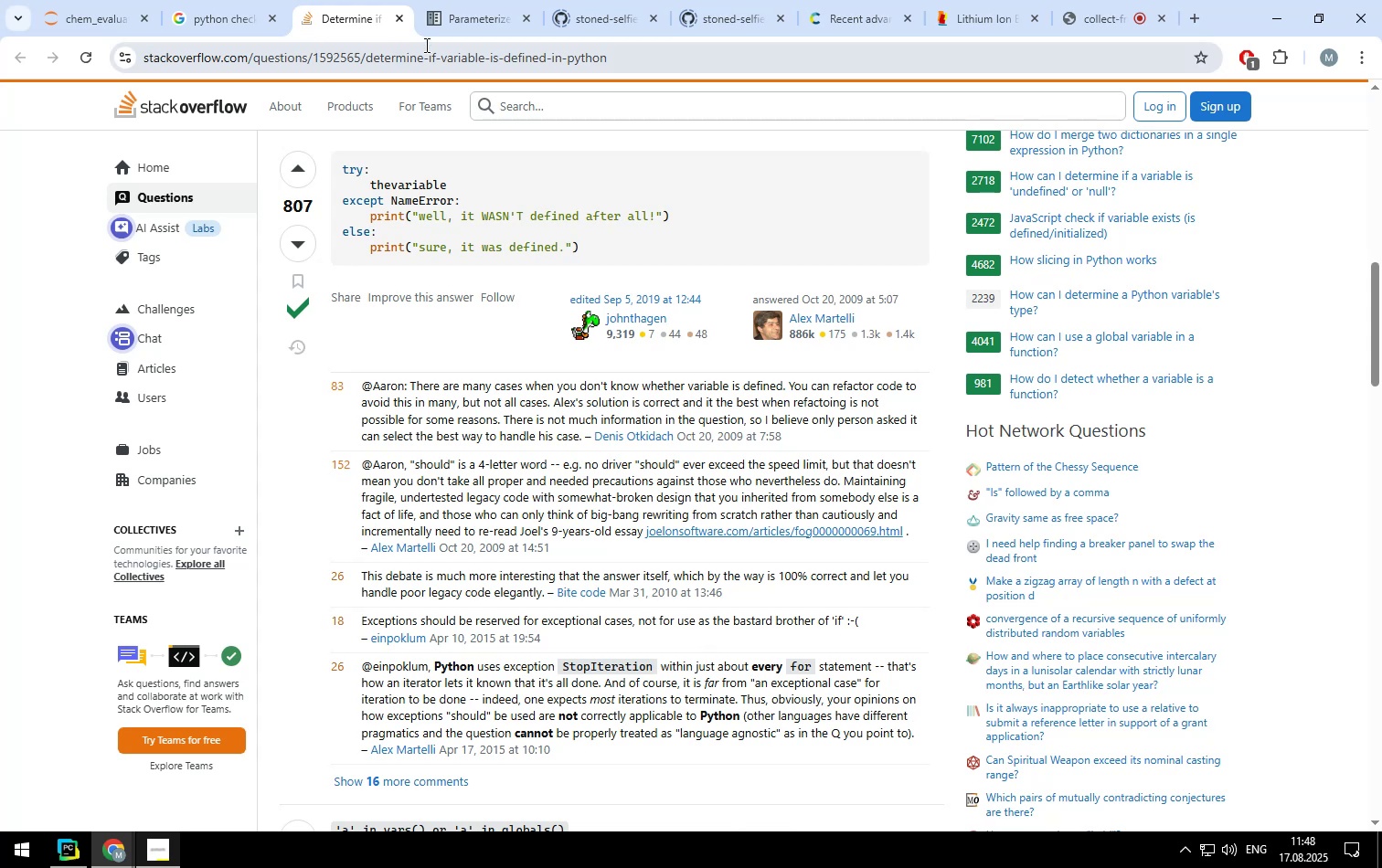 
left_click([397, 20])
 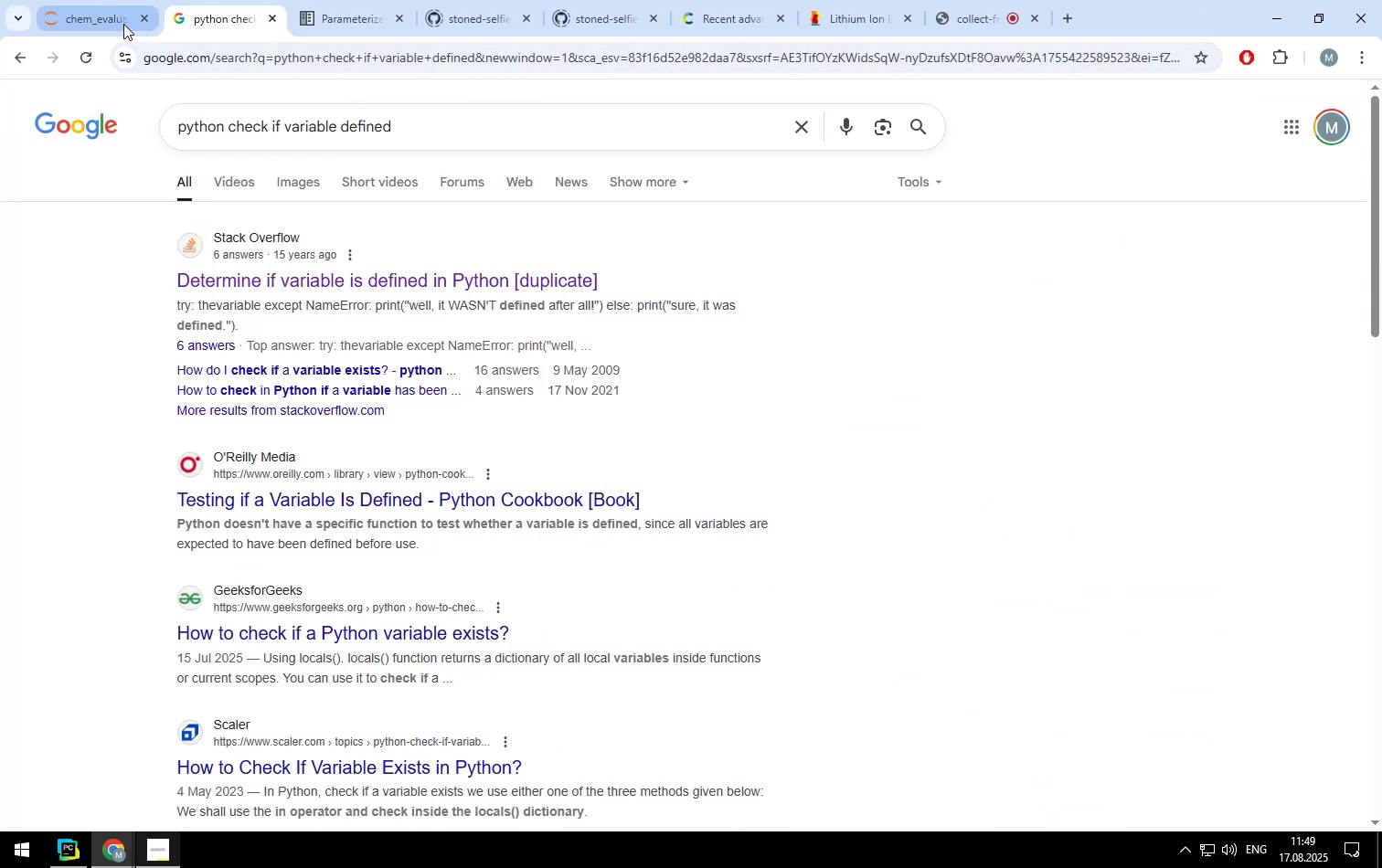 
left_click([123, 24])
 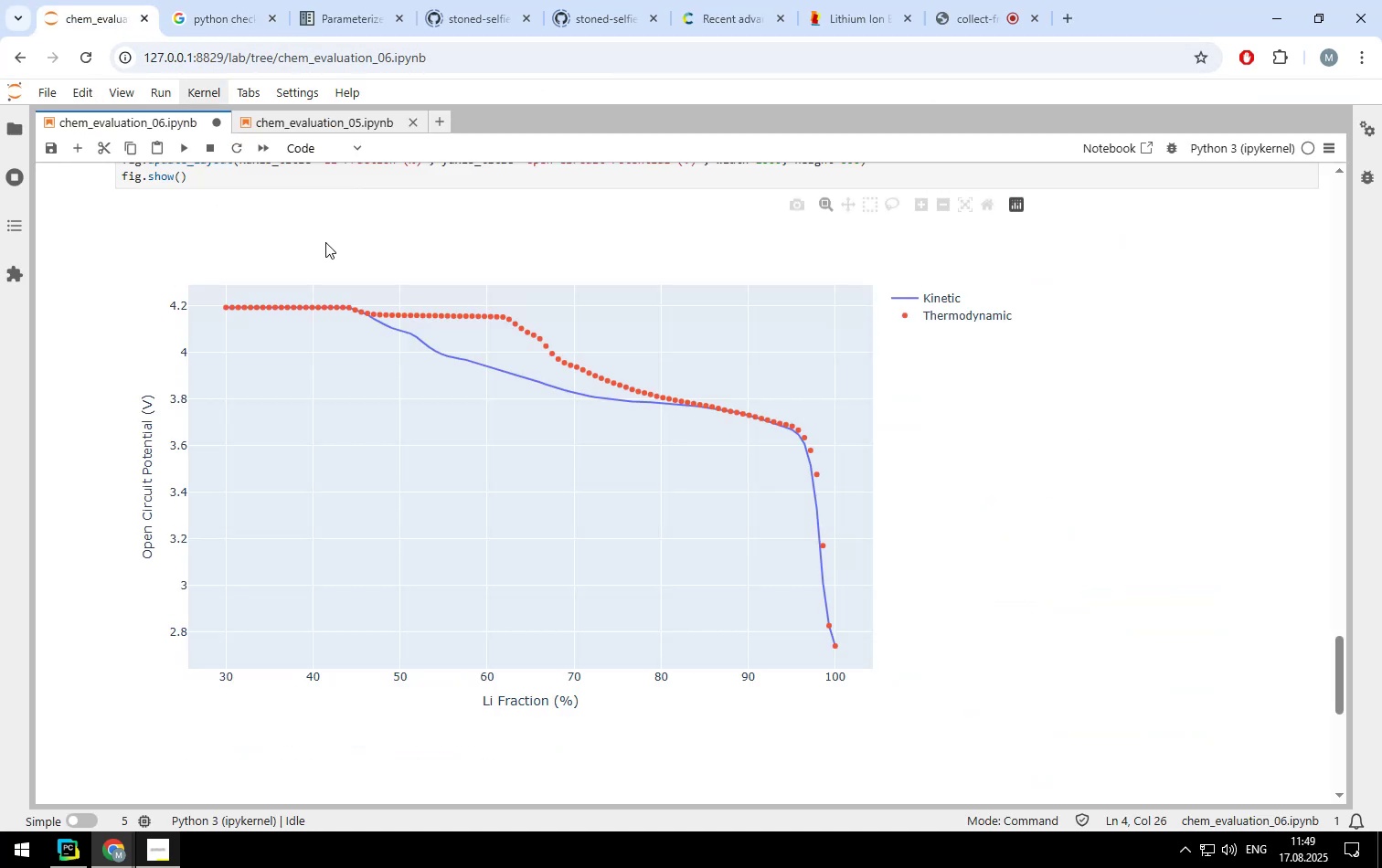 
scroll: coordinate [325, 242], scroll_direction: up, amount: 48.0
 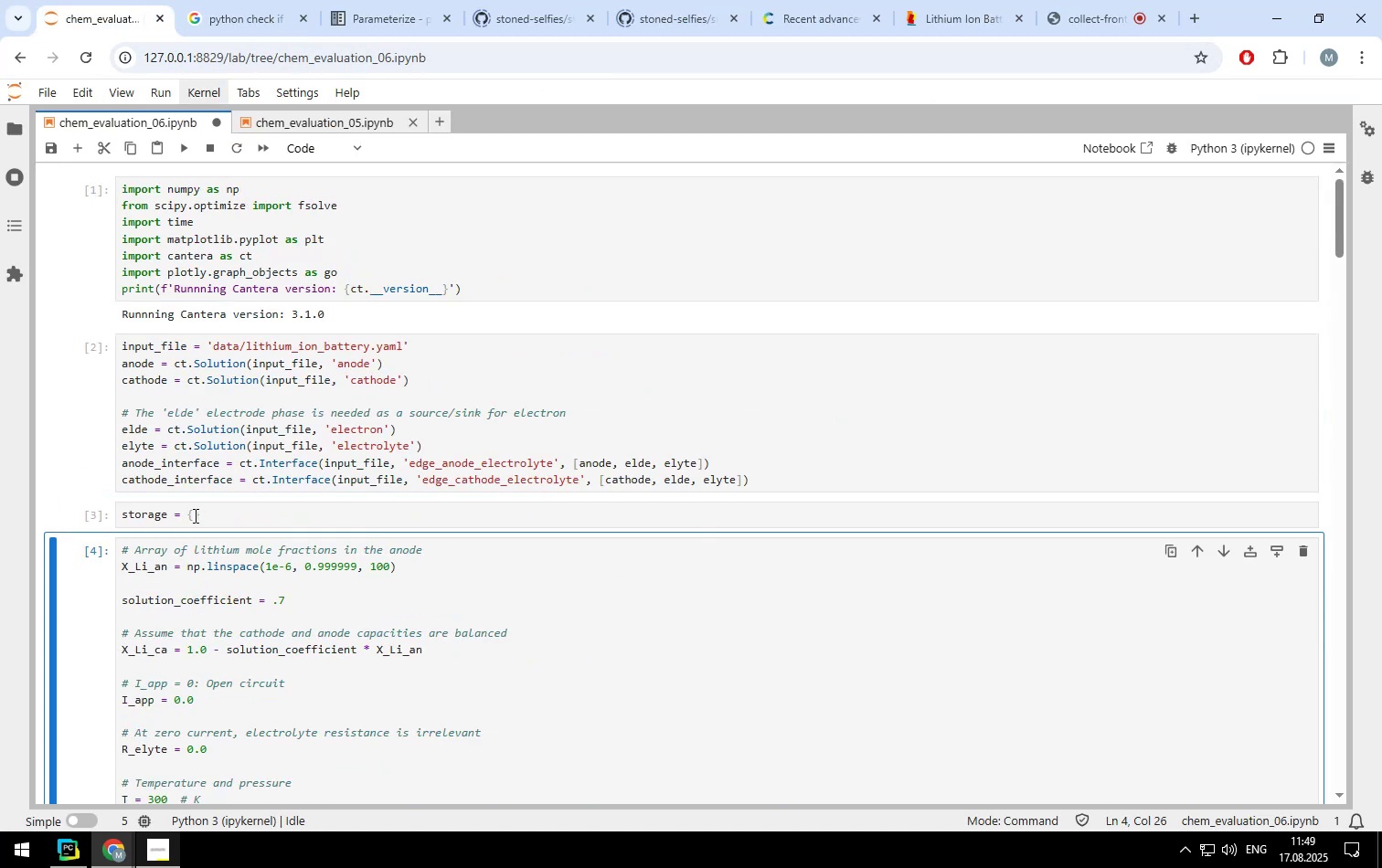 
left_click([198, 515])
 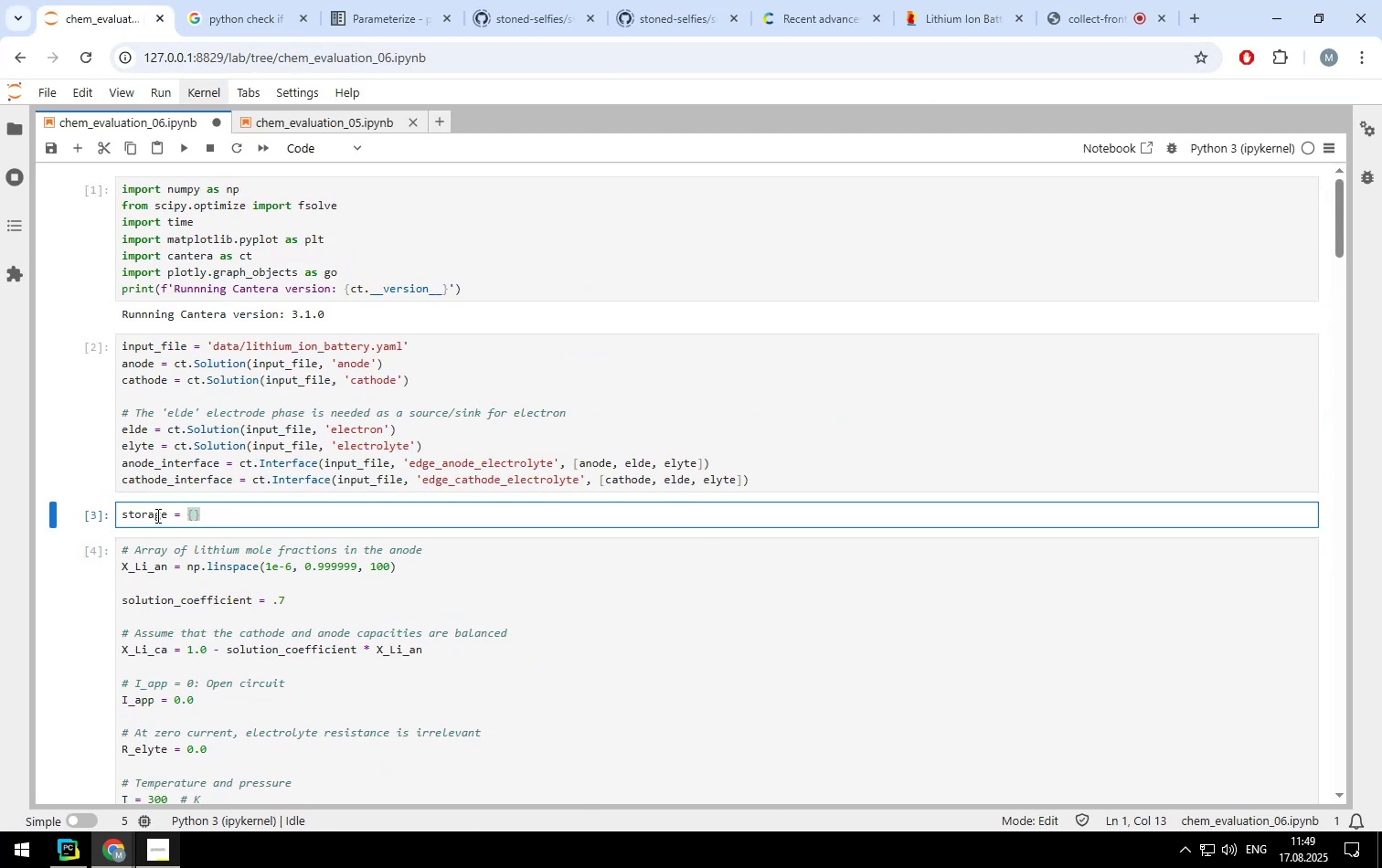 
left_click([156, 515])
 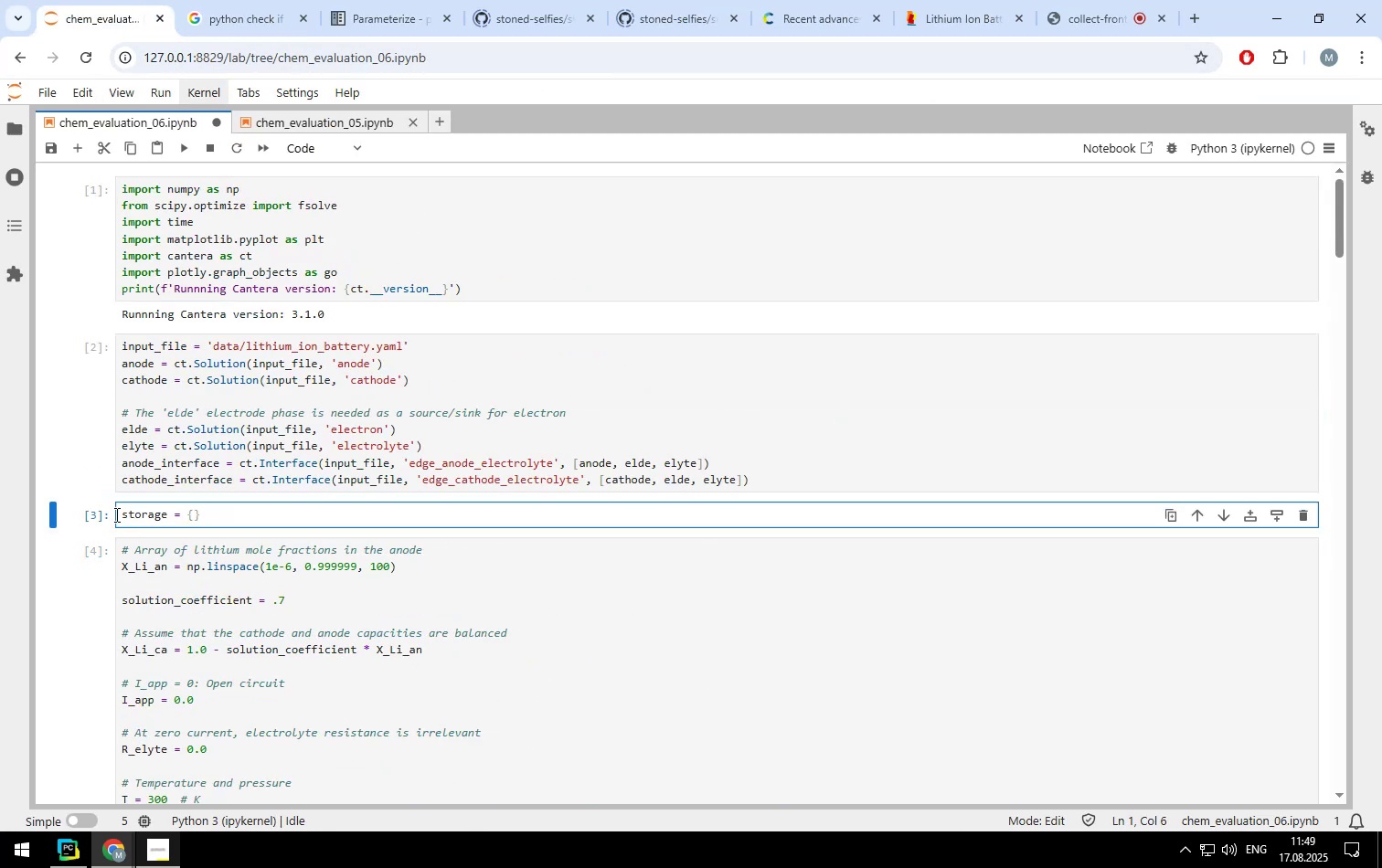 
left_click([117, 514])
 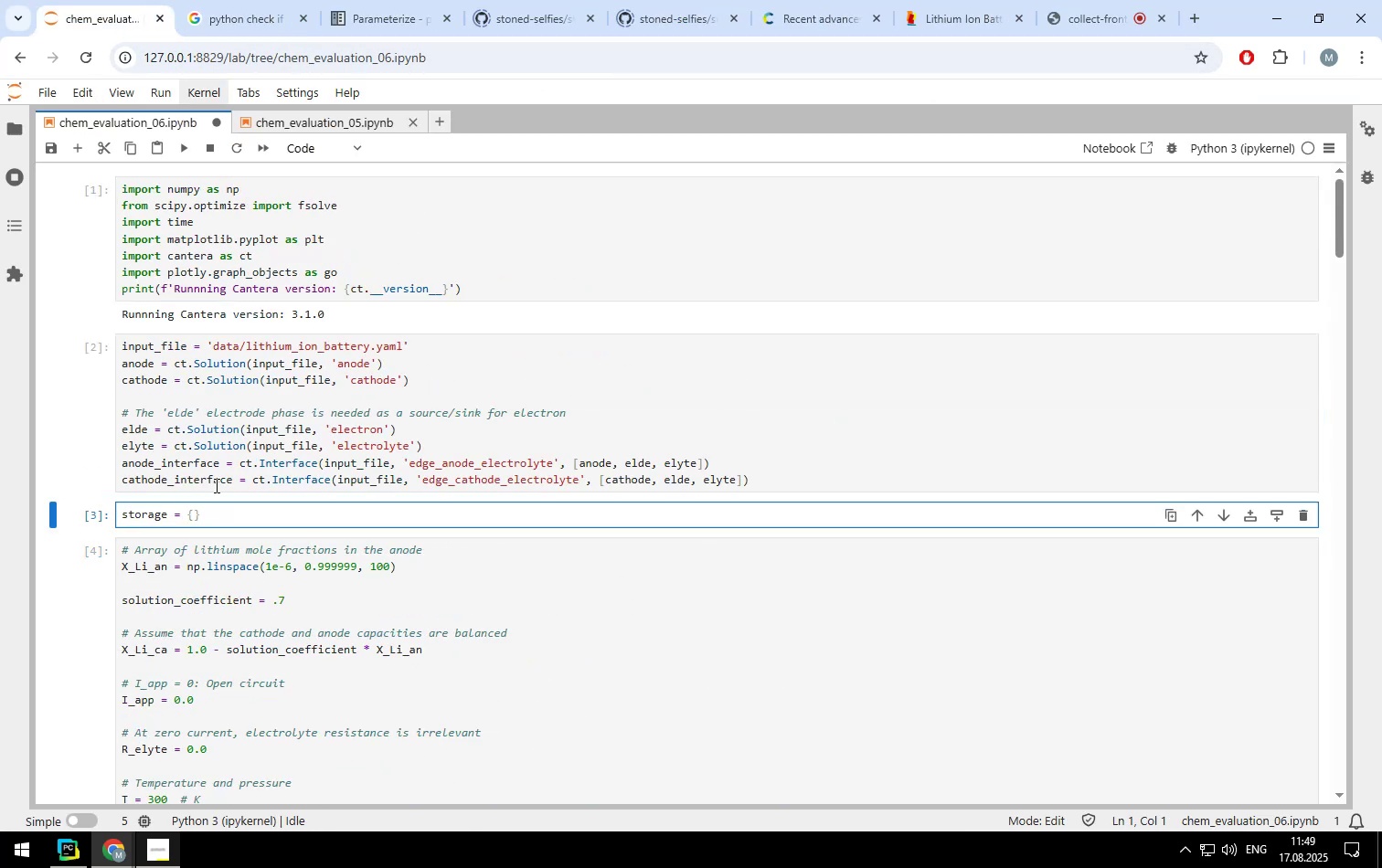 
type(try:)
 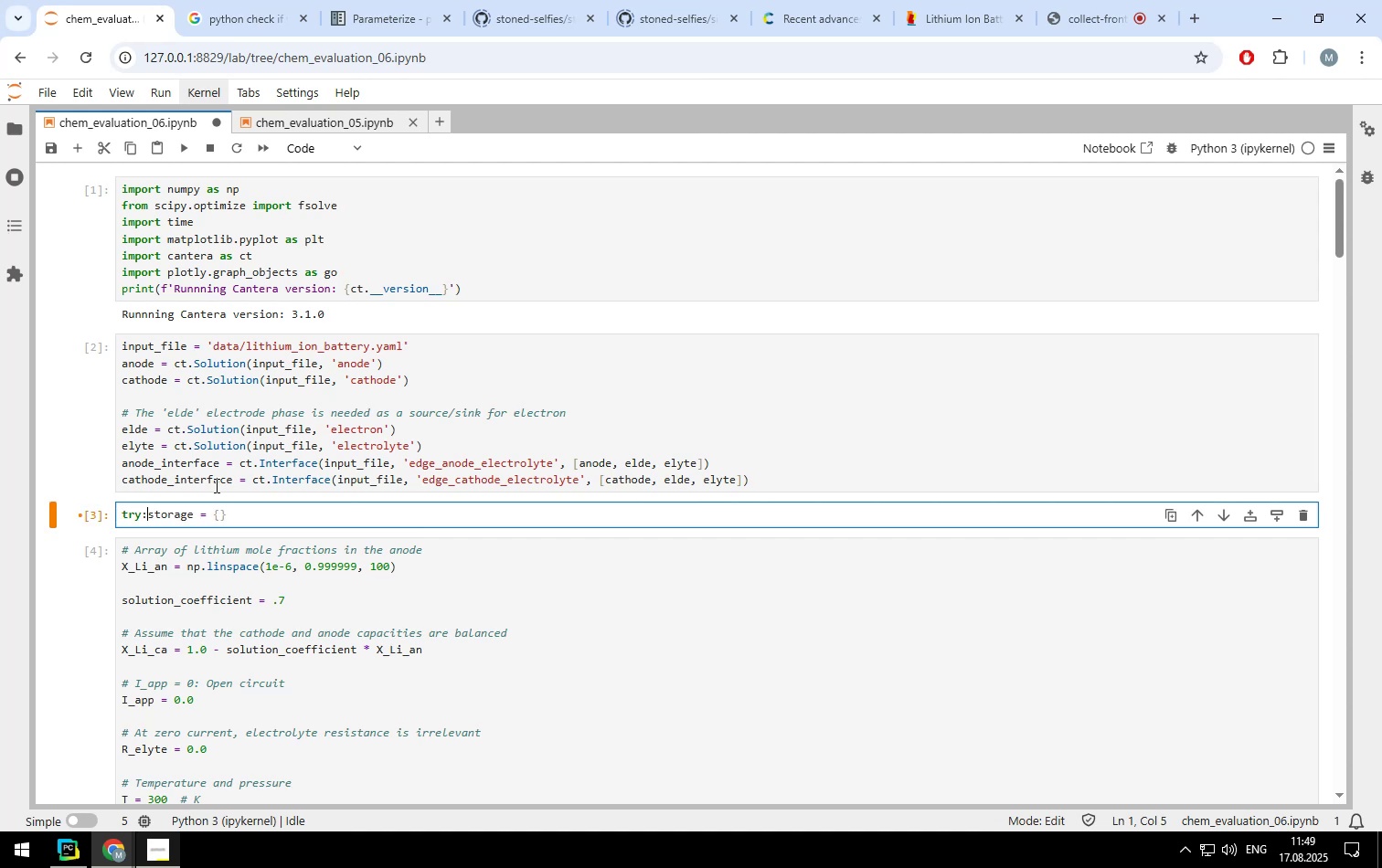 
key(Enter)
 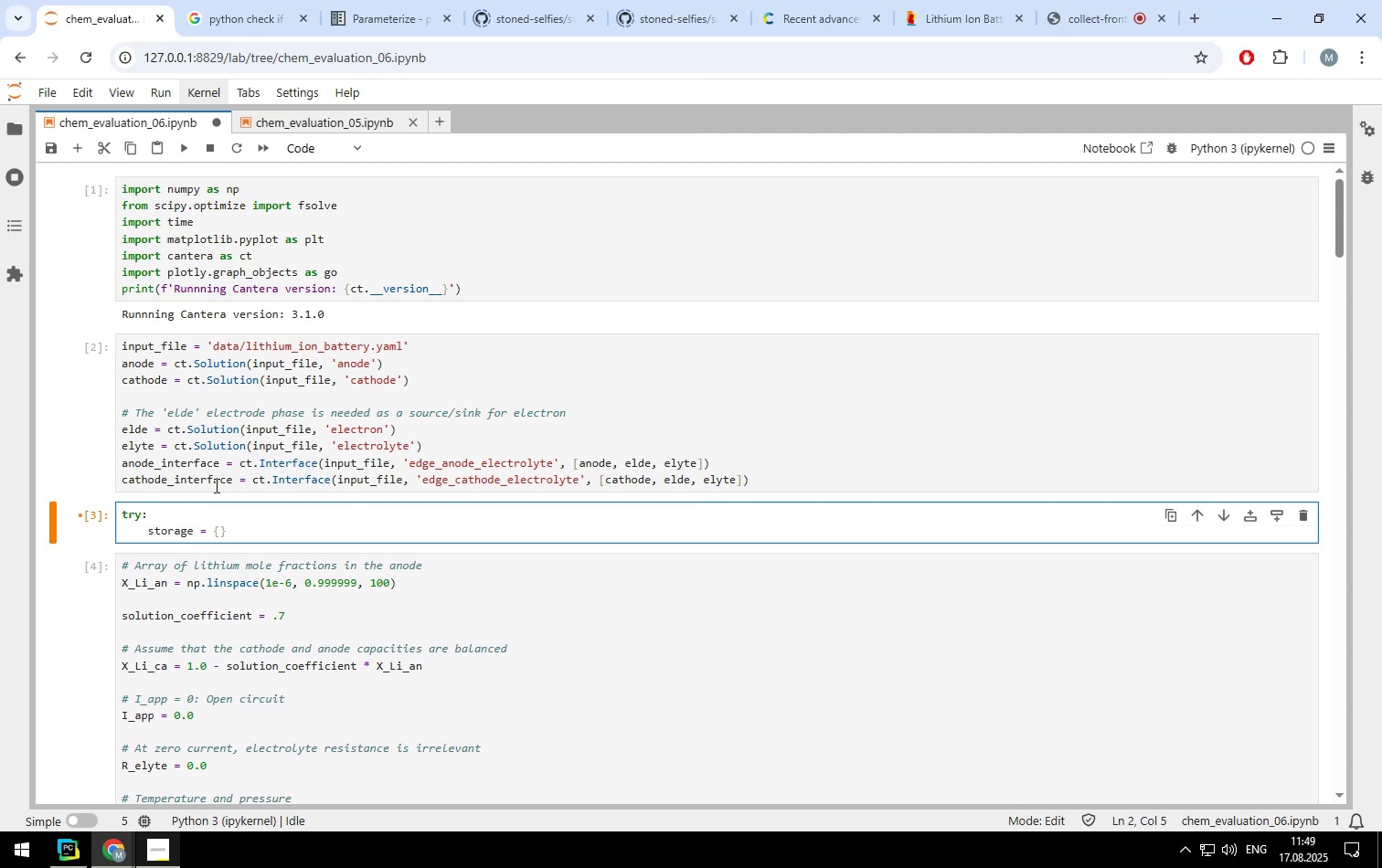 
type(storage:)
 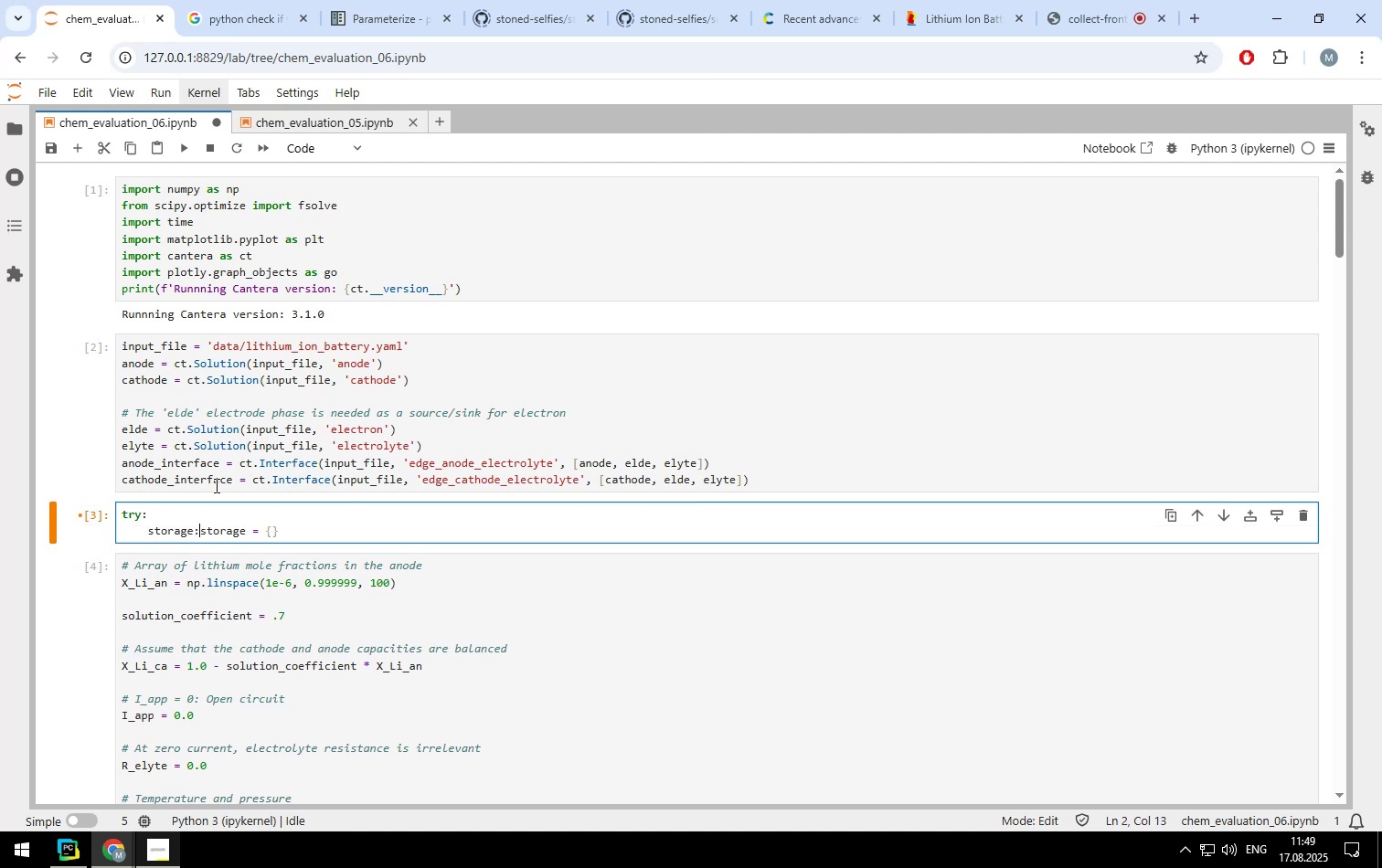 
key(Enter)
 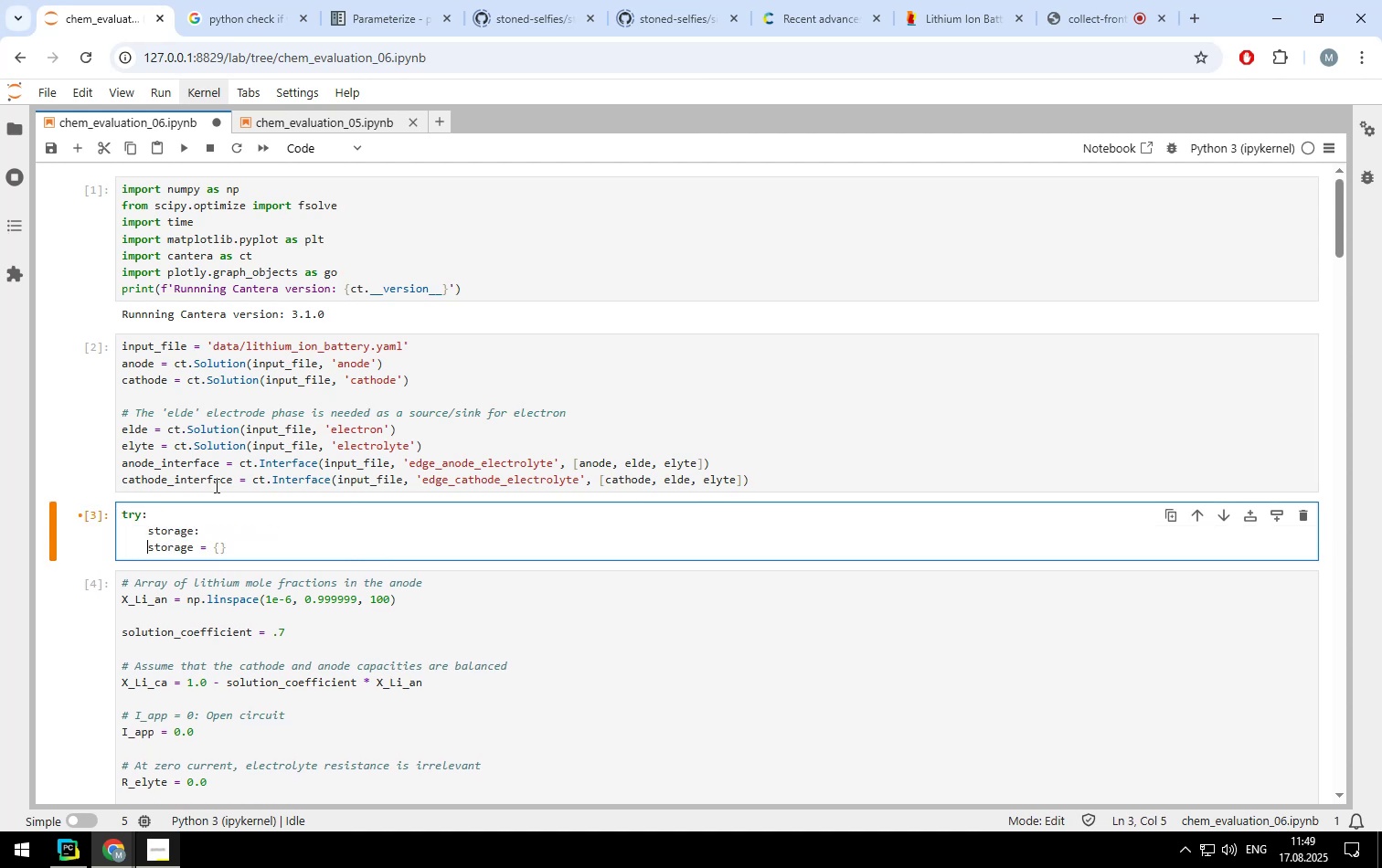 
type(except NameError:)
 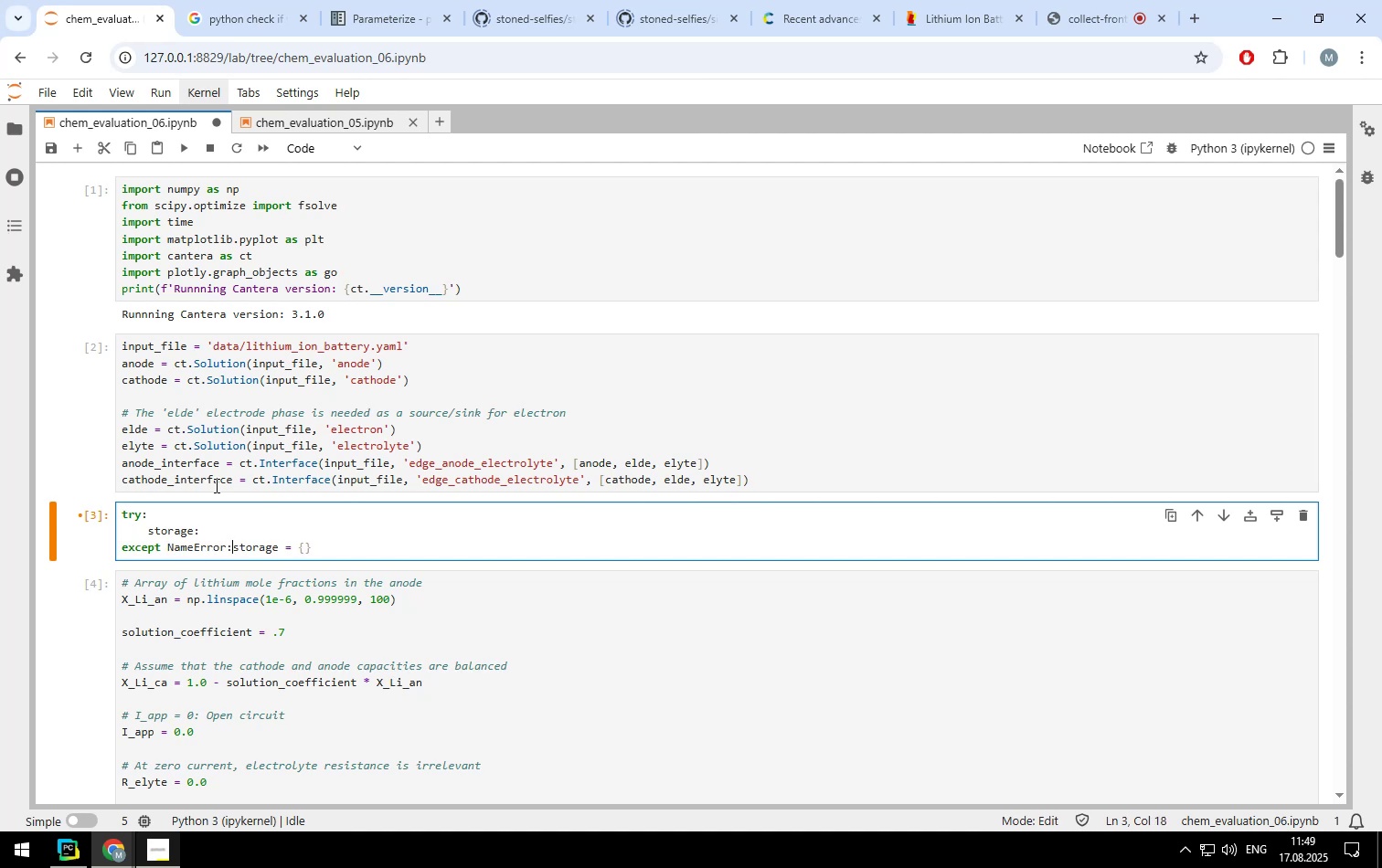 
key(Enter)
 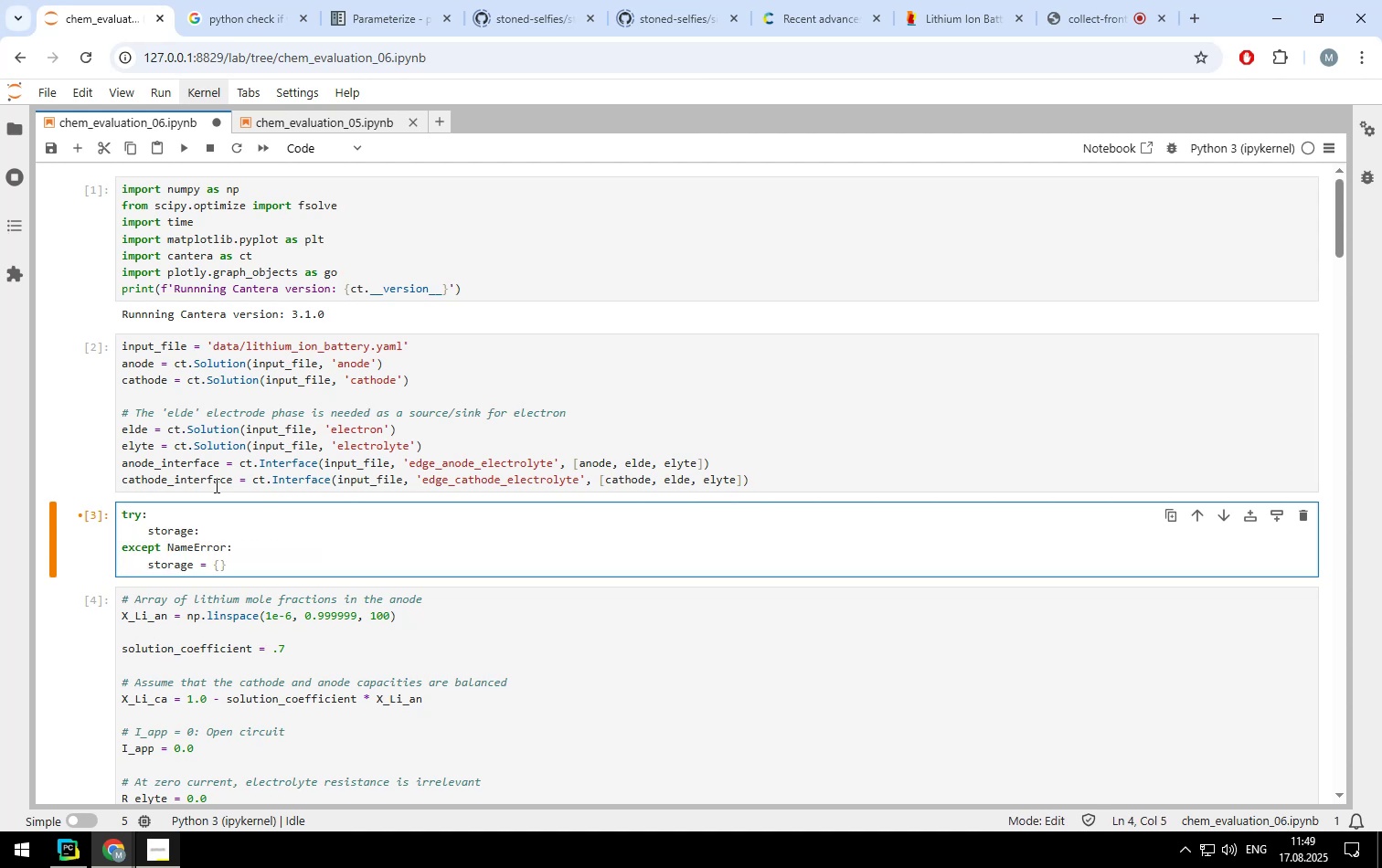 
key(ArrowUp)
 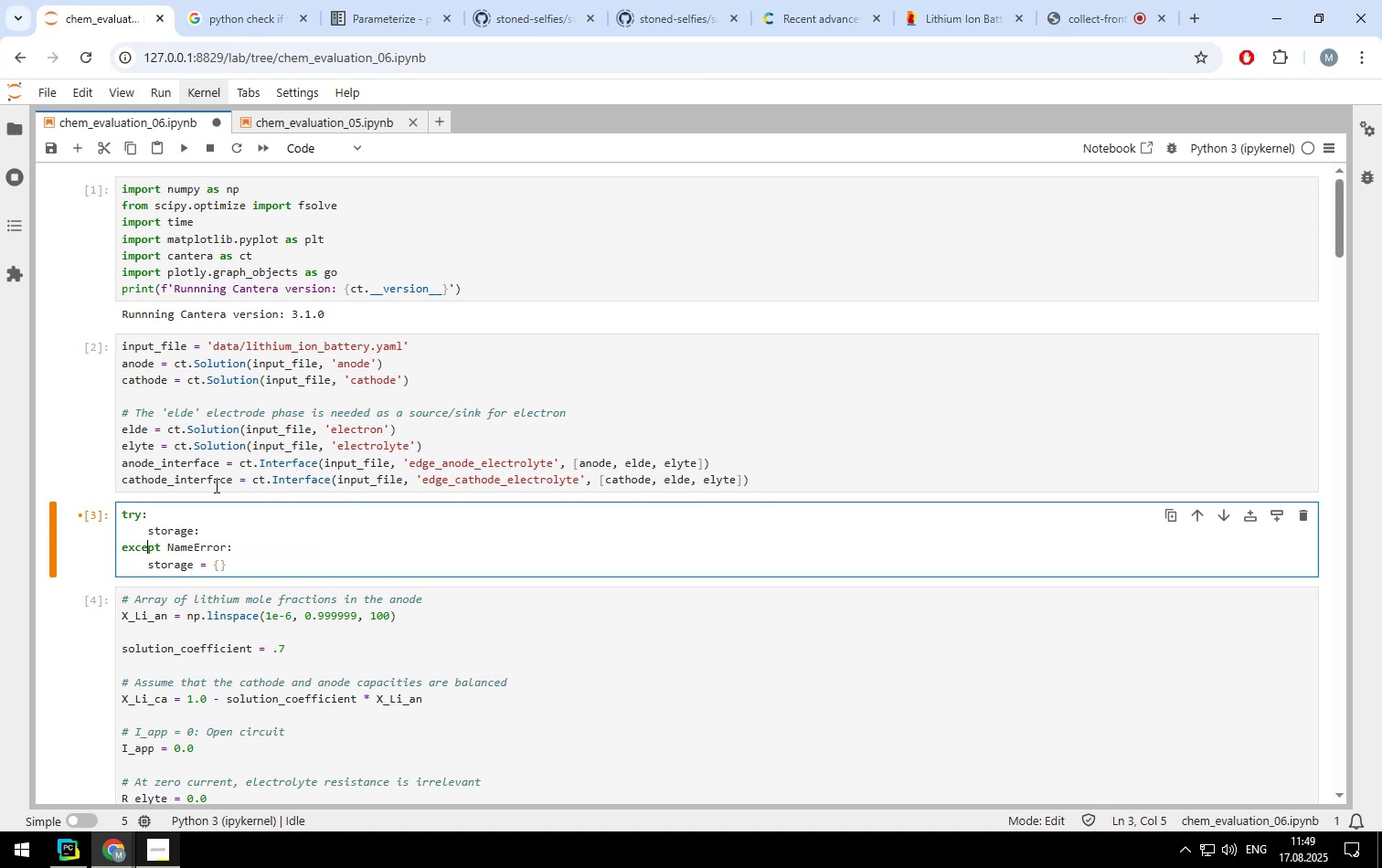 
key(ArrowUp)
 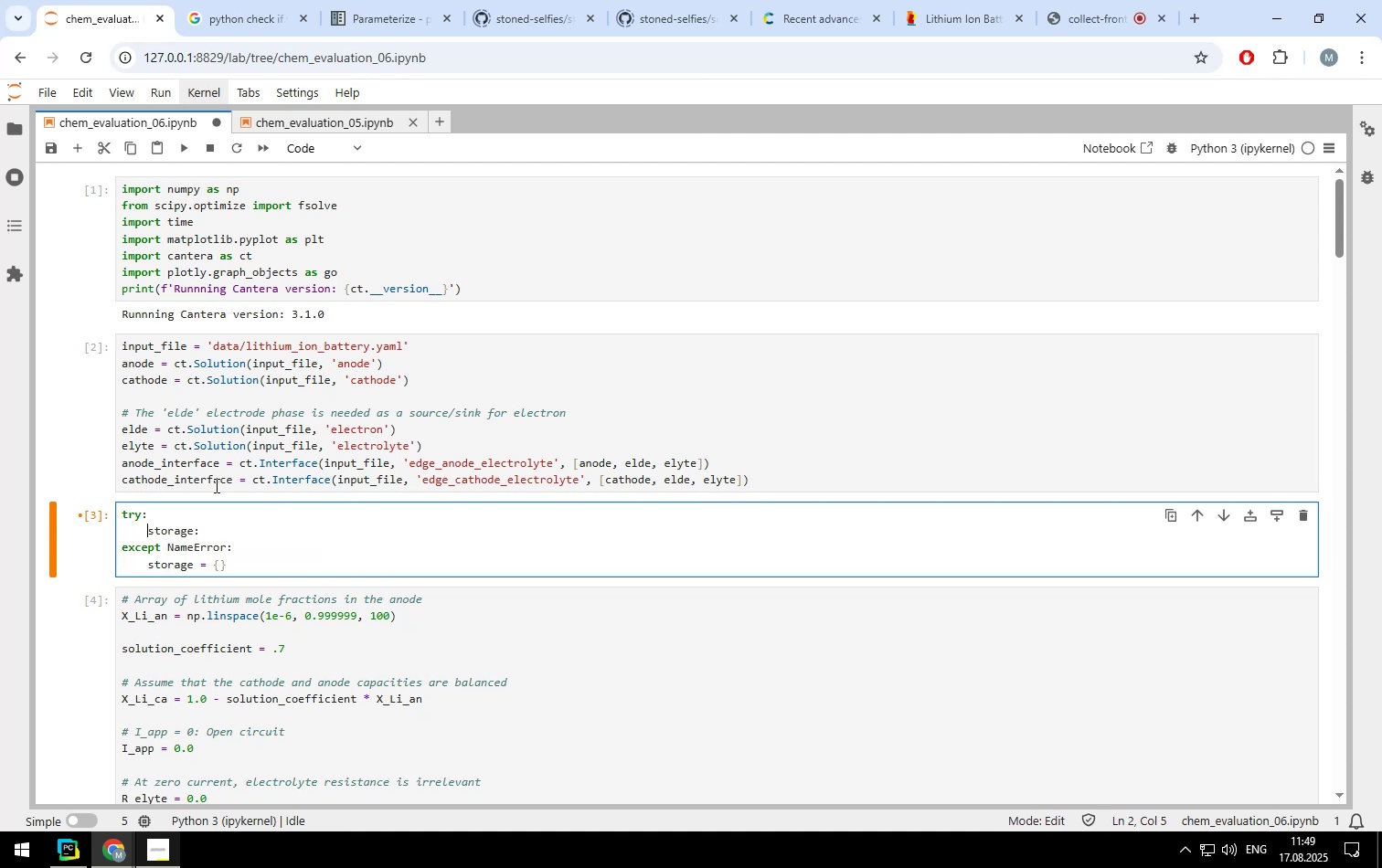 
key(ArrowUp)
 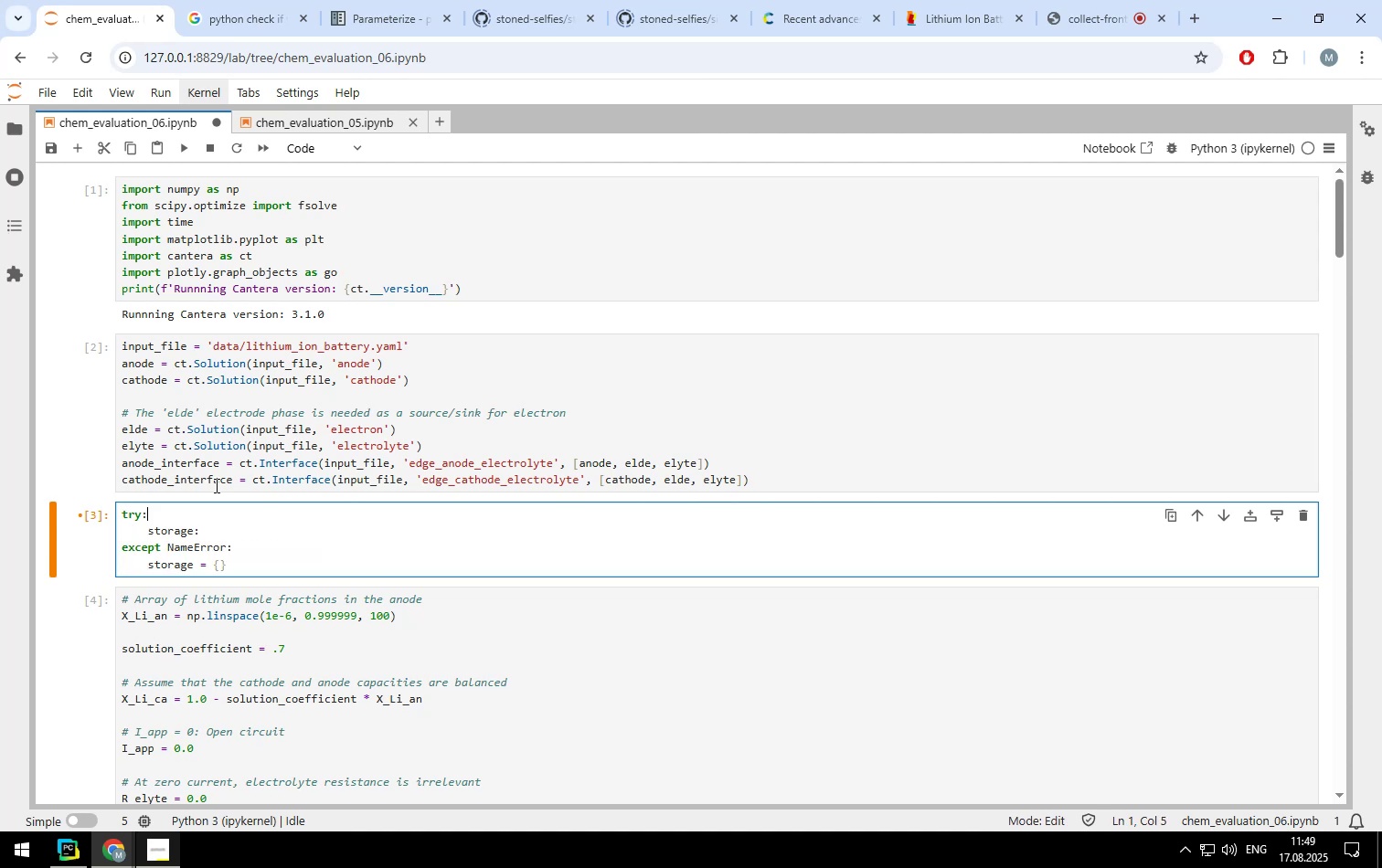 
key(ArrowLeft)
 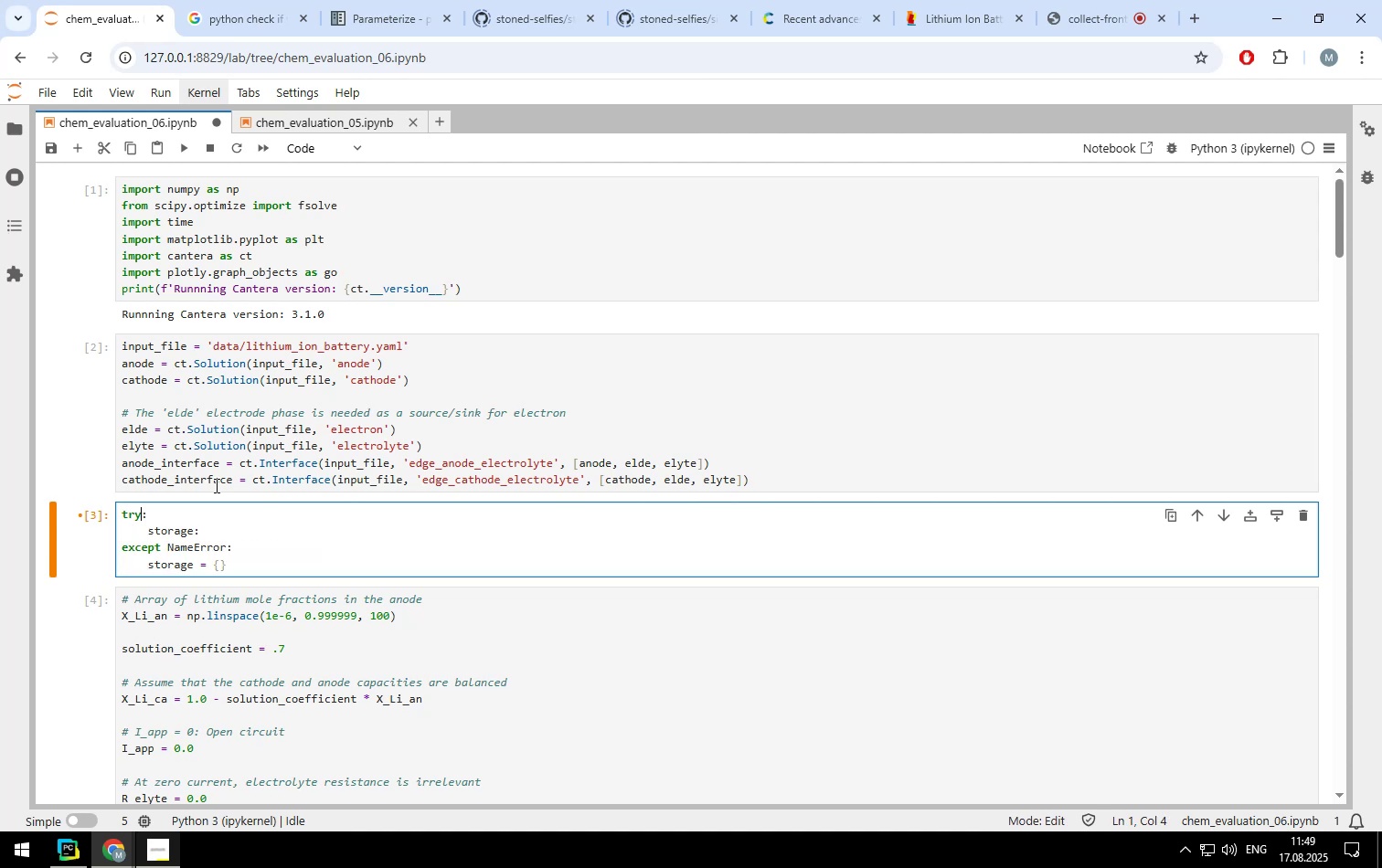 
key(ArrowLeft)
 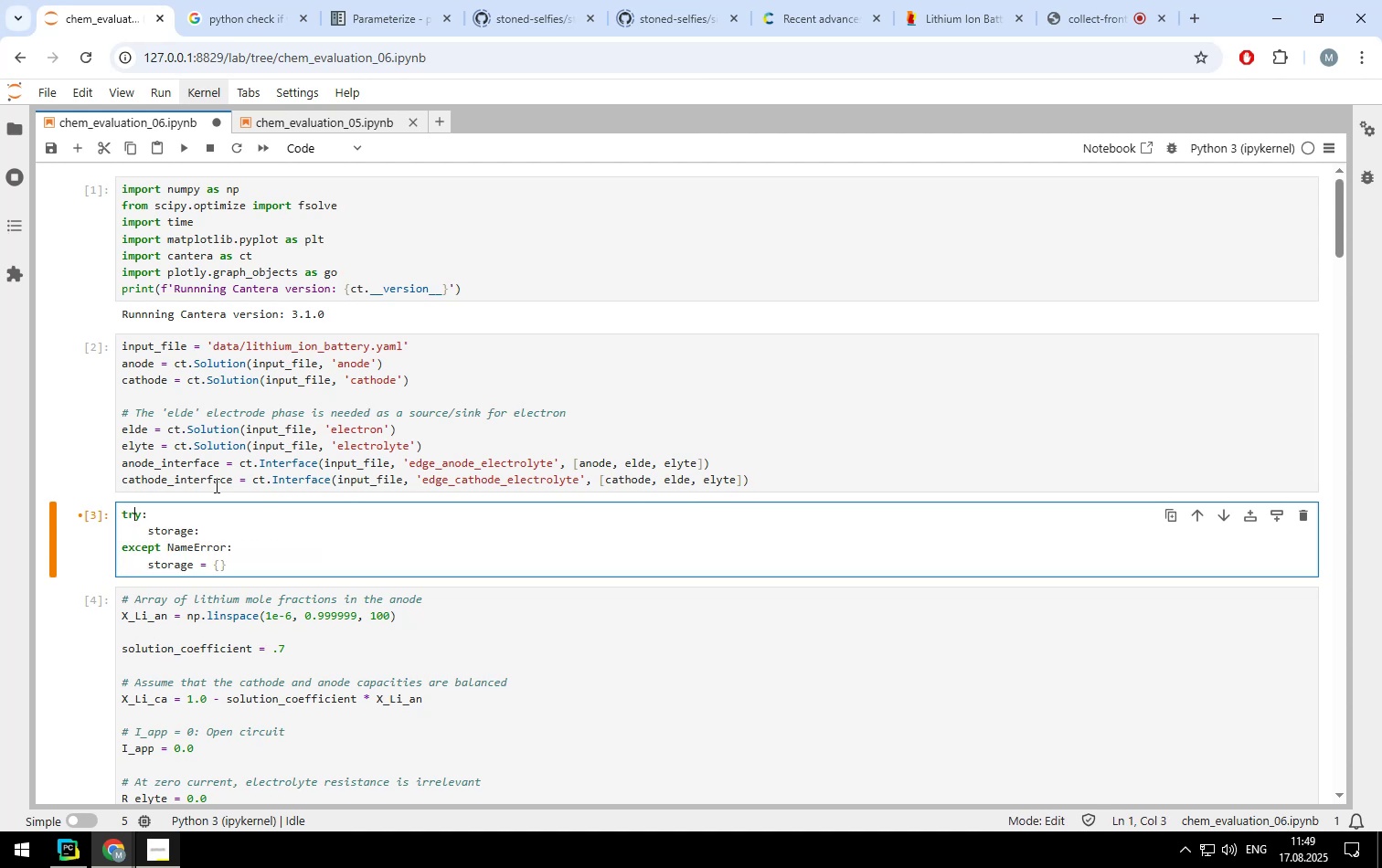 
key(ArrowLeft)
 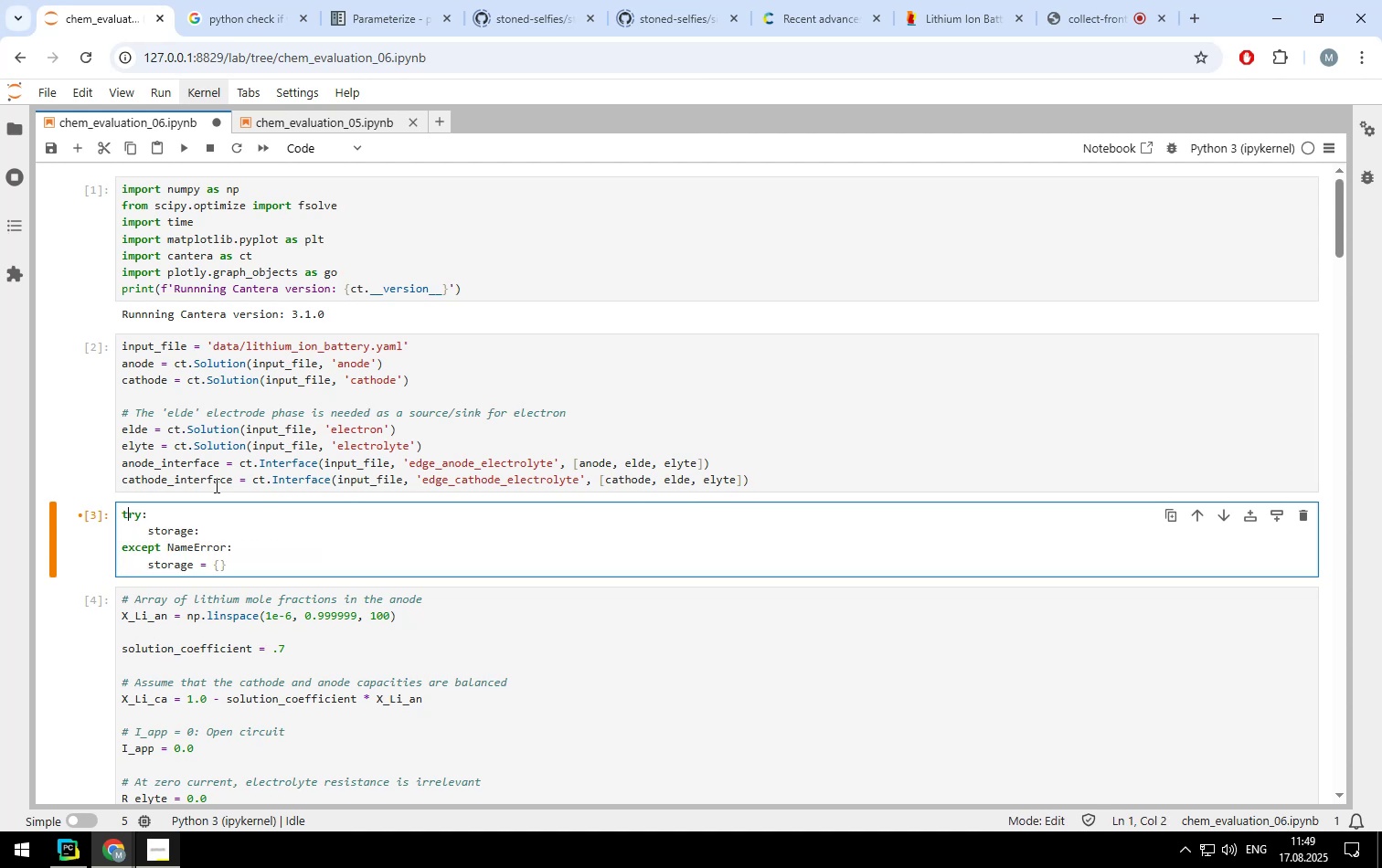 
key(ArrowLeft)
 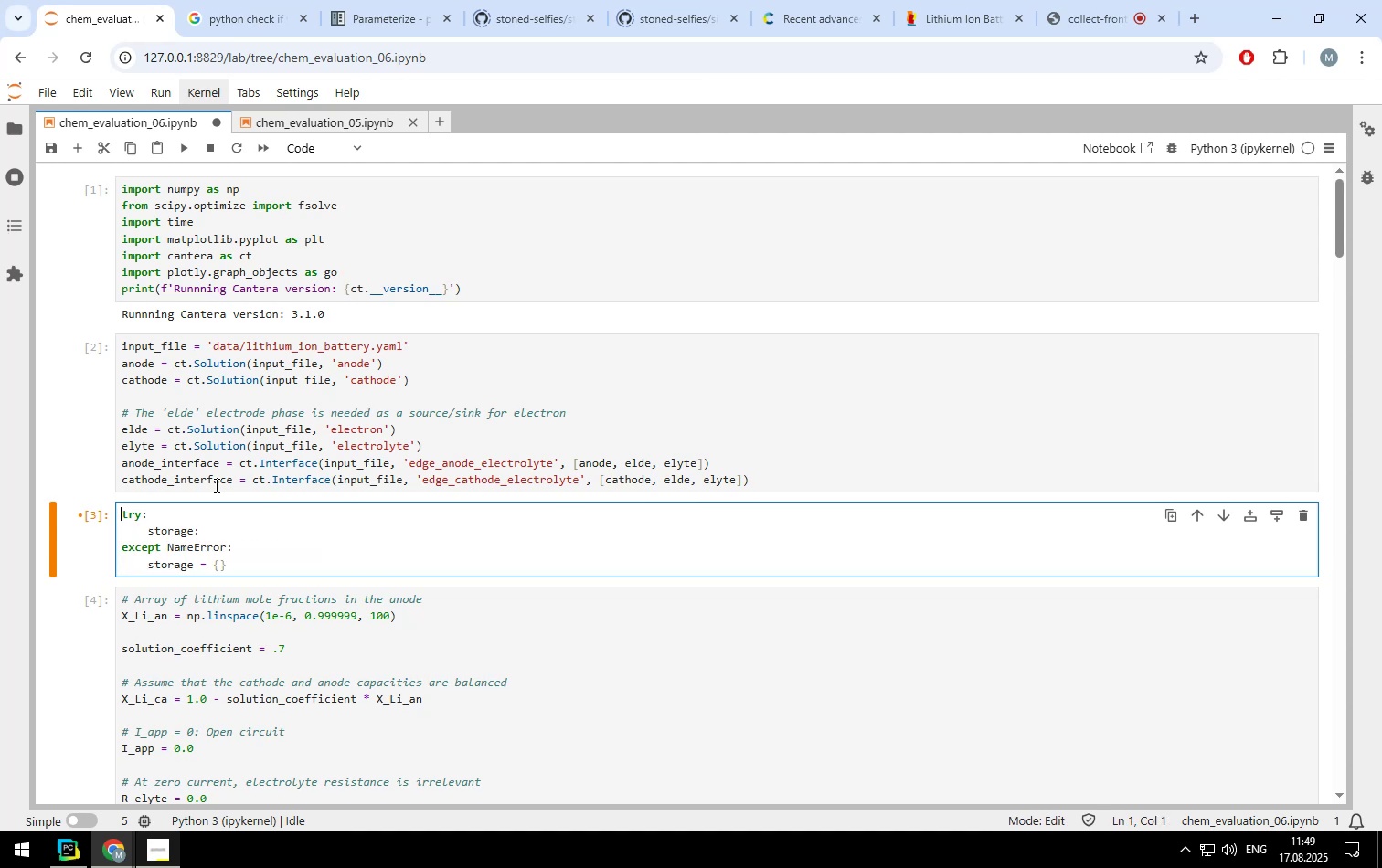 
key(ArrowLeft)
 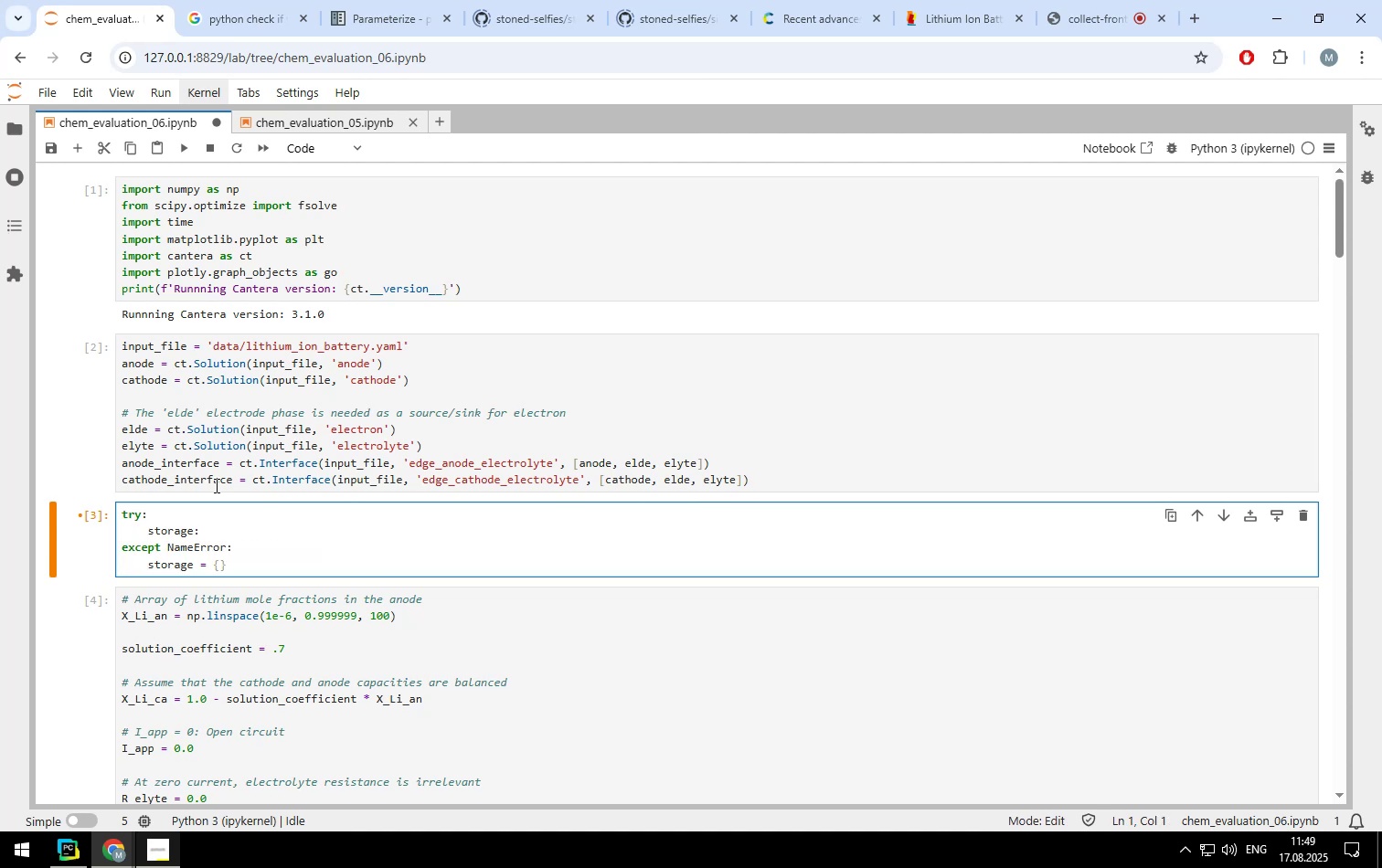 
key(ArrowLeft)
 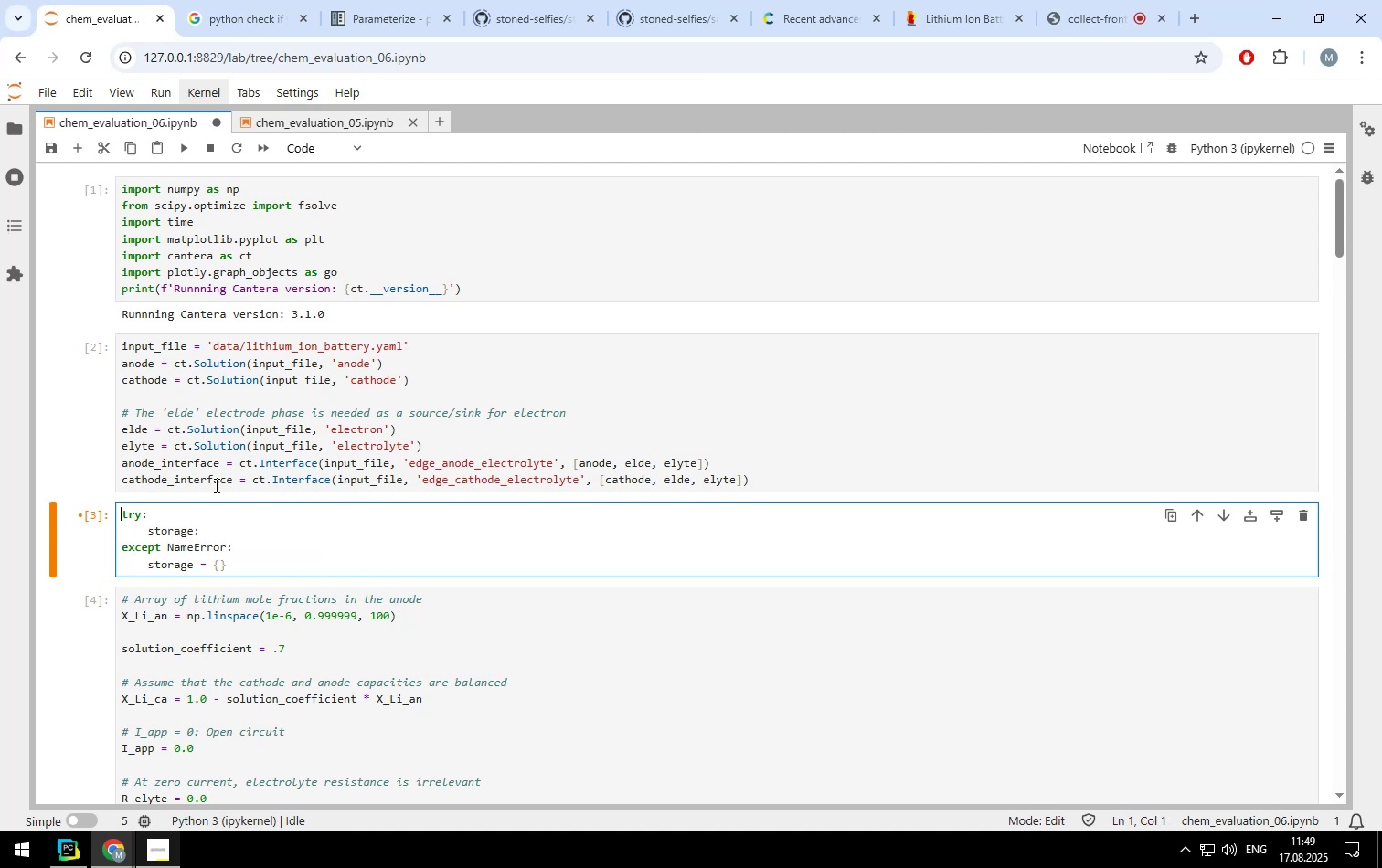 
key(Enter)
 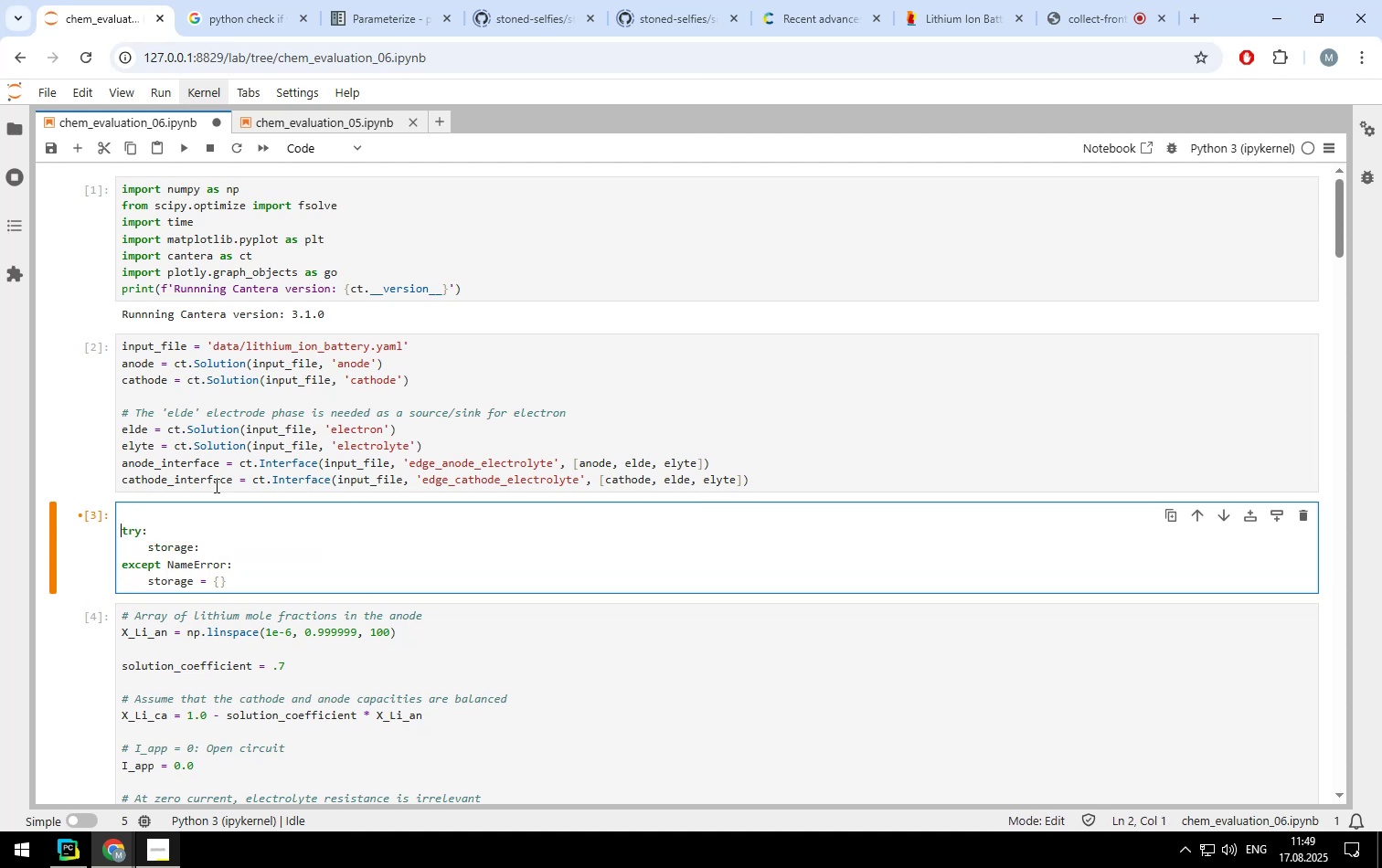 
key(ArrowUp)
 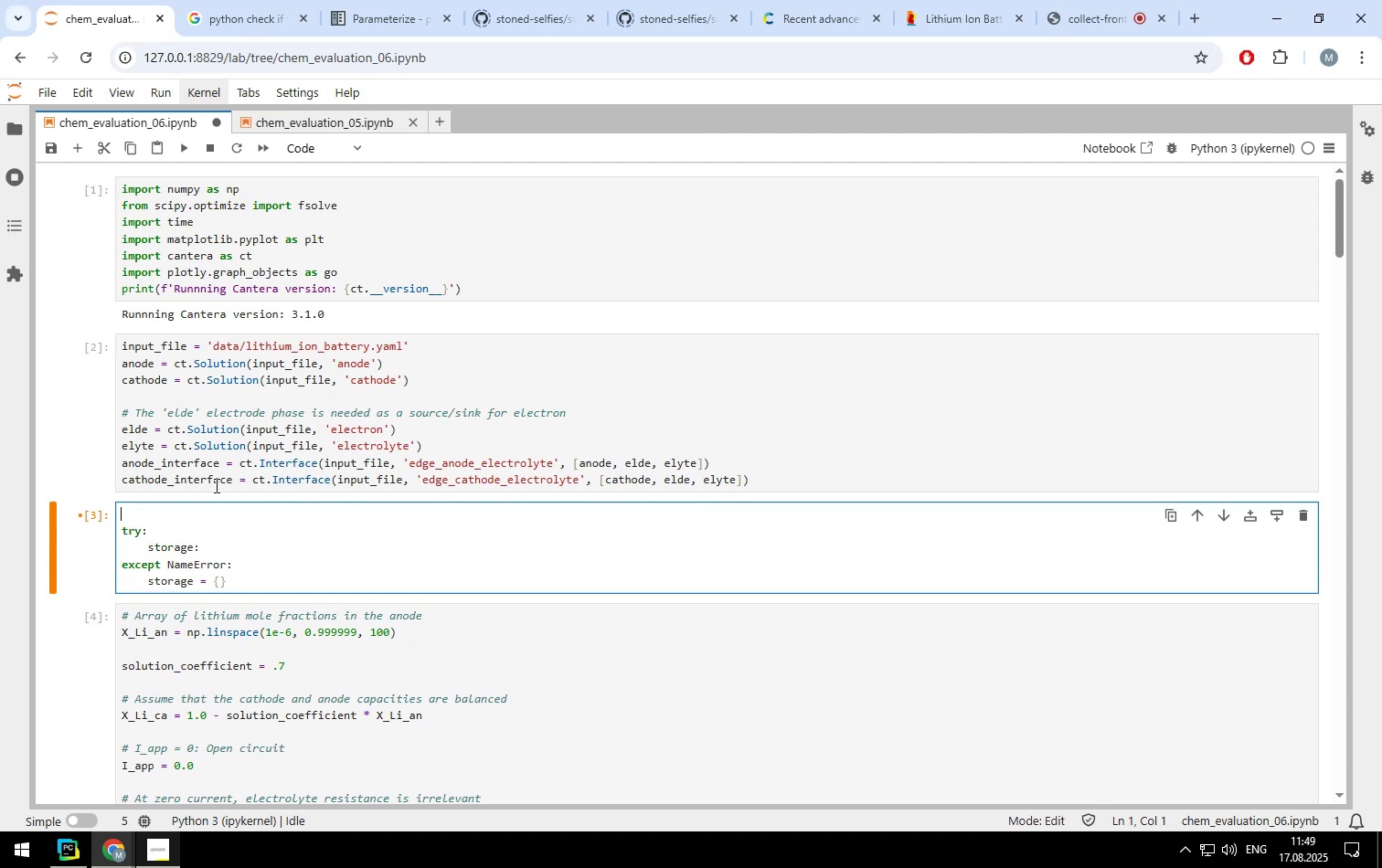 
type(# Define storage for the )
 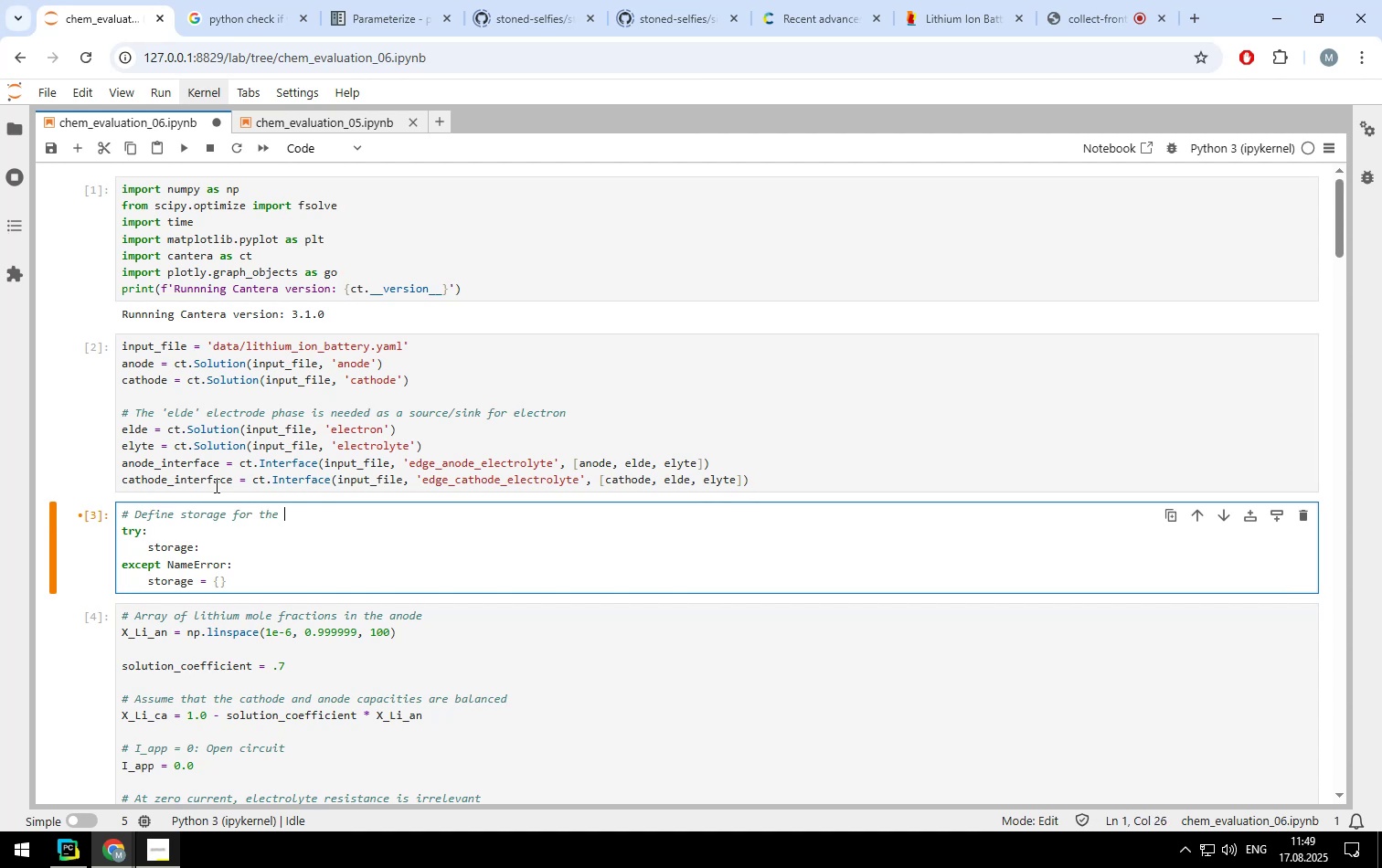 
wait(5.3)
 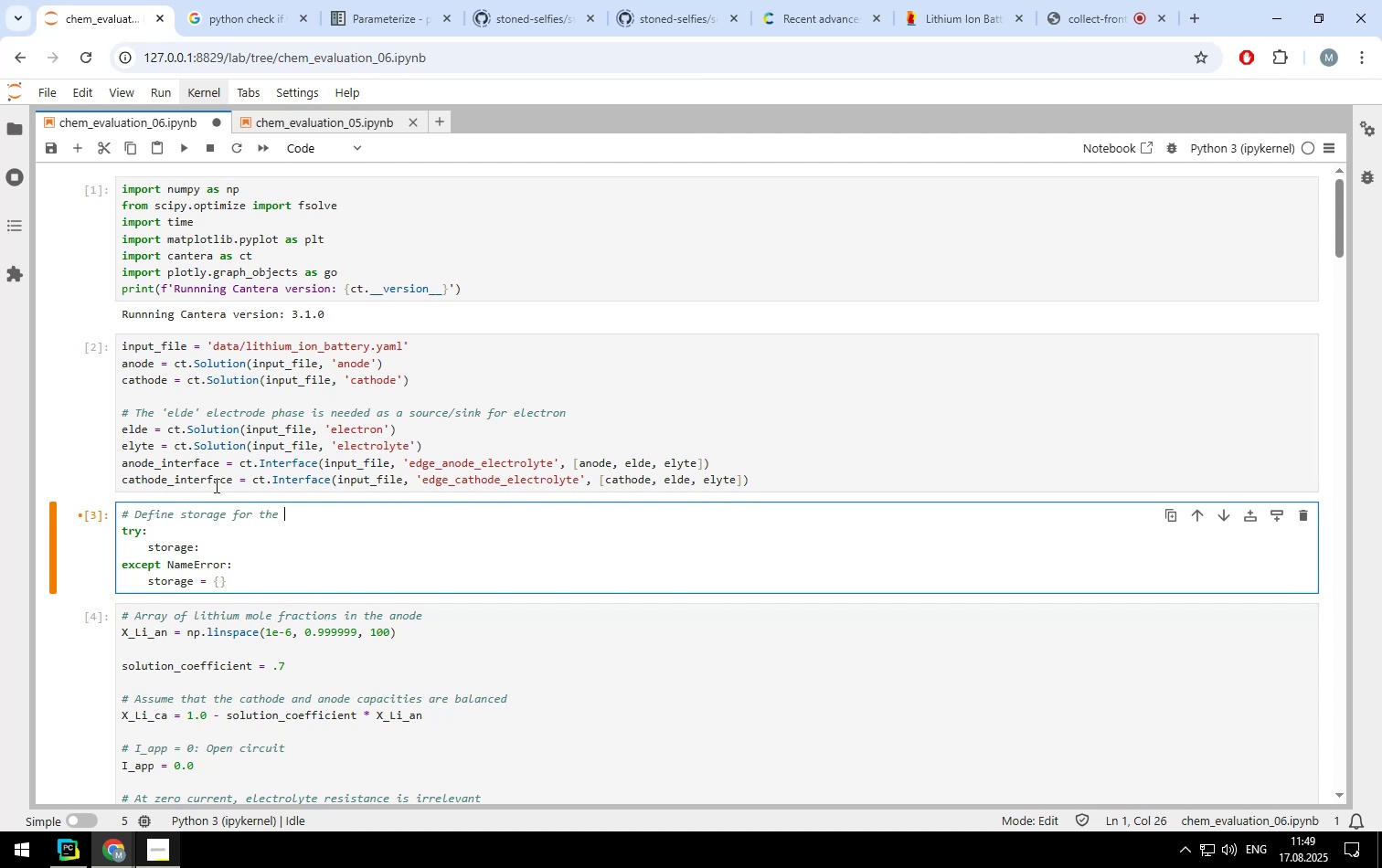 
type(solution effect calculations)
 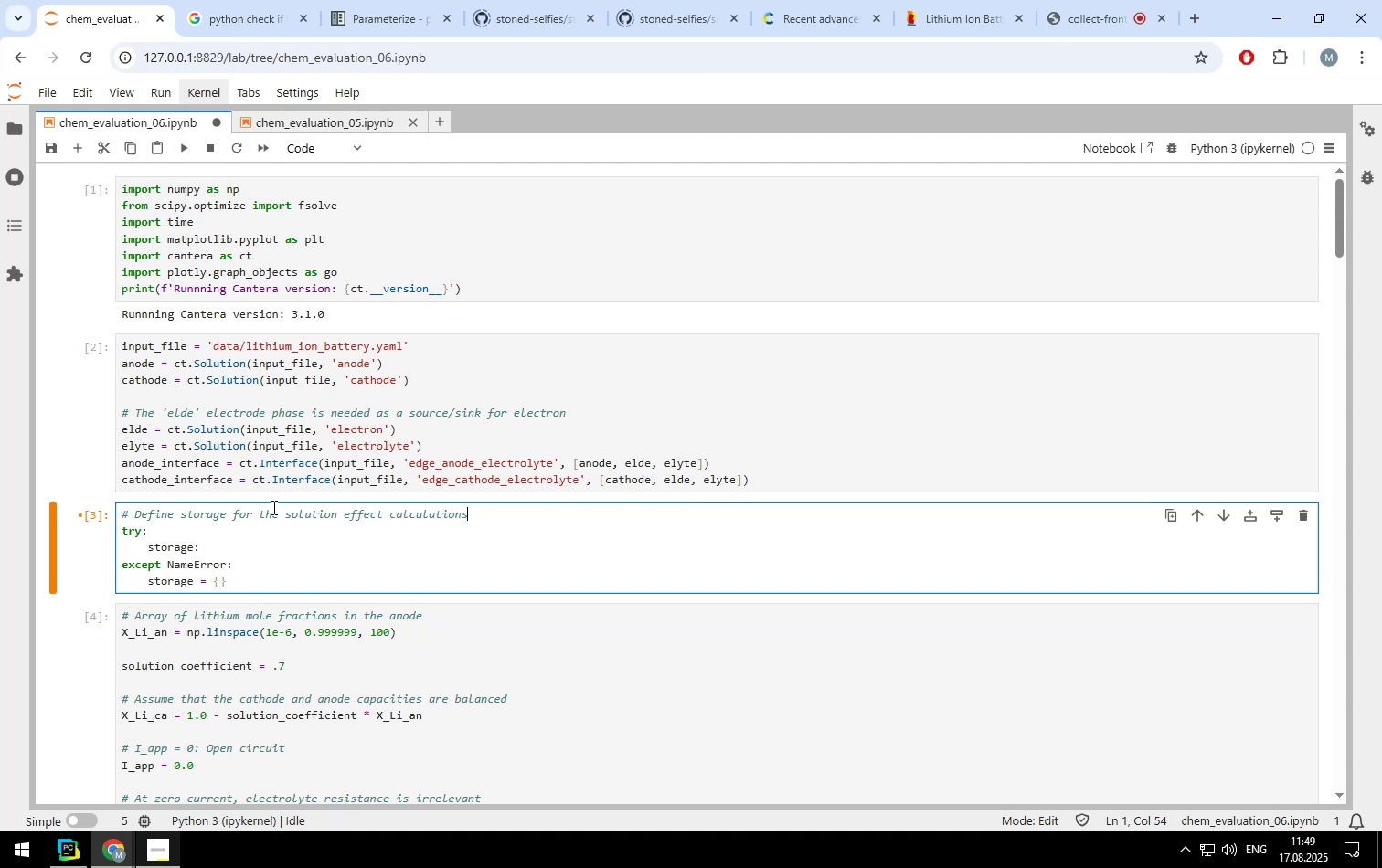 
left_click([303, 509])
 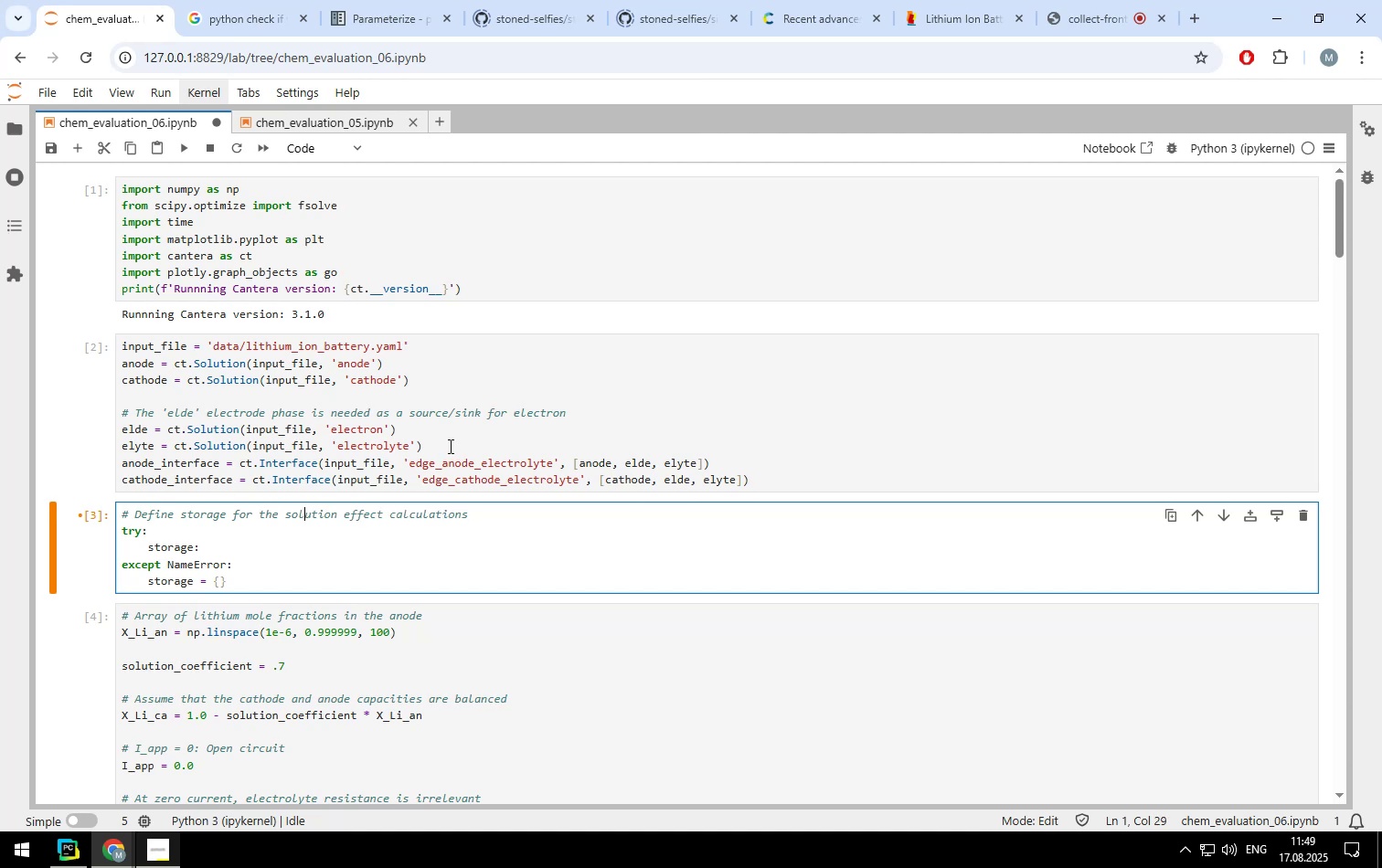 
scroll: coordinate [449, 446], scroll_direction: down, amount: 5.0
 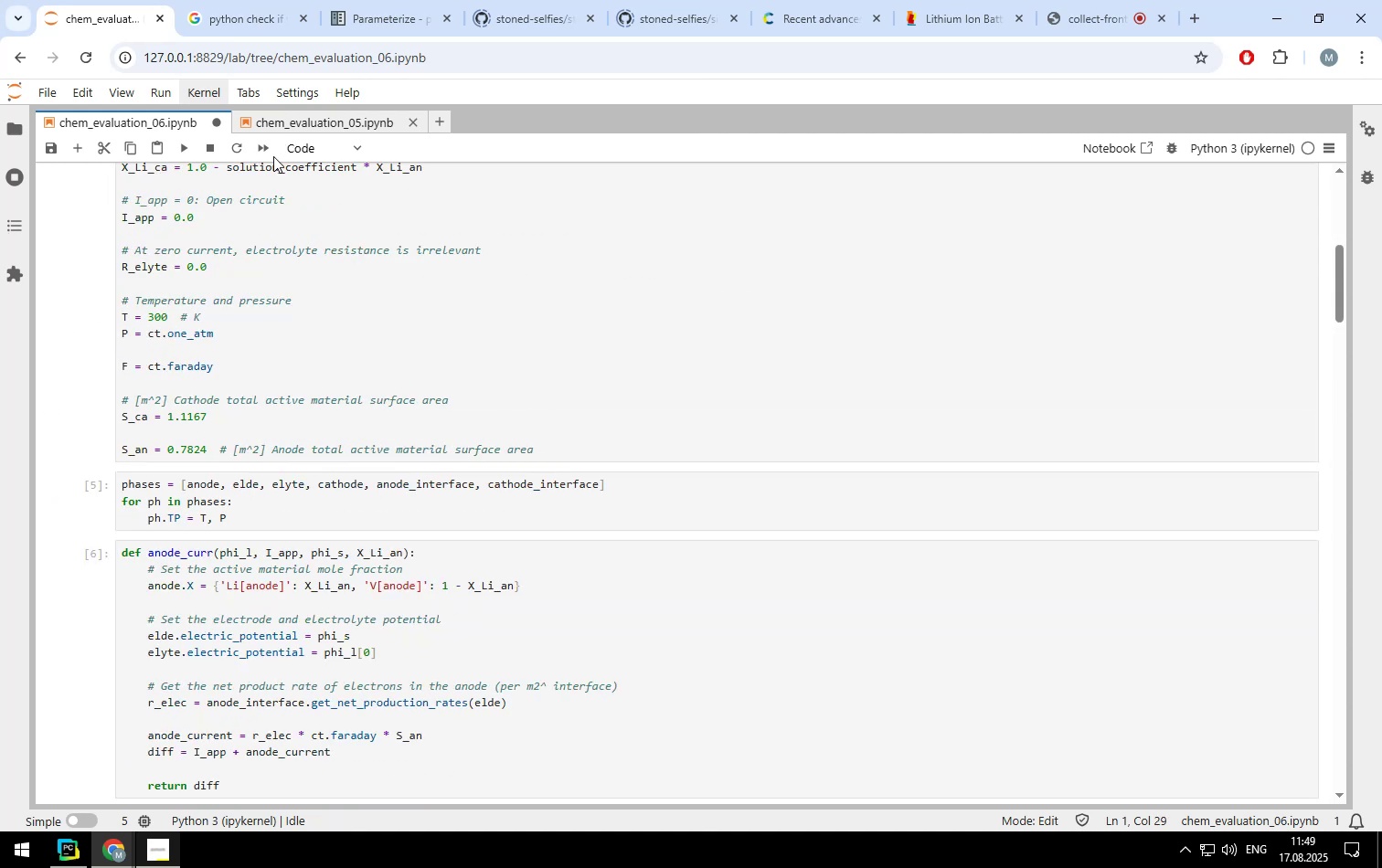 
left_click([260, 147])
 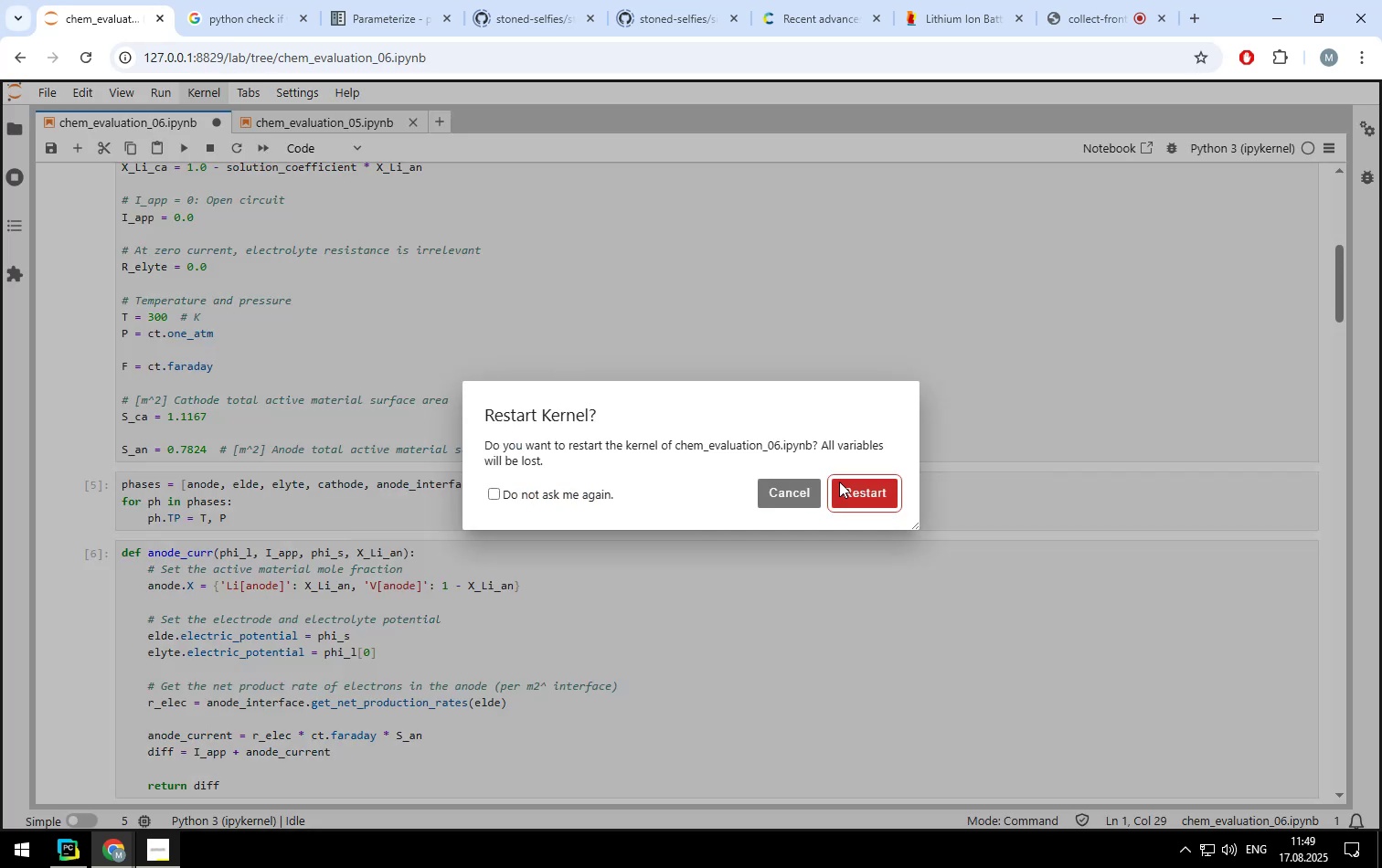 
left_click([848, 486])
 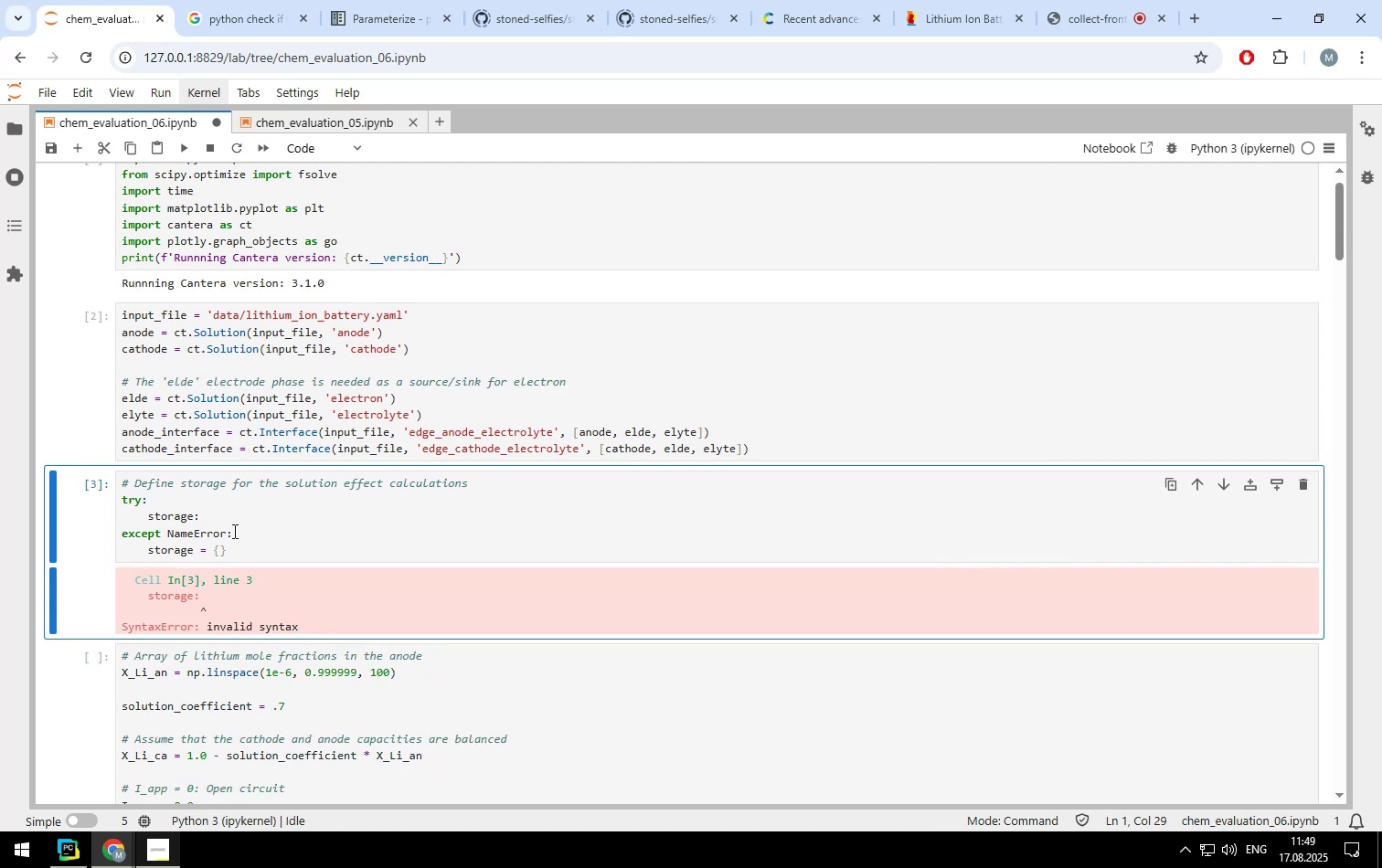 
wait(7.82)
 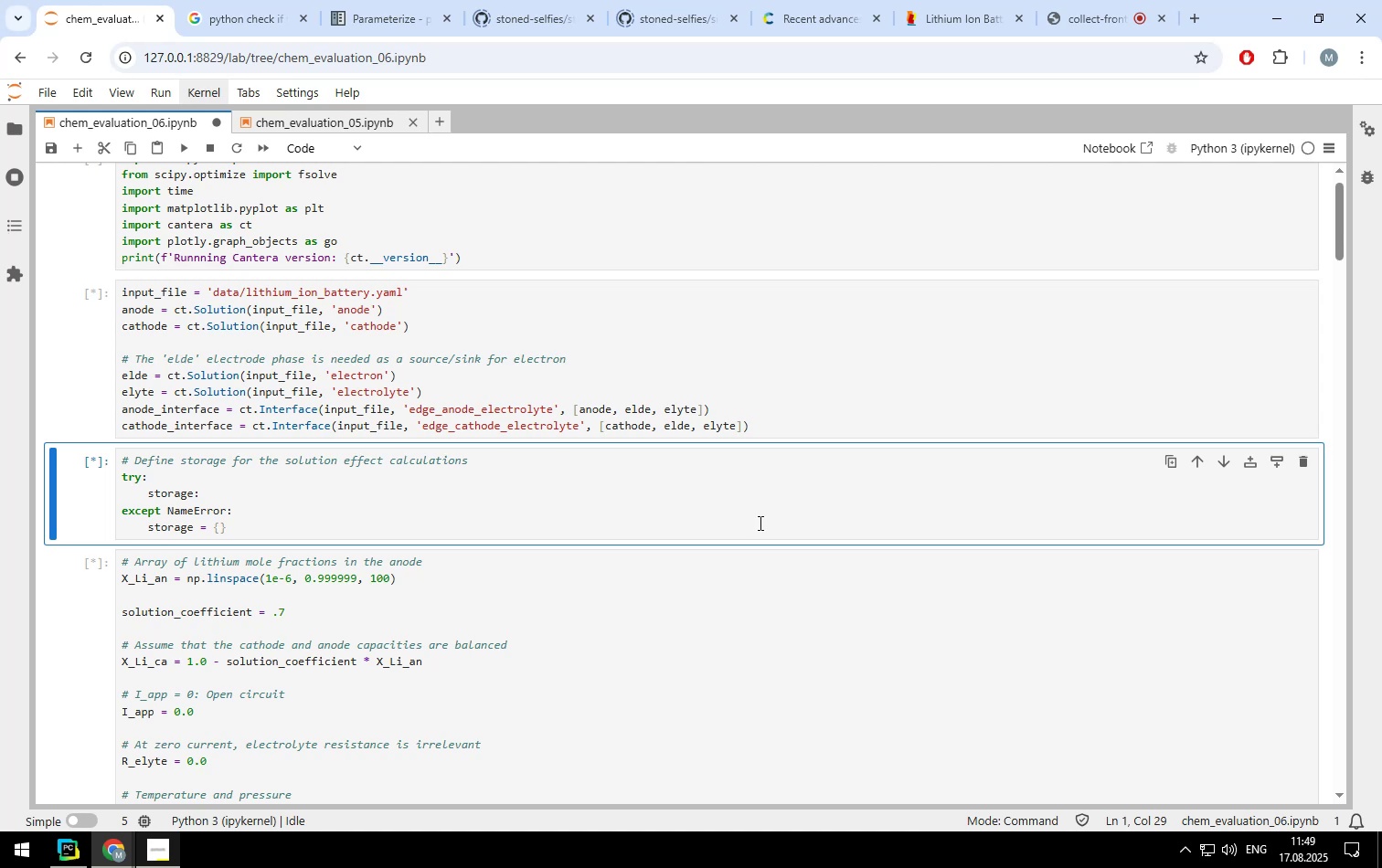 
left_click([207, 516])
 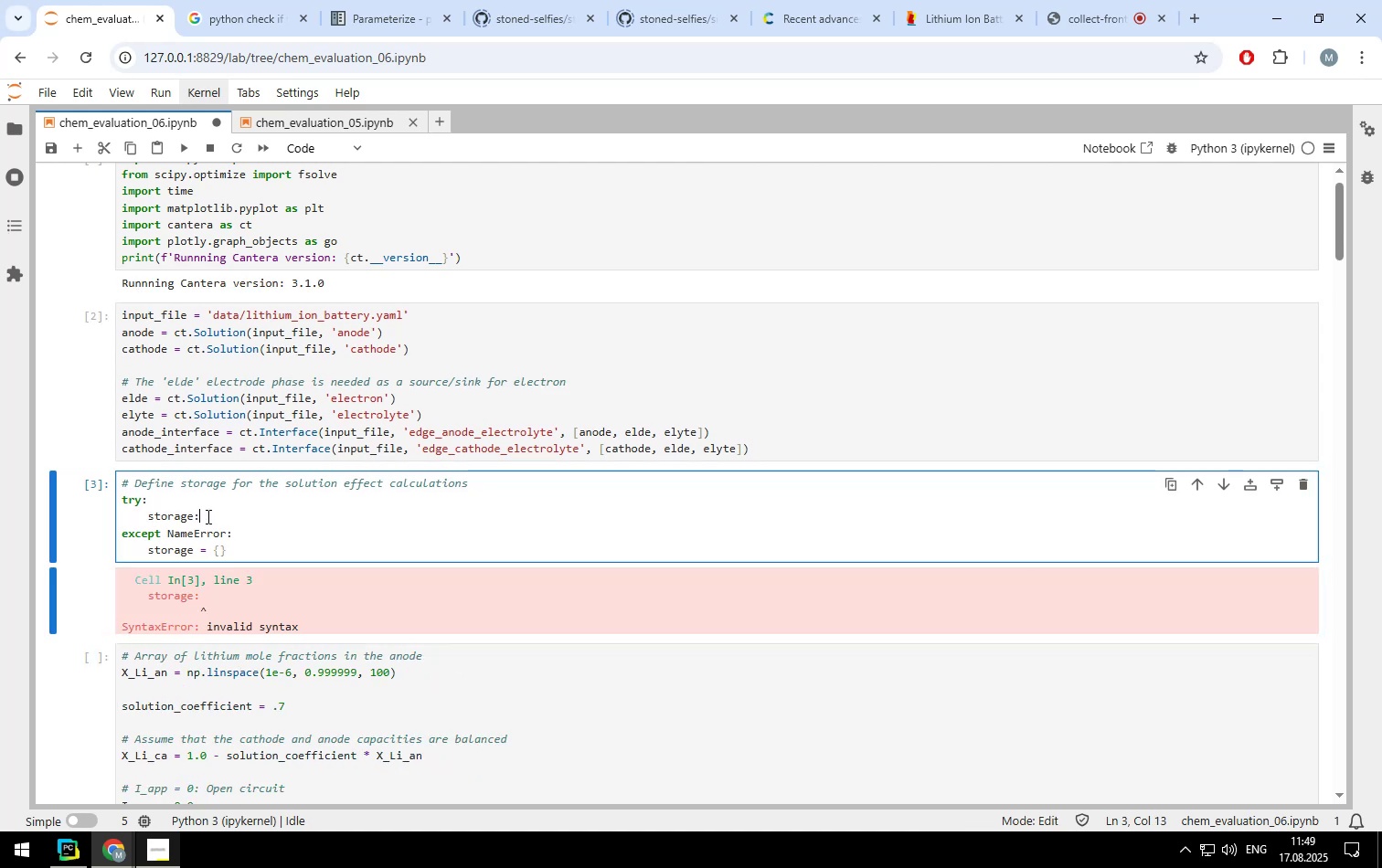 
key(Backspace)
 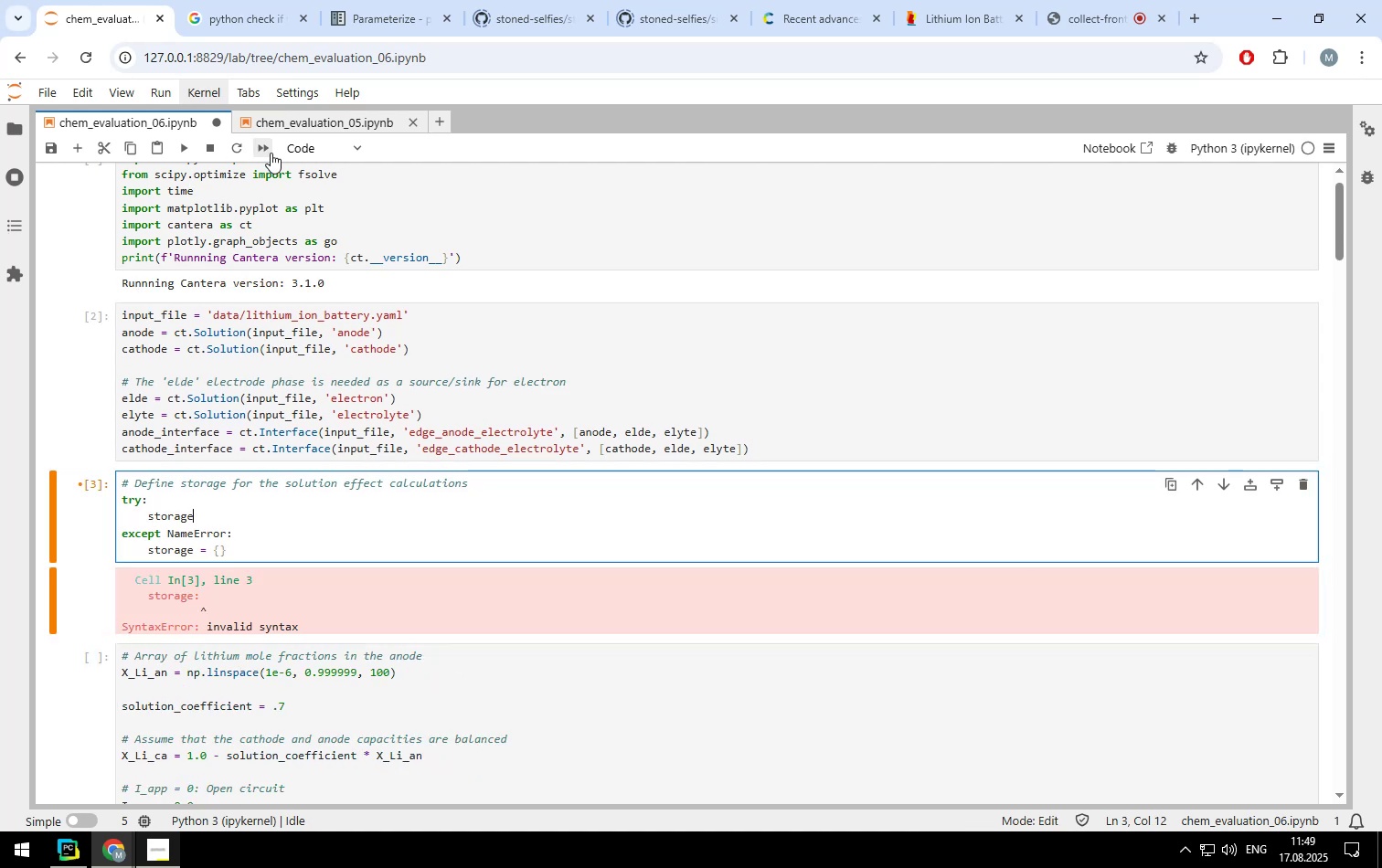 
left_click([263, 146])
 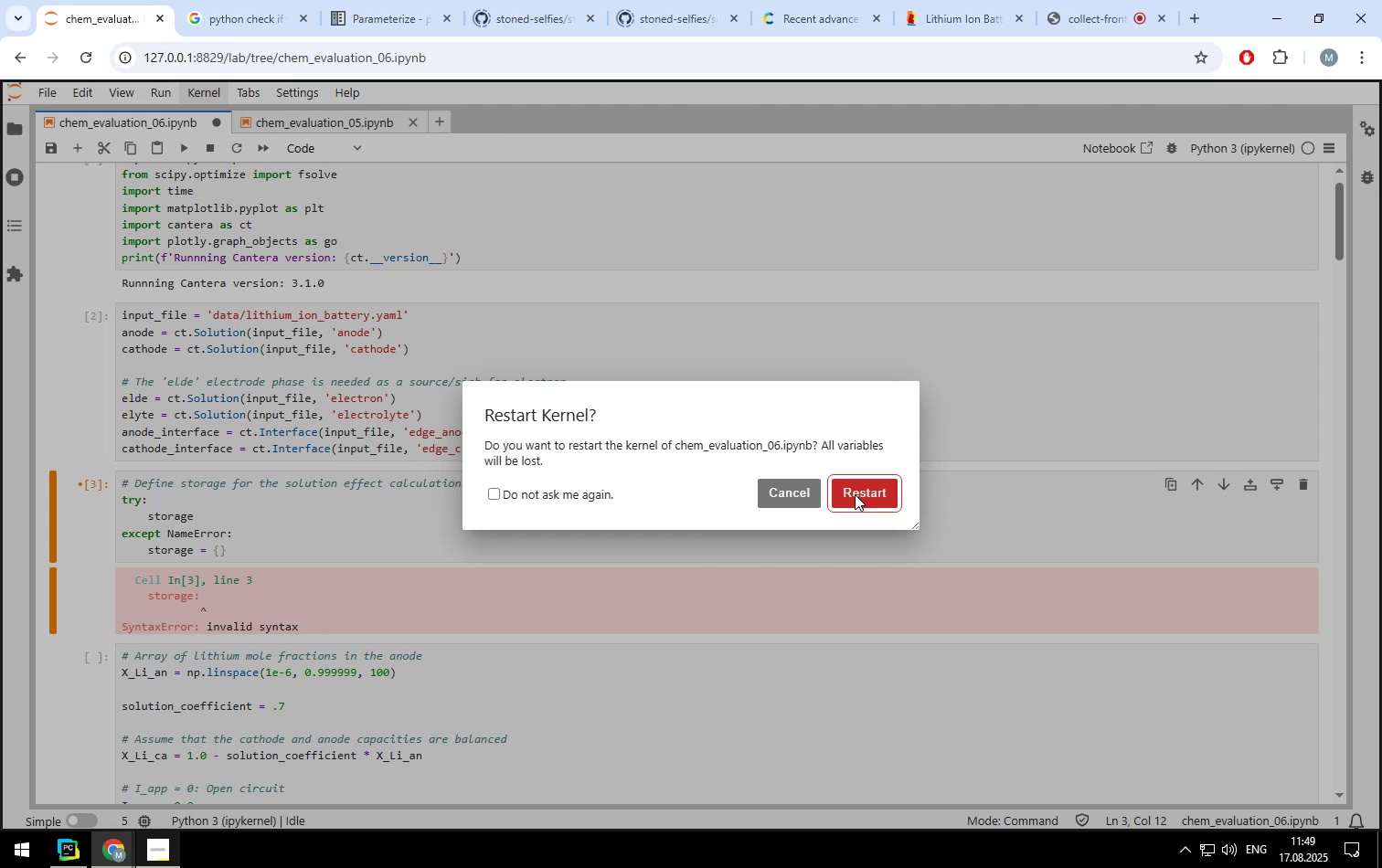 
left_click([855, 493])
 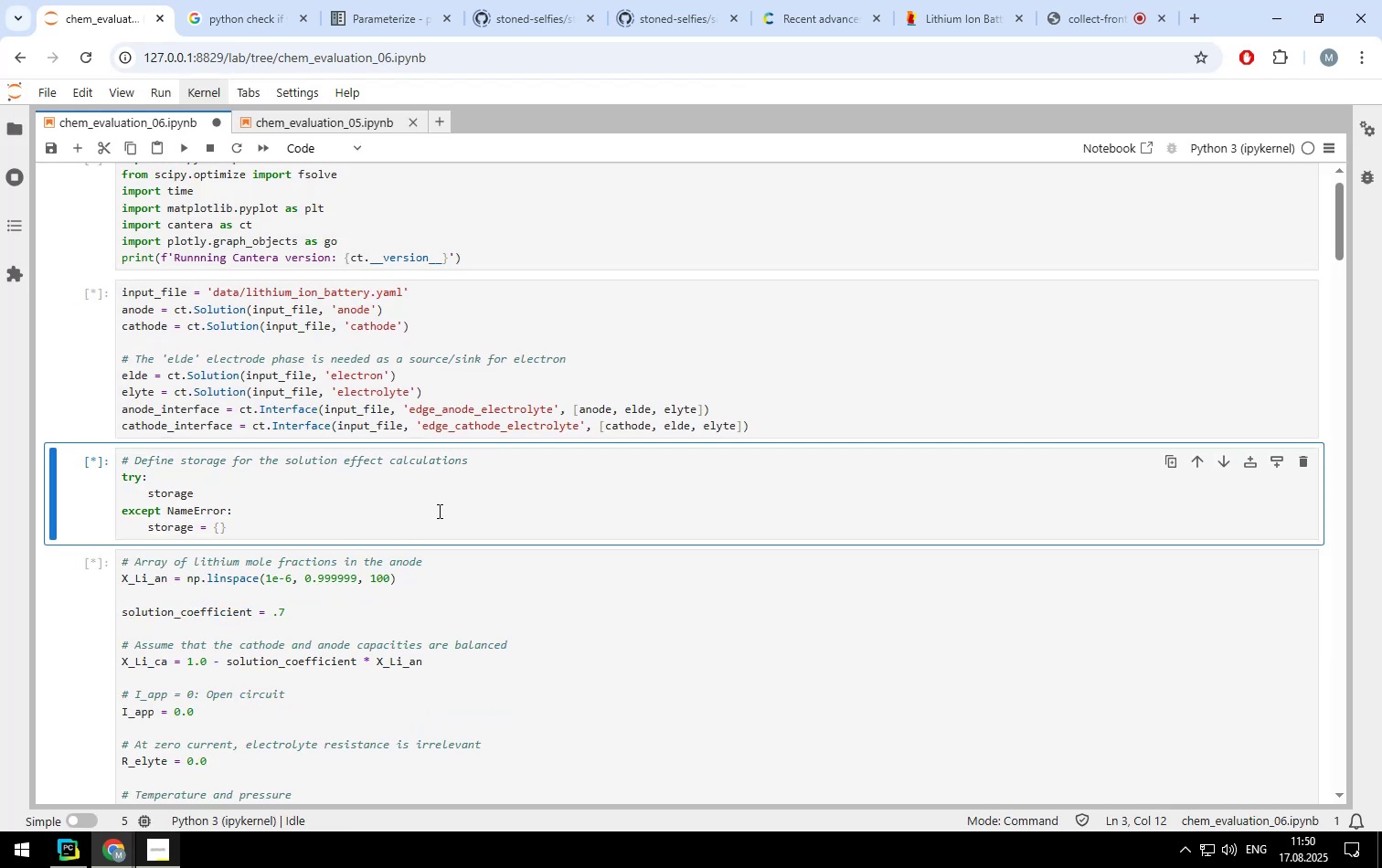 
scroll: coordinate [438, 511], scroll_direction: down, amount: 25.0
 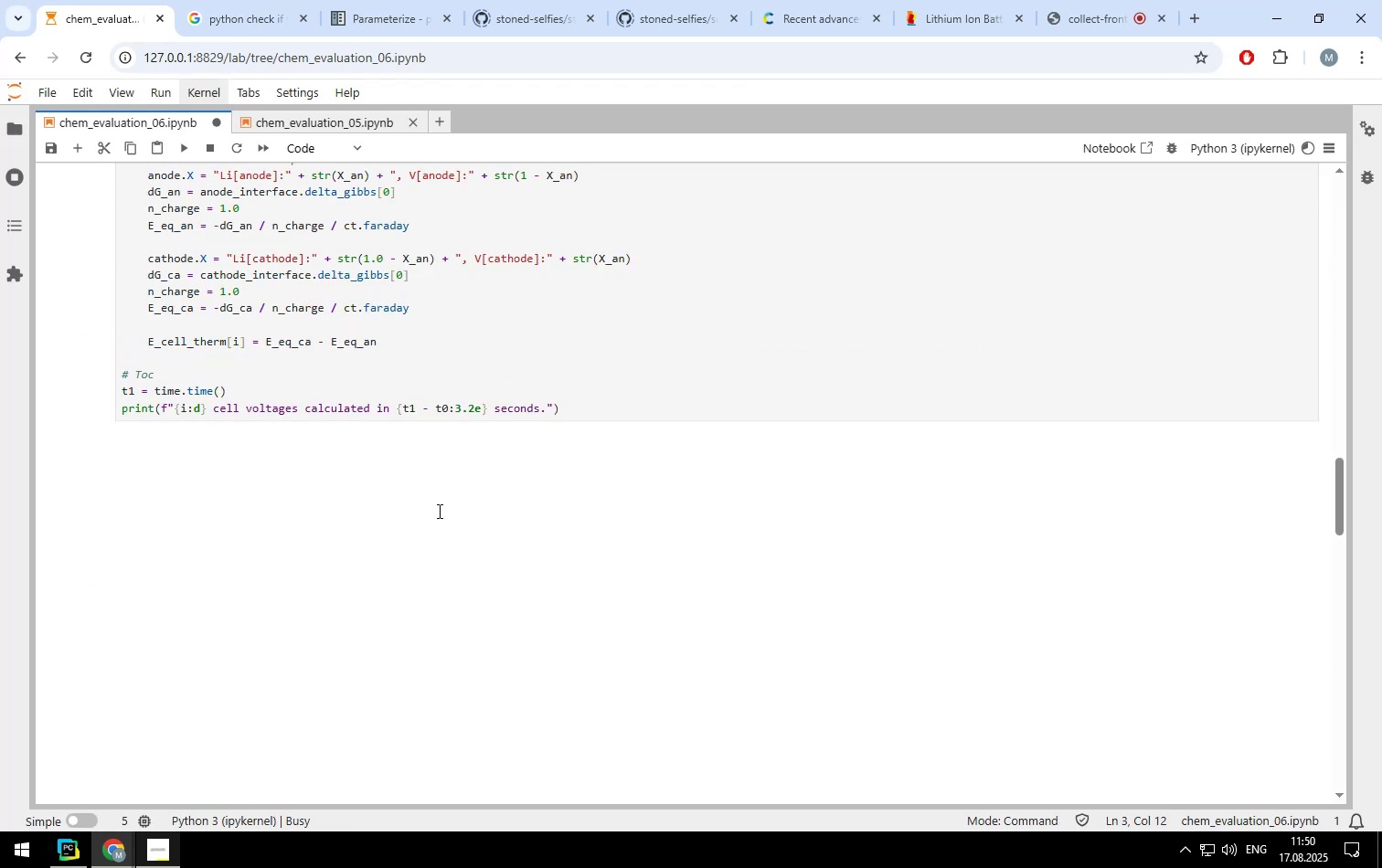 
scroll: coordinate [438, 511], scroll_direction: up, amount: 5.0
 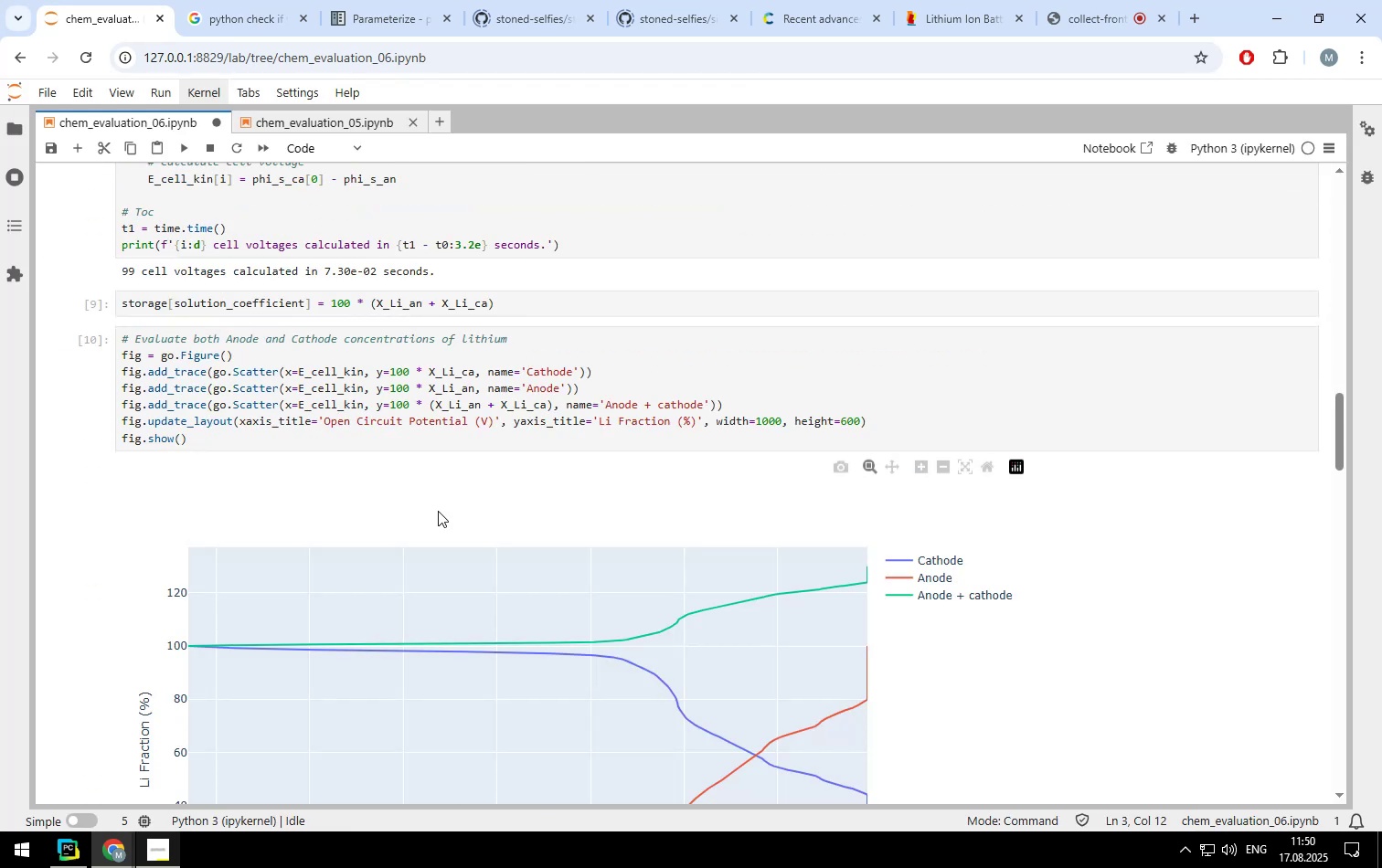 
scroll: coordinate [438, 511], scroll_direction: down, amount: 21.0
 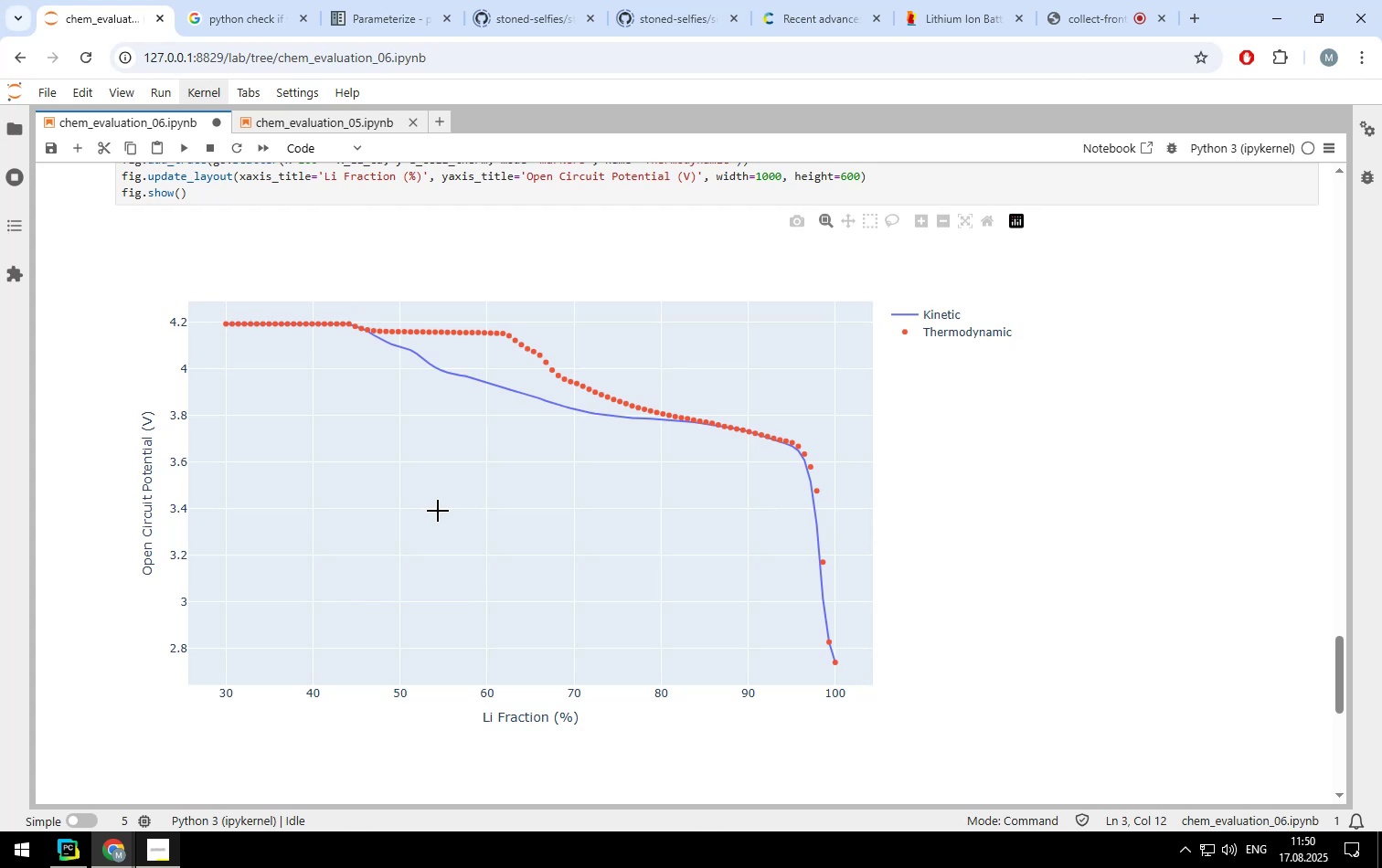 
scroll: coordinate [438, 511], scroll_direction: up, amount: 48.0
 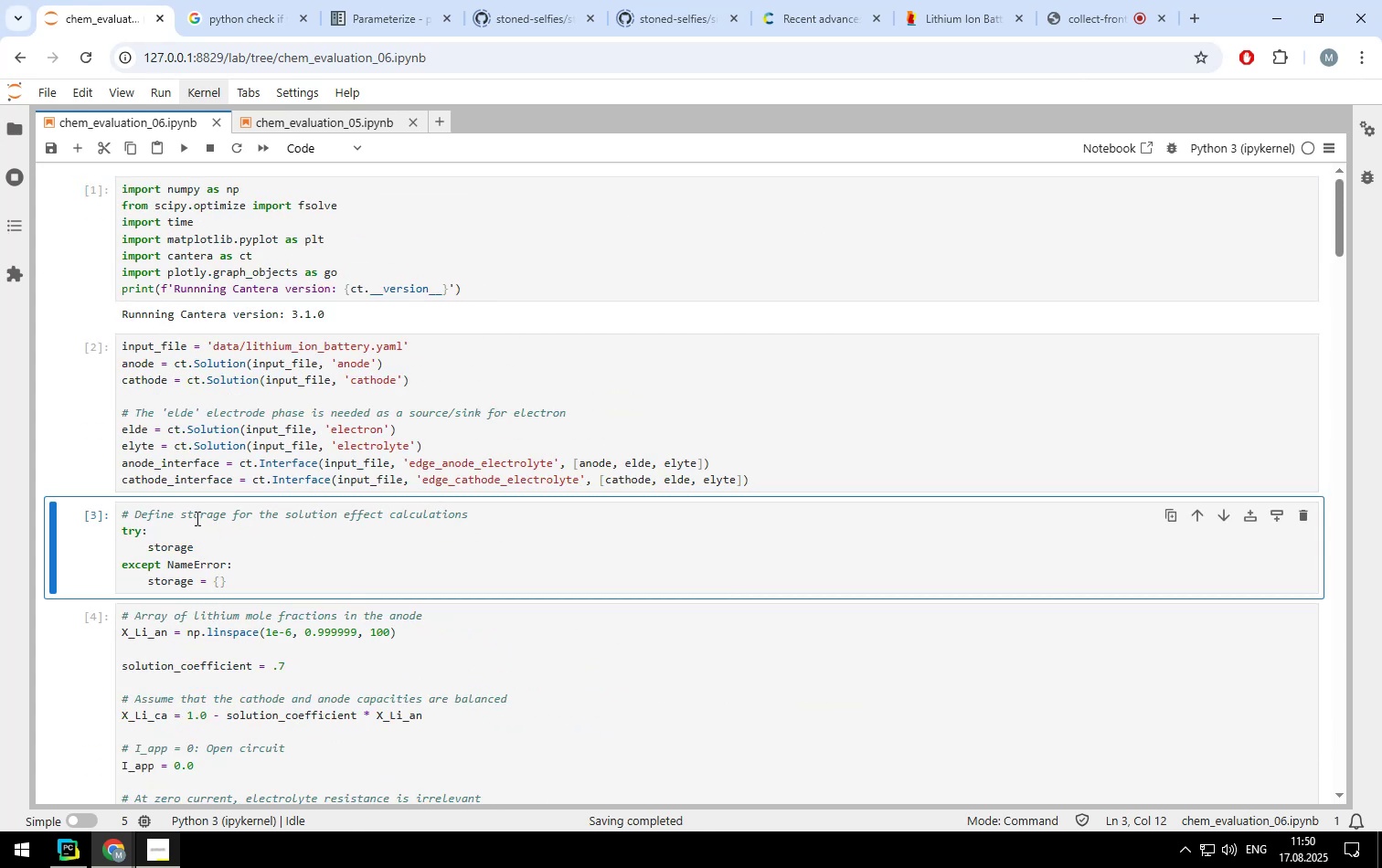 
left_click([287, 665])
 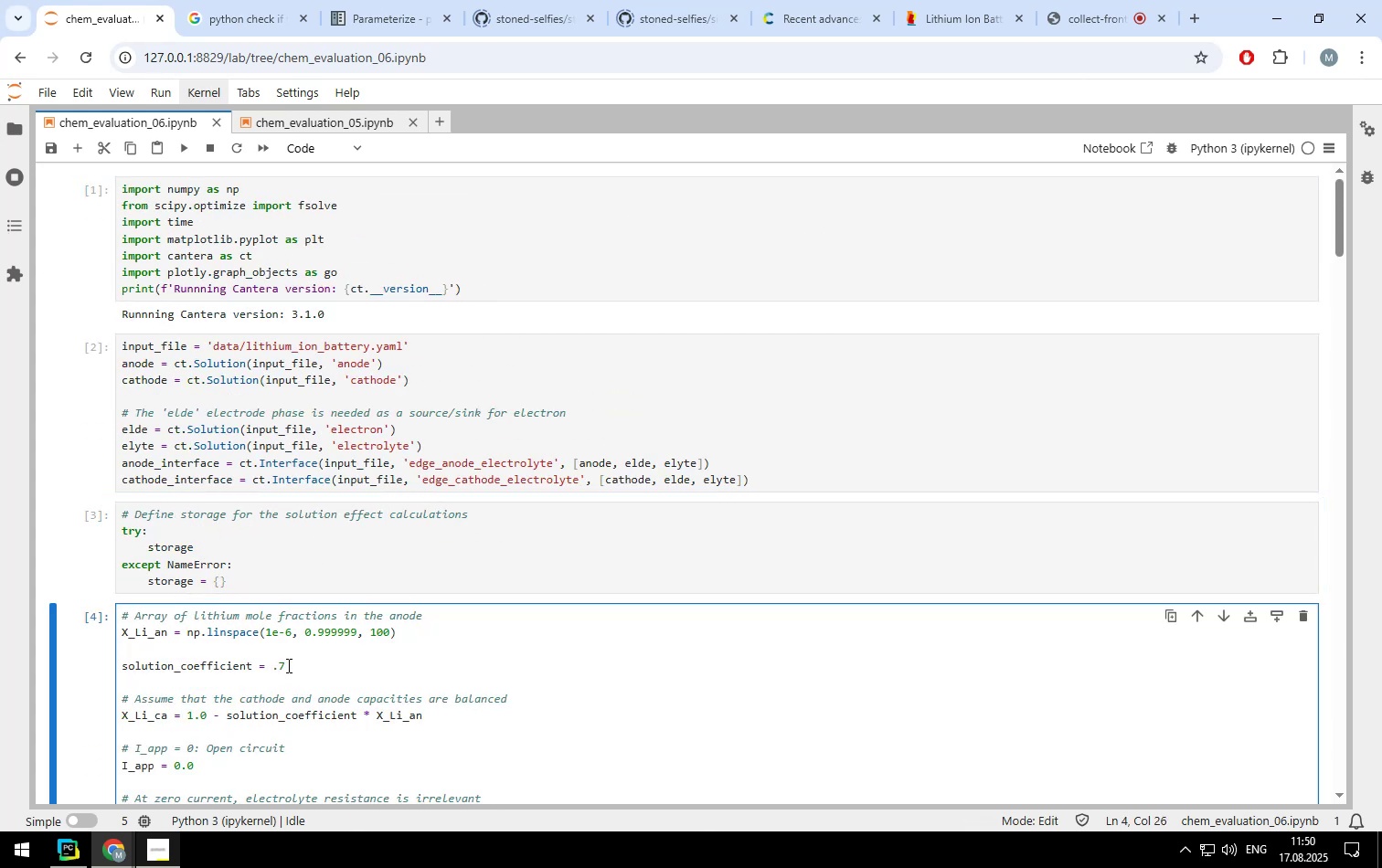 
key(Backspace)
 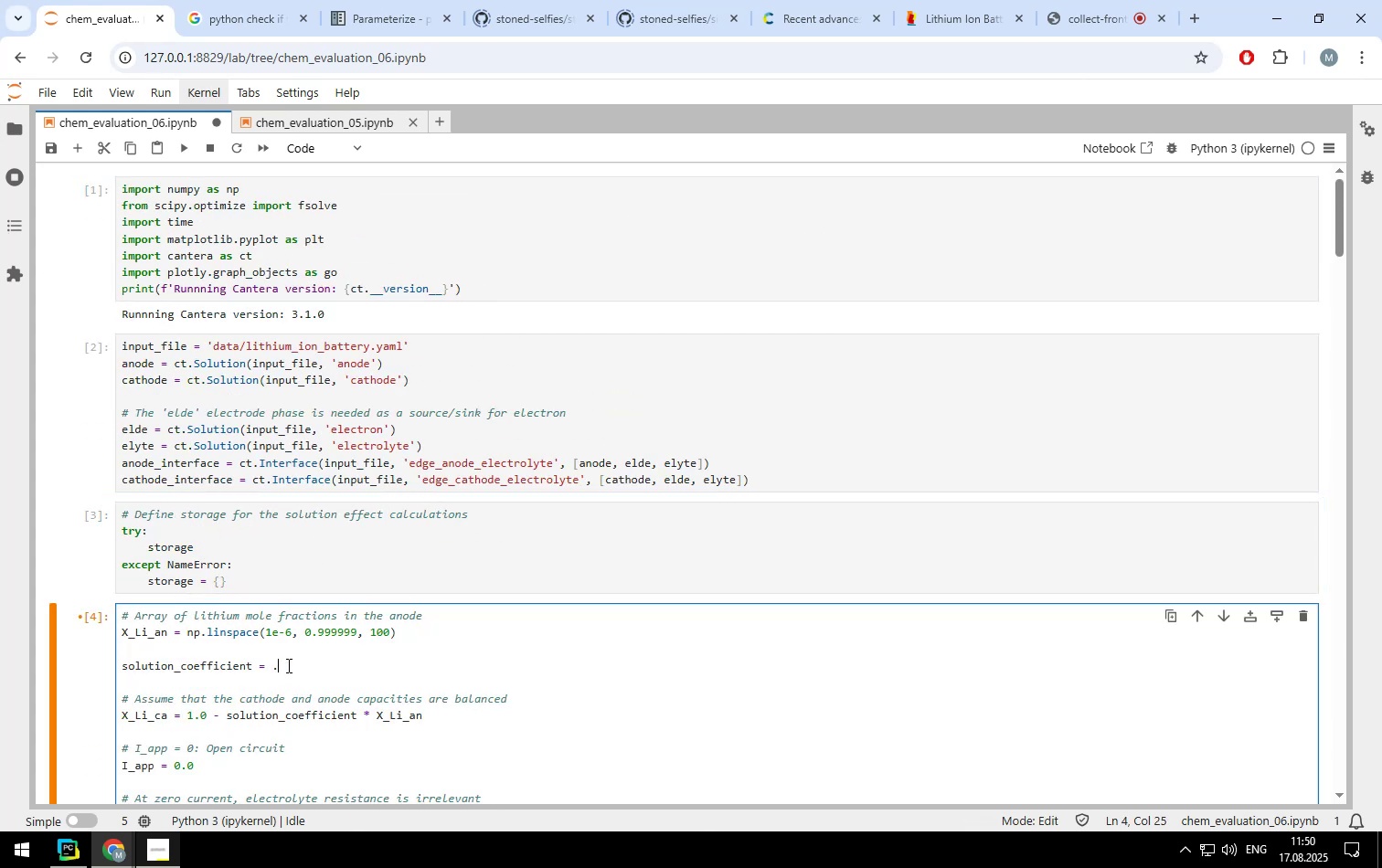 
key(8)
 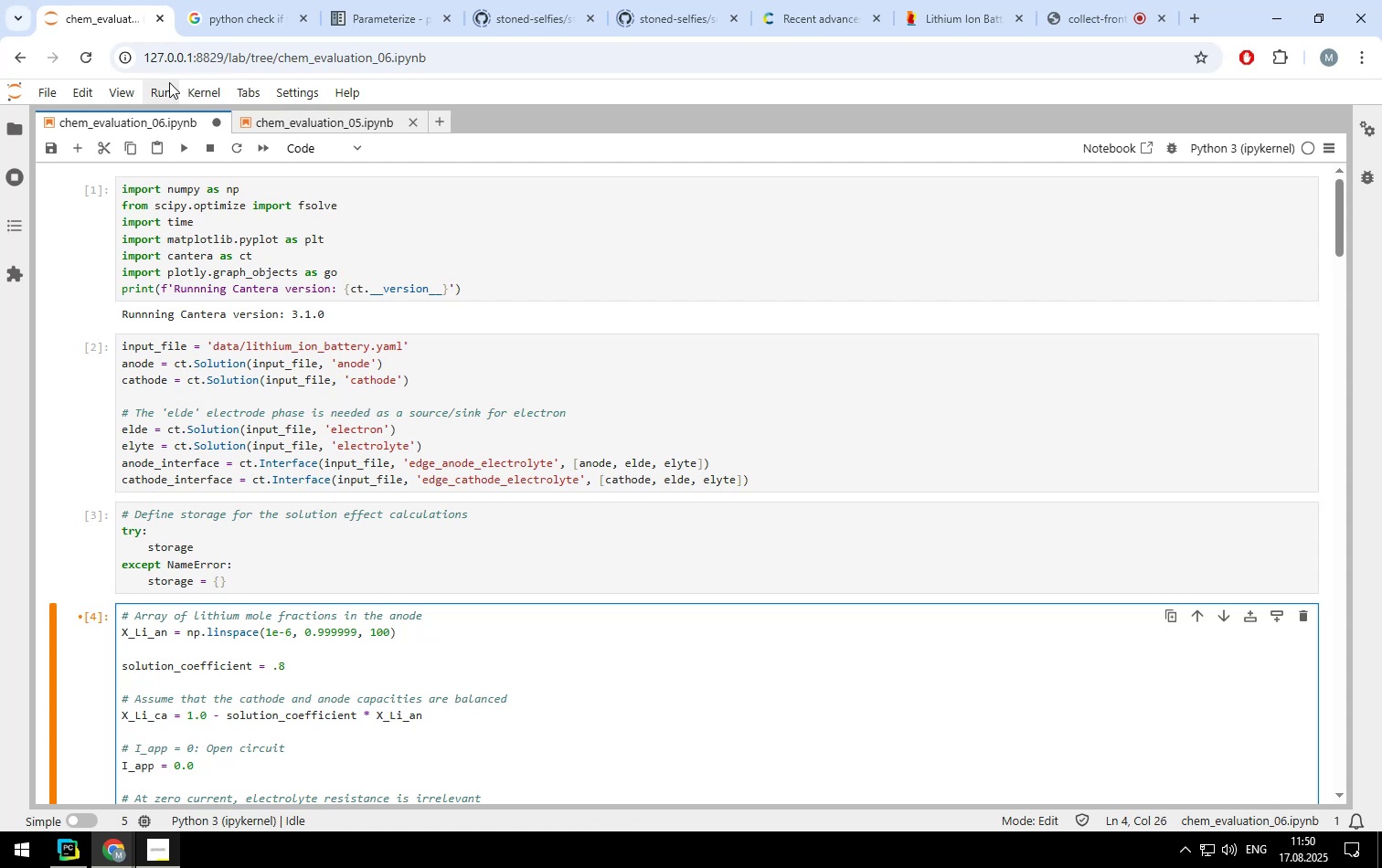 
left_click([165, 83])
 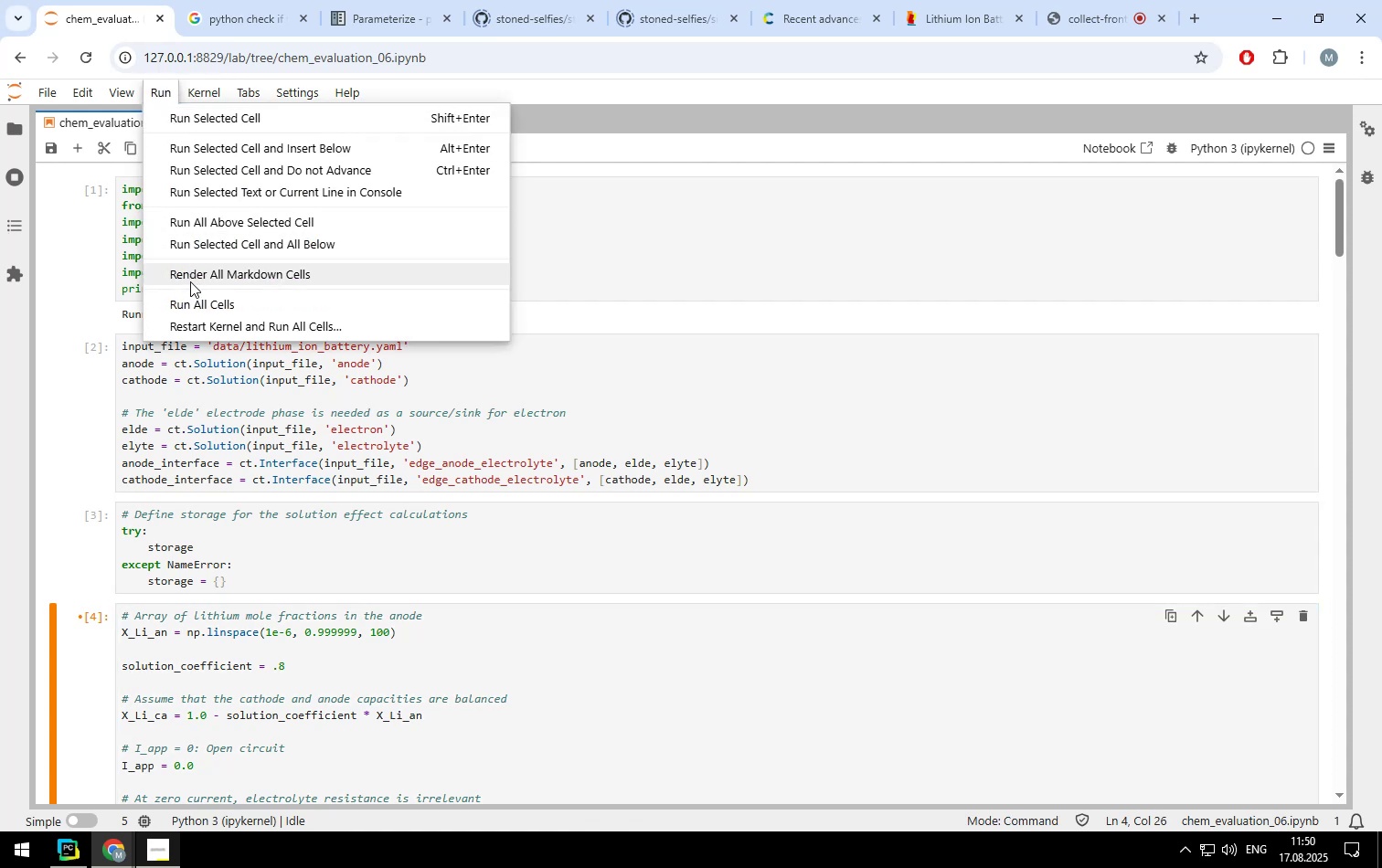 
left_click([191, 298])
 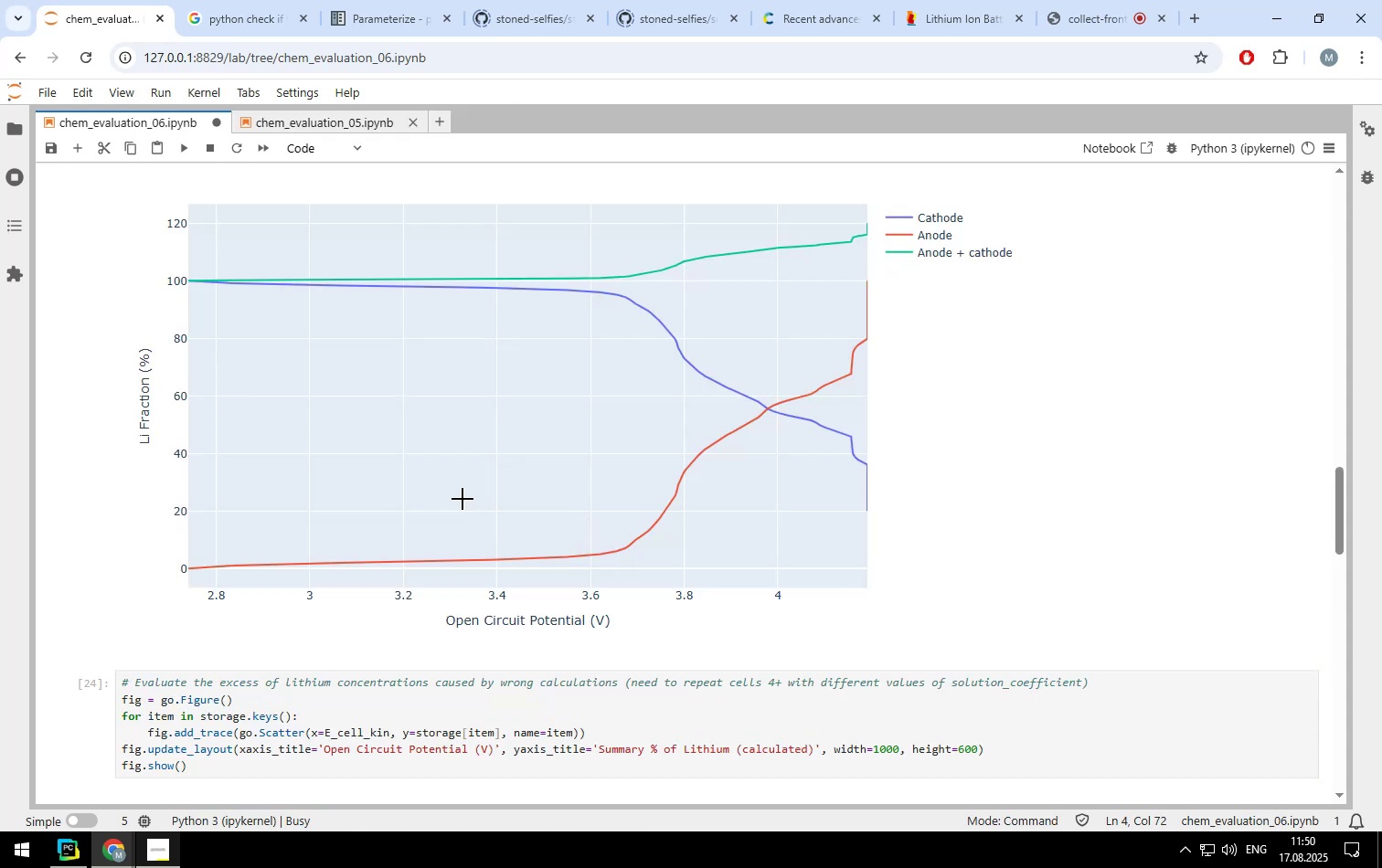 
scroll: coordinate [462, 499], scroll_direction: down, amount: 6.0
 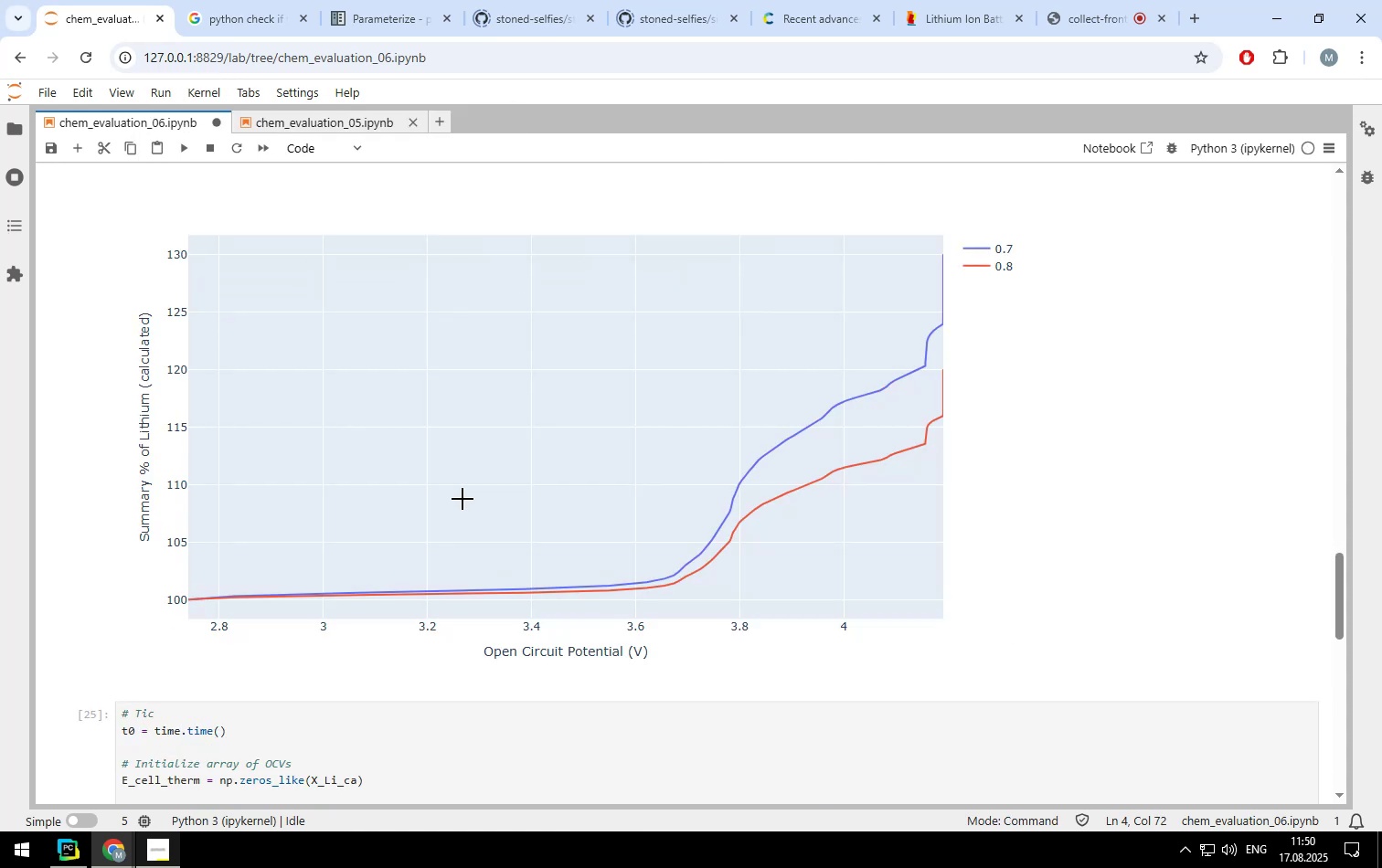 
scroll: coordinate [187, 431], scroll_direction: up, amount: 31.0
 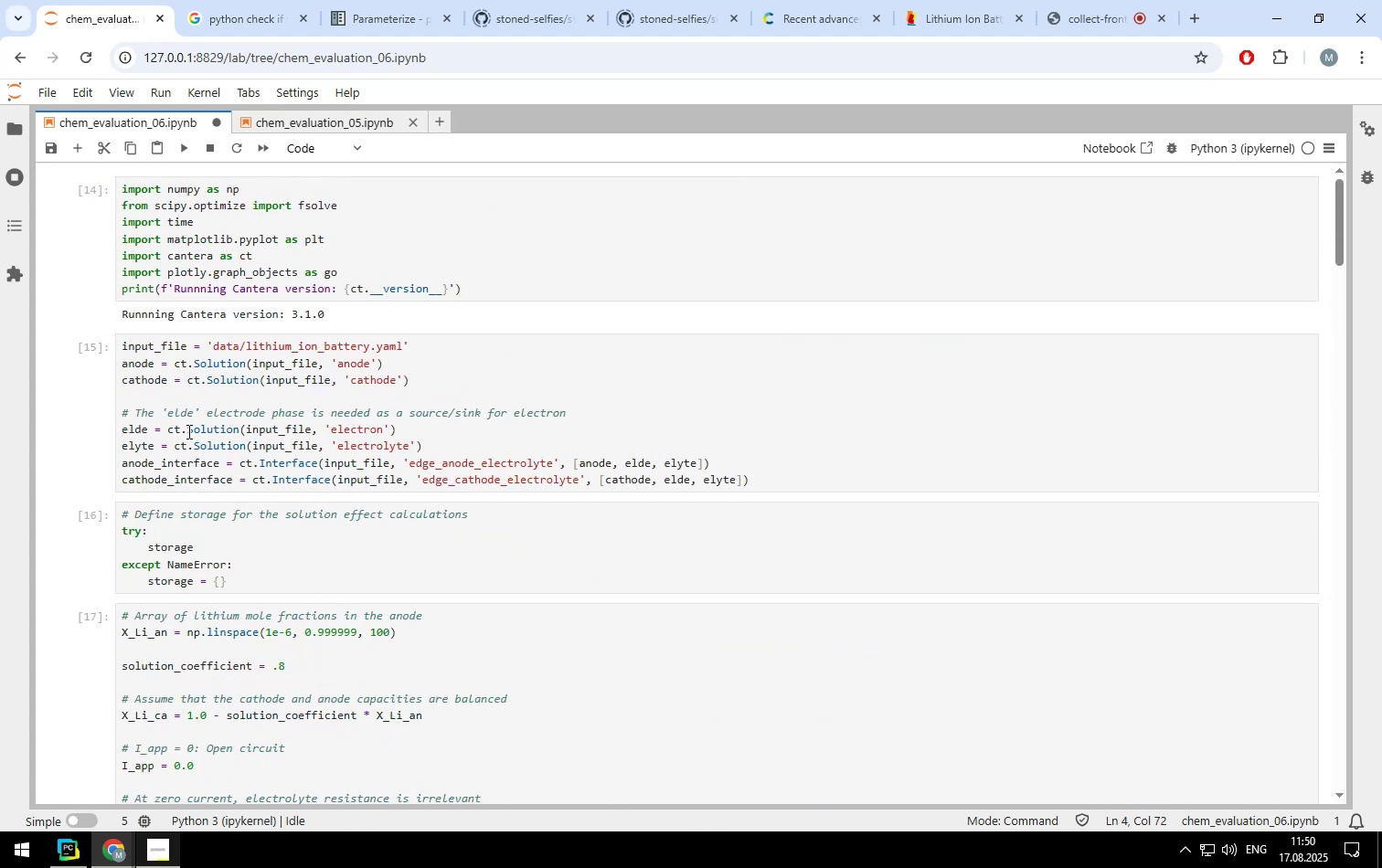 
scroll: coordinate [187, 431], scroll_direction: none, amount: 0.0
 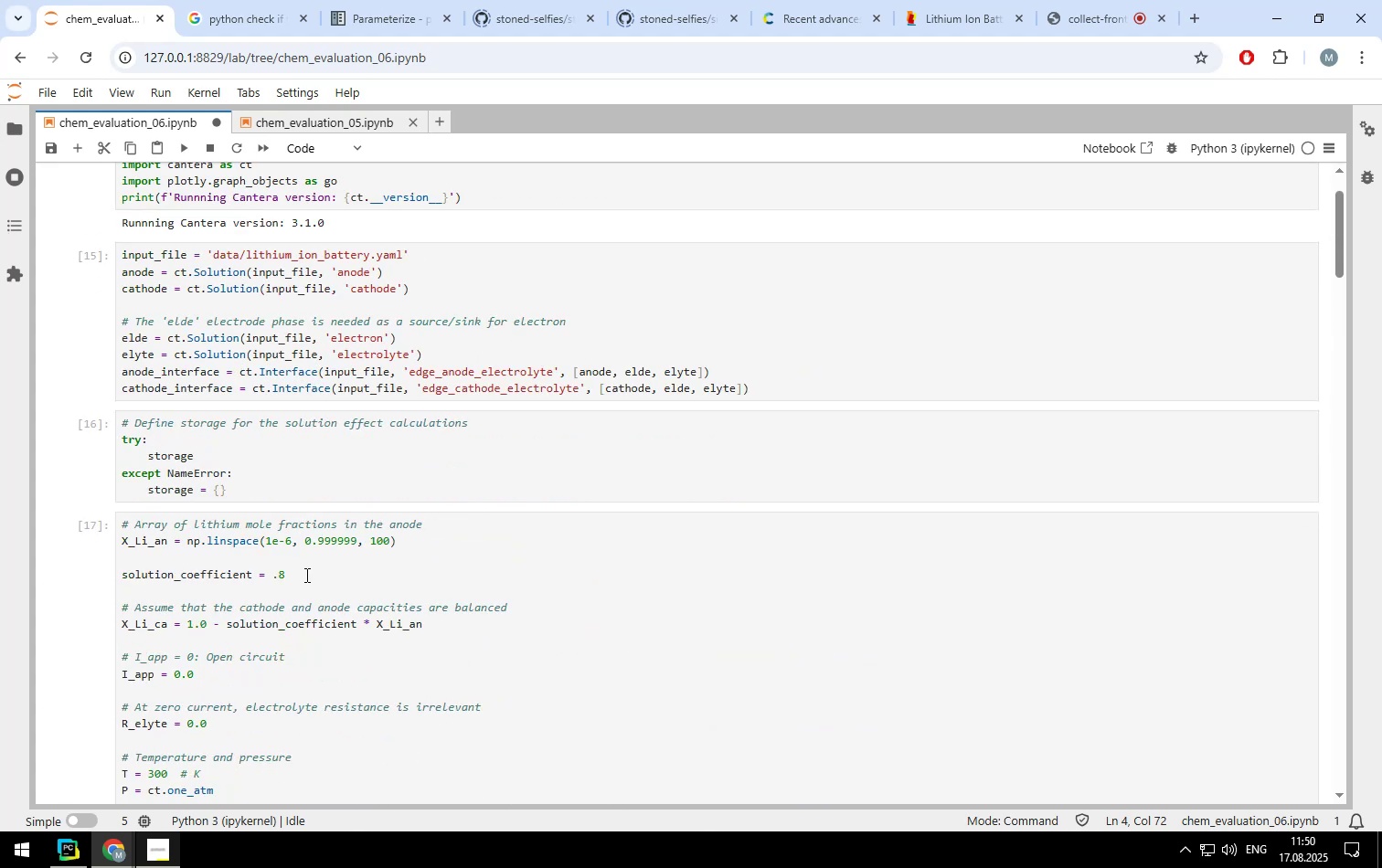 
left_click([305, 576])
 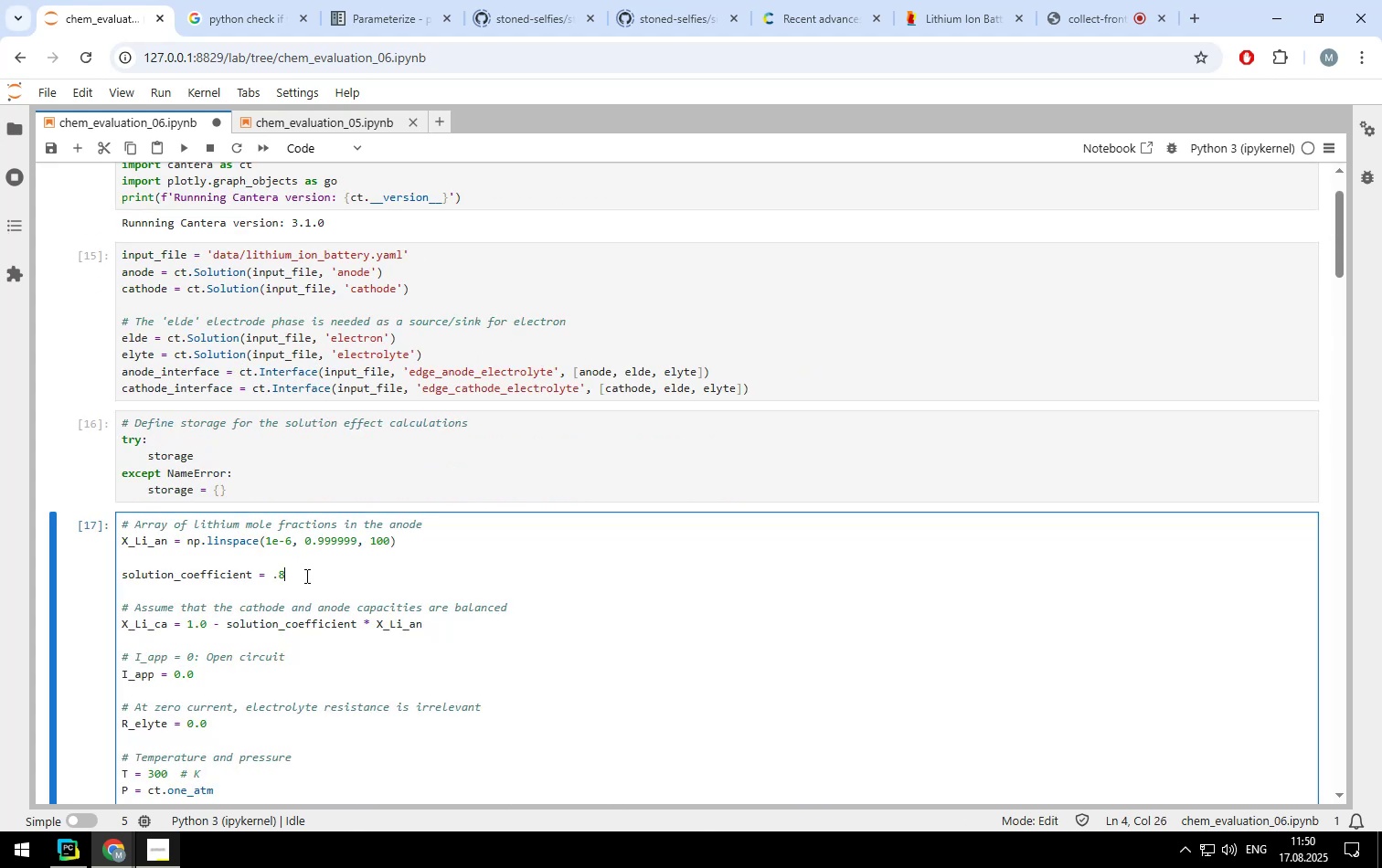 
key(Backspace)
 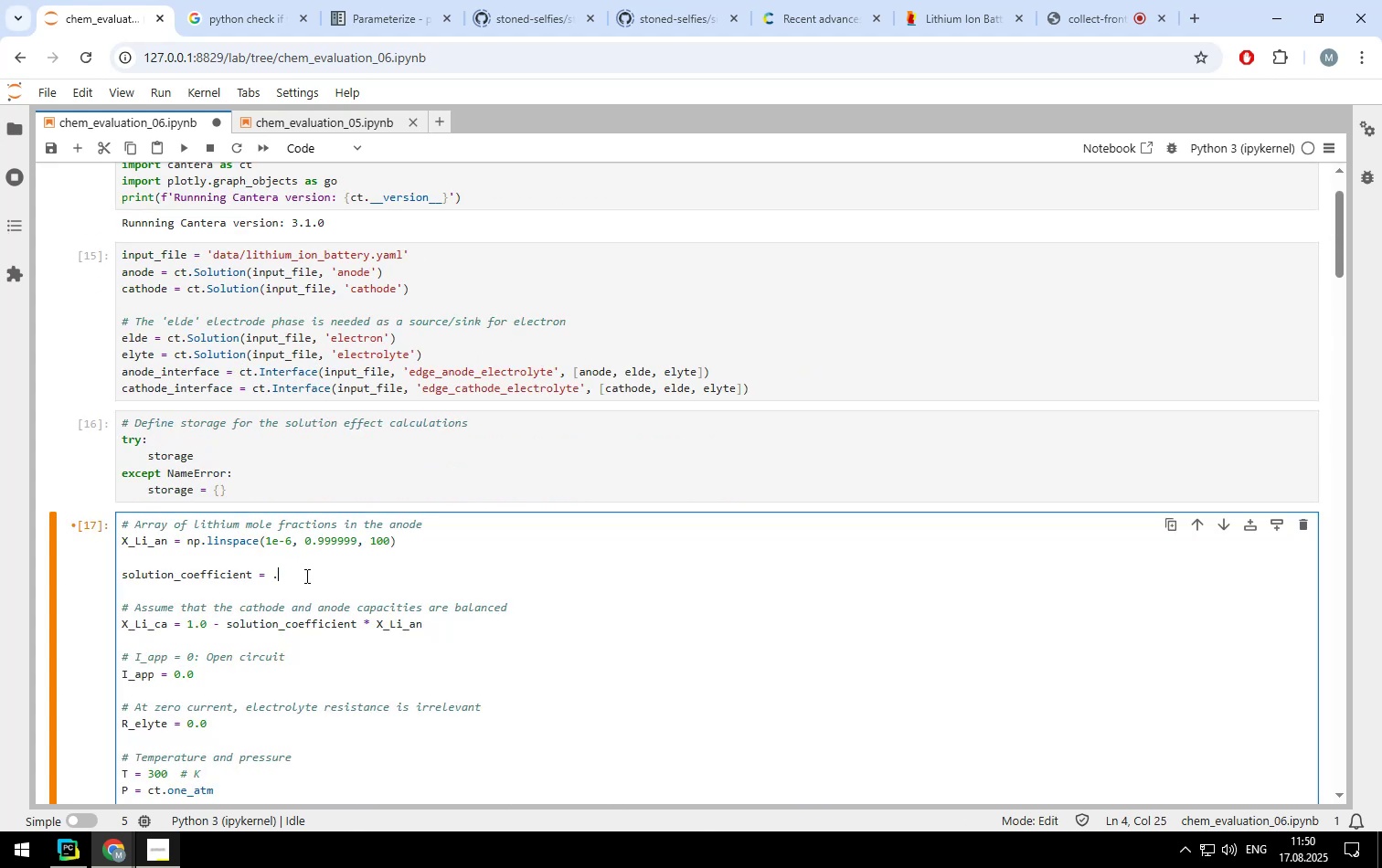 
key(Backspace)
 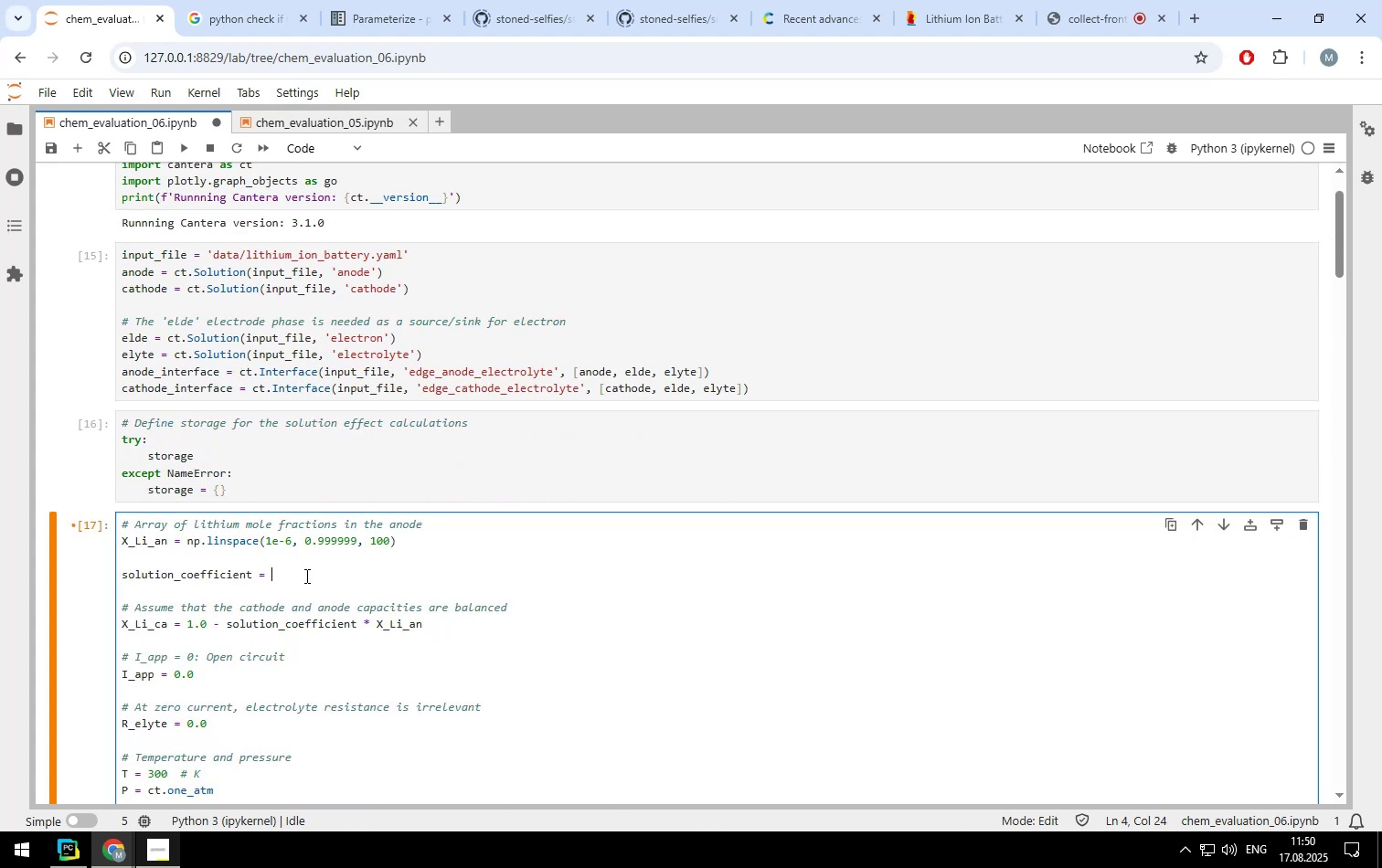 
key(1)
 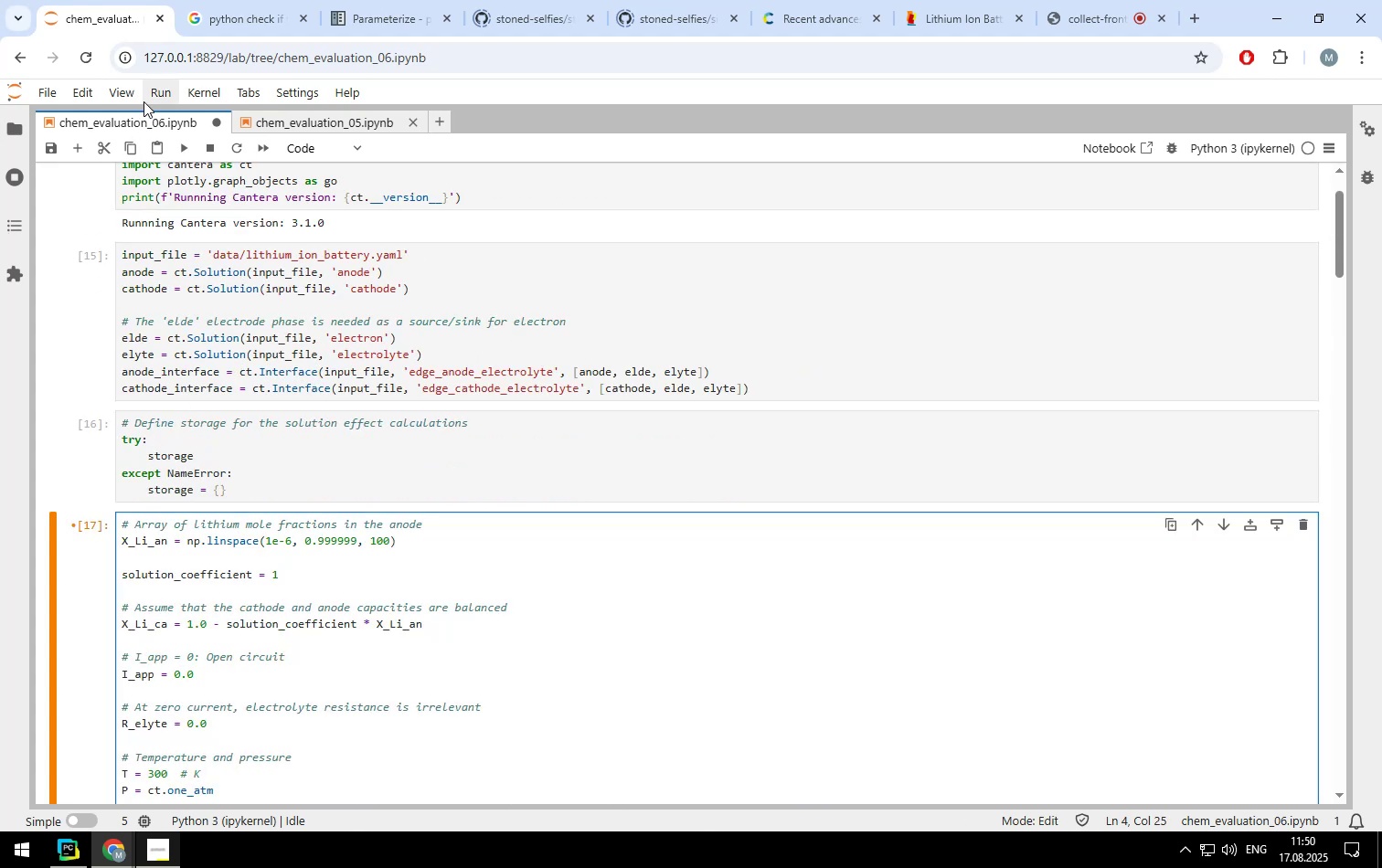 
left_click([158, 92])
 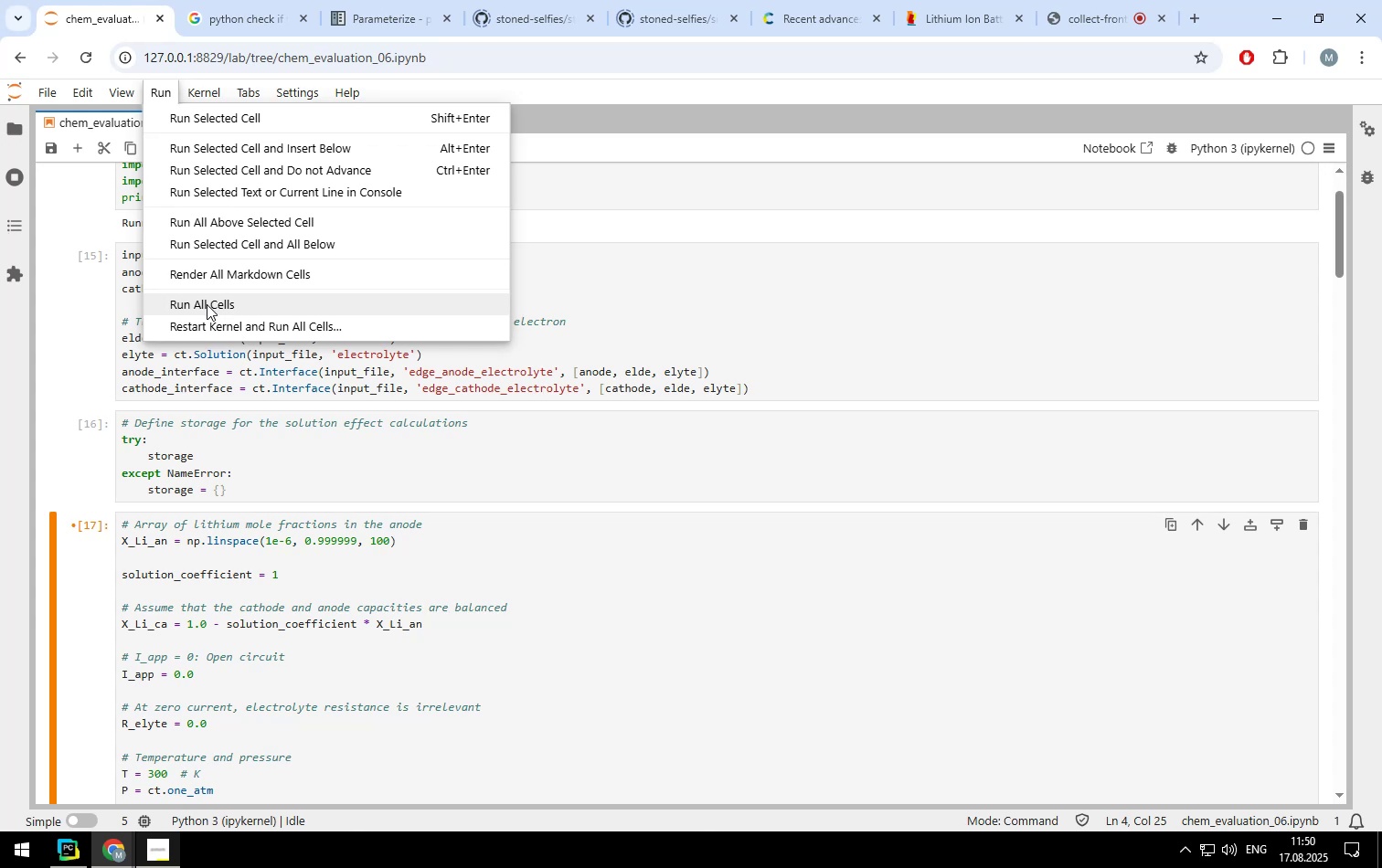 
left_click([207, 306])
 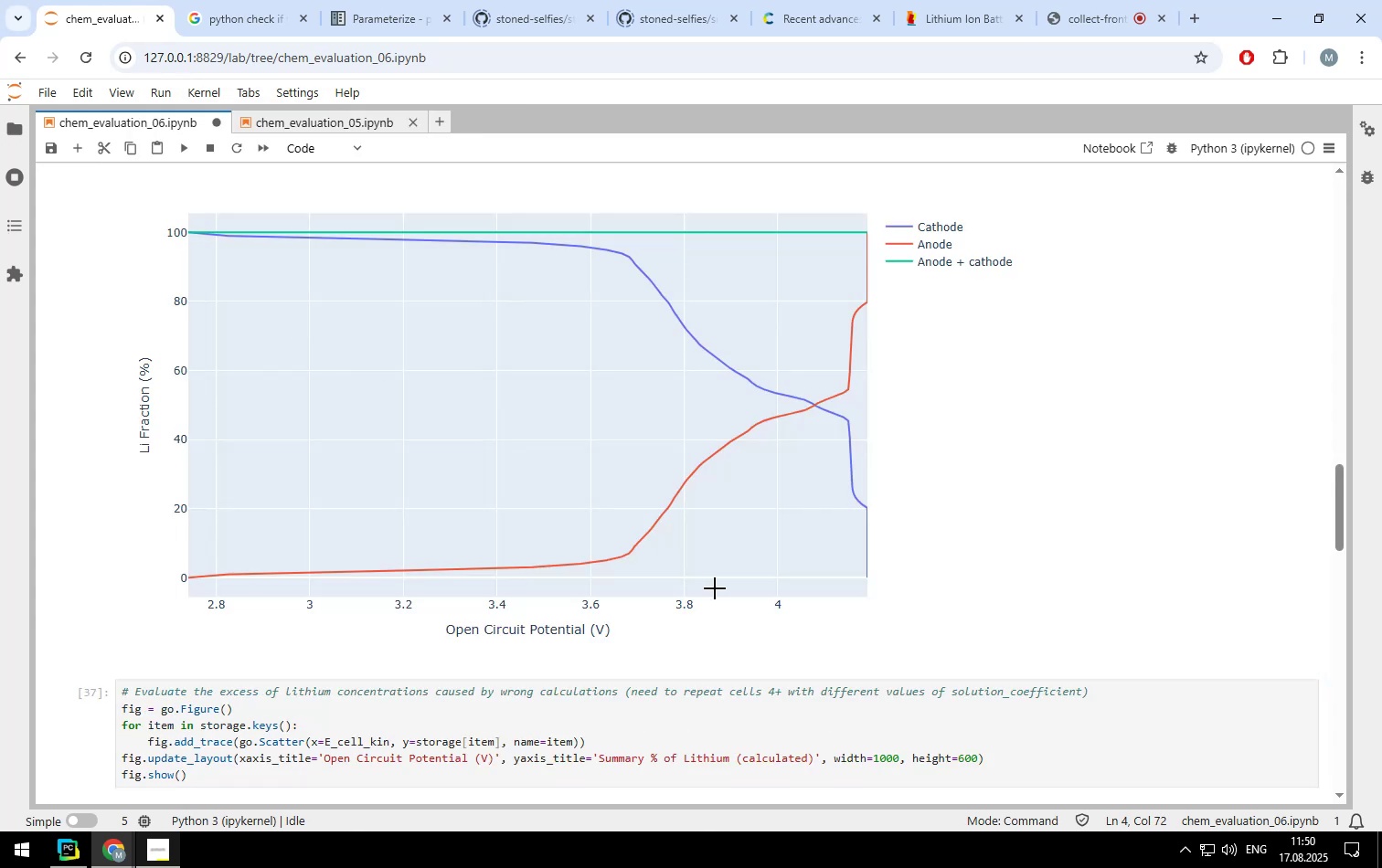 
scroll: coordinate [389, 511], scroll_direction: down, amount: 23.0
 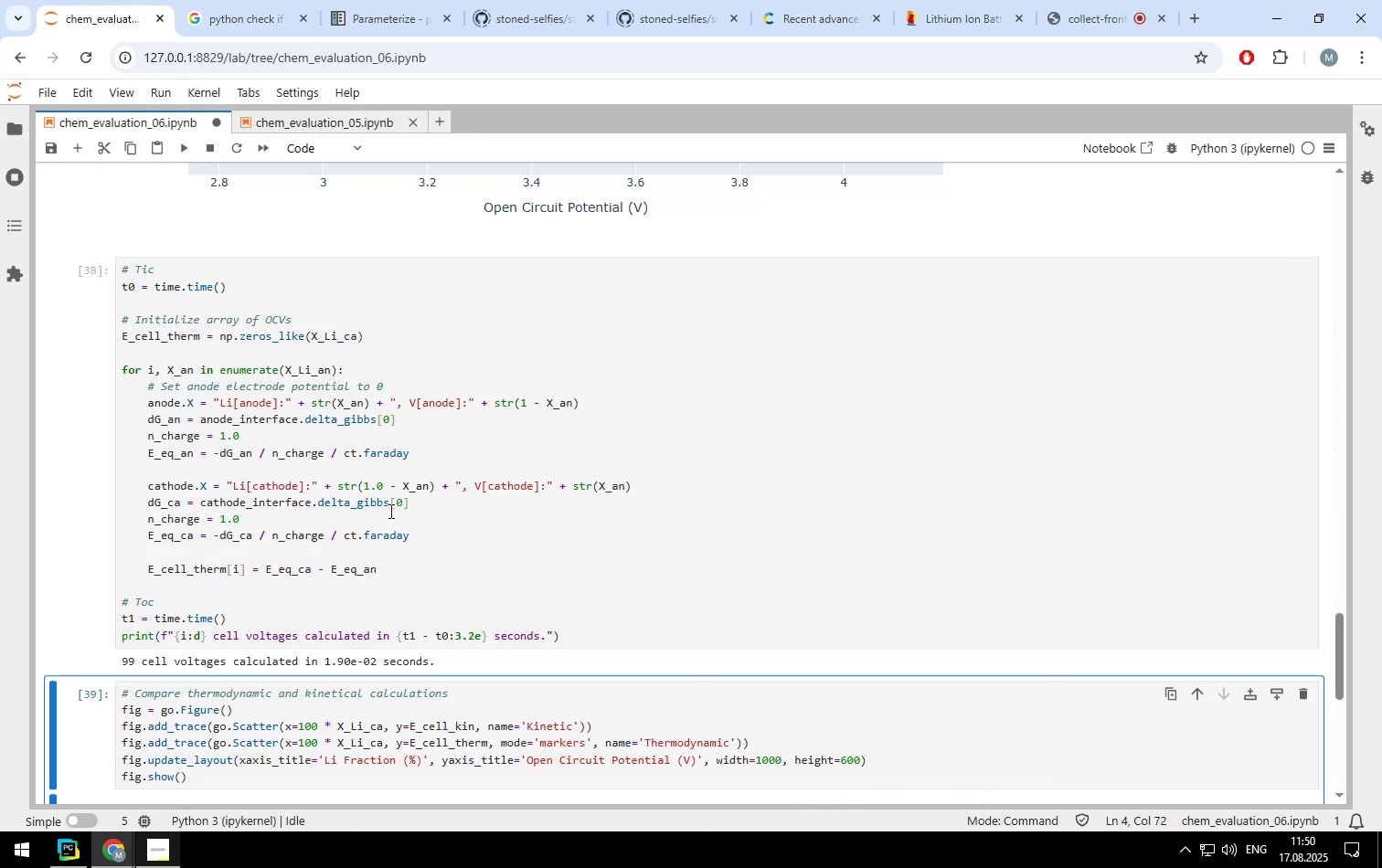 
scroll: coordinate [389, 511], scroll_direction: up, amount: 7.0
 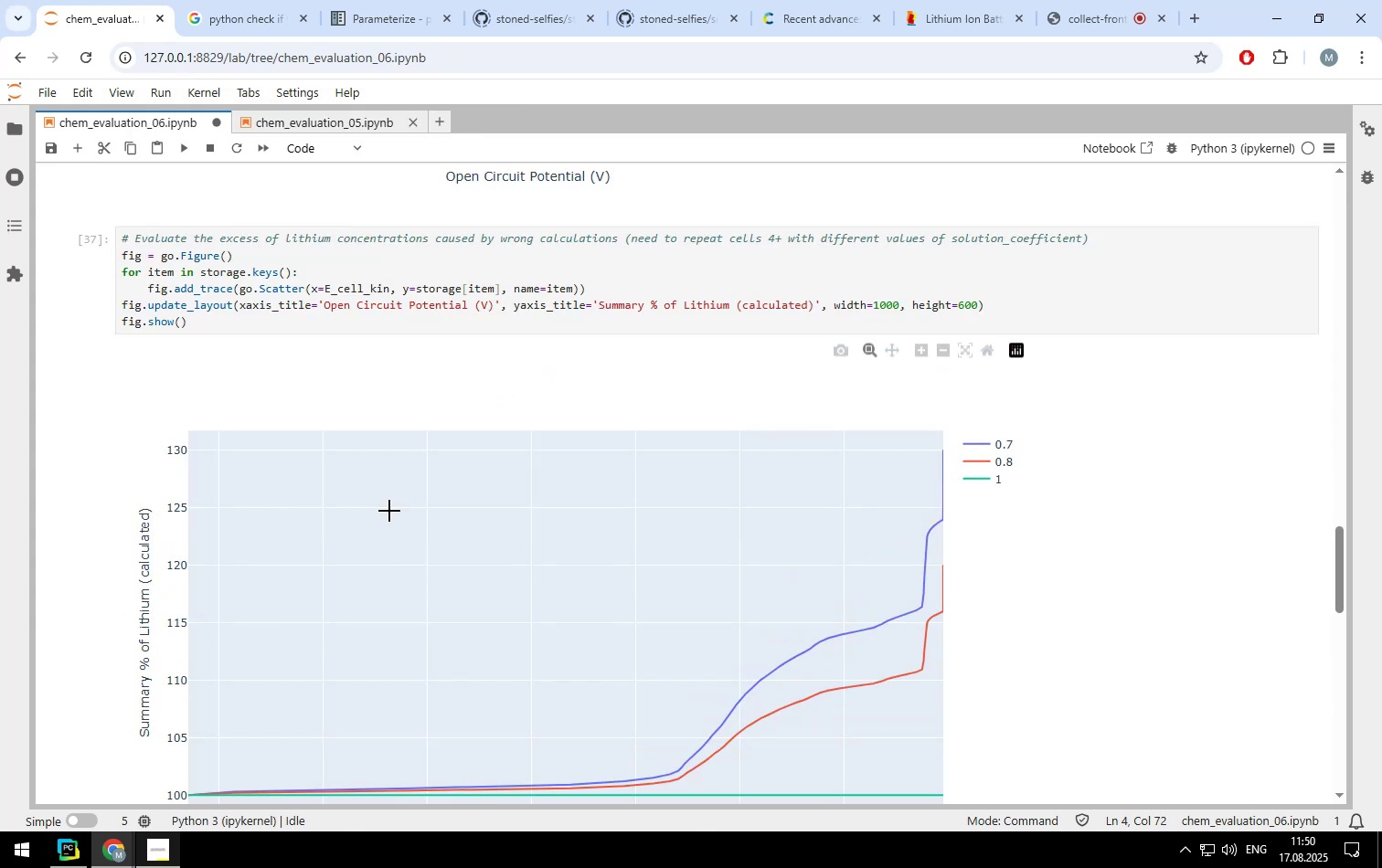 
scroll: coordinate [389, 511], scroll_direction: down, amount: 2.0
 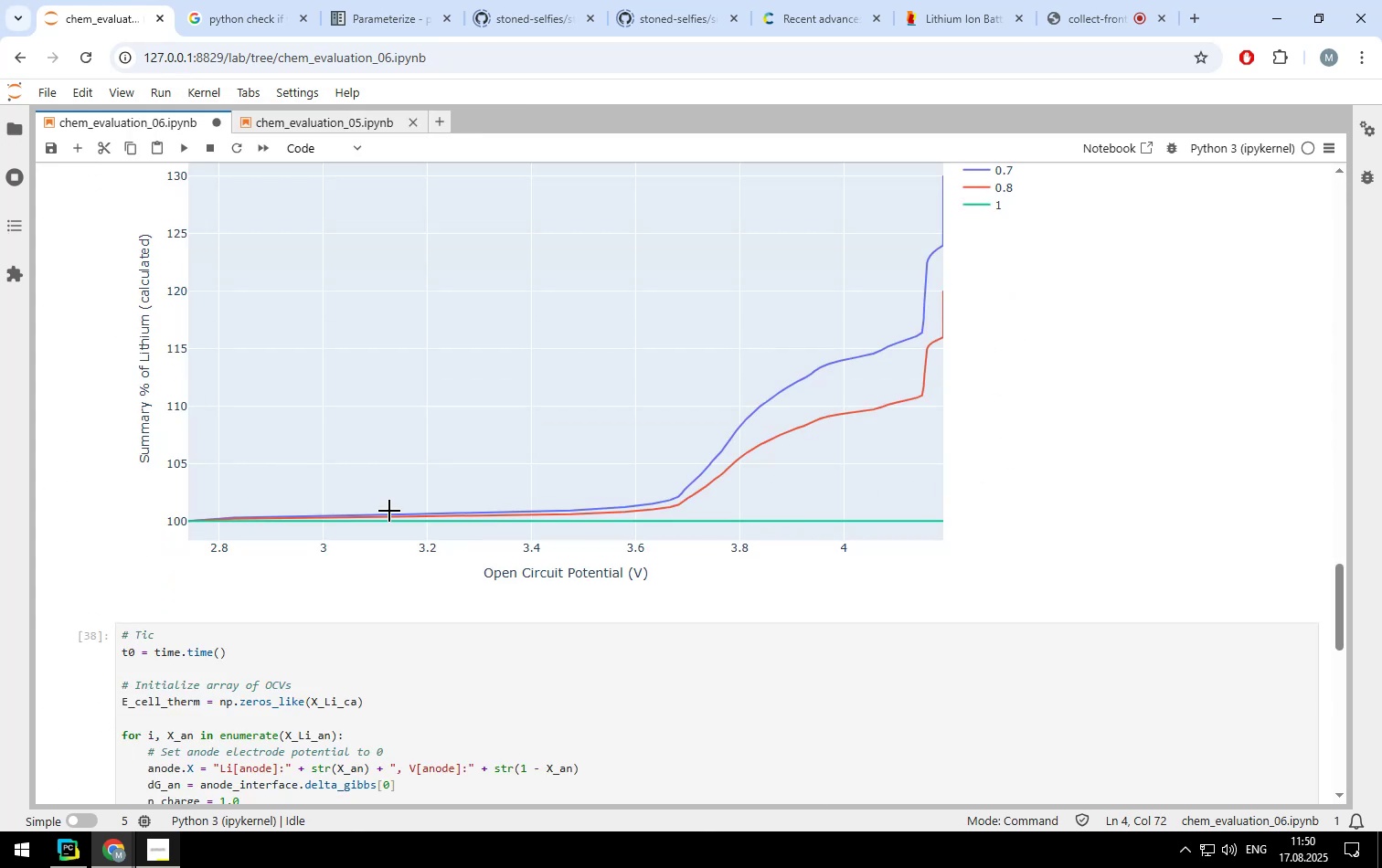 
scroll: coordinate [389, 511], scroll_direction: up, amount: 27.0
 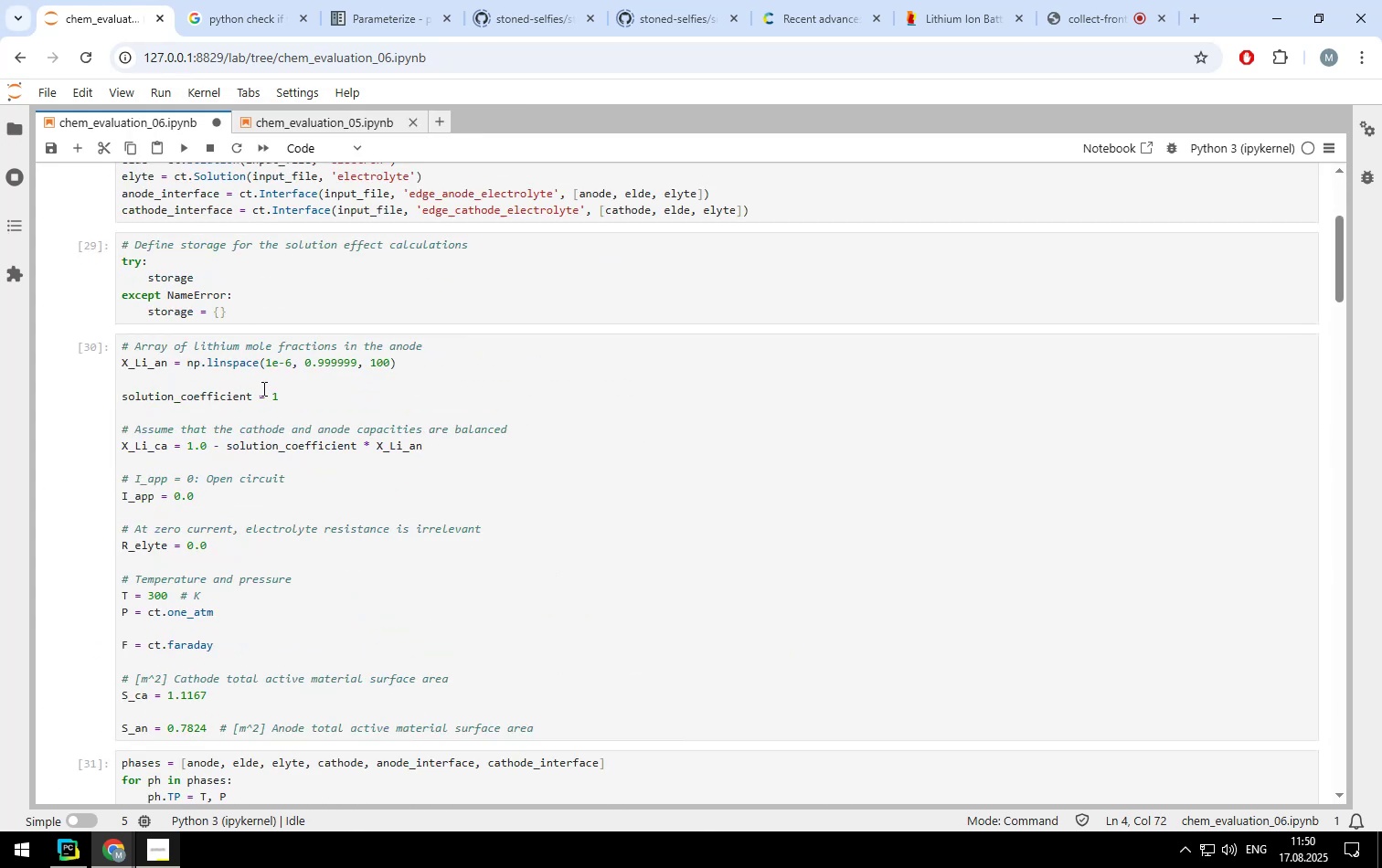 
left_click([292, 392])
 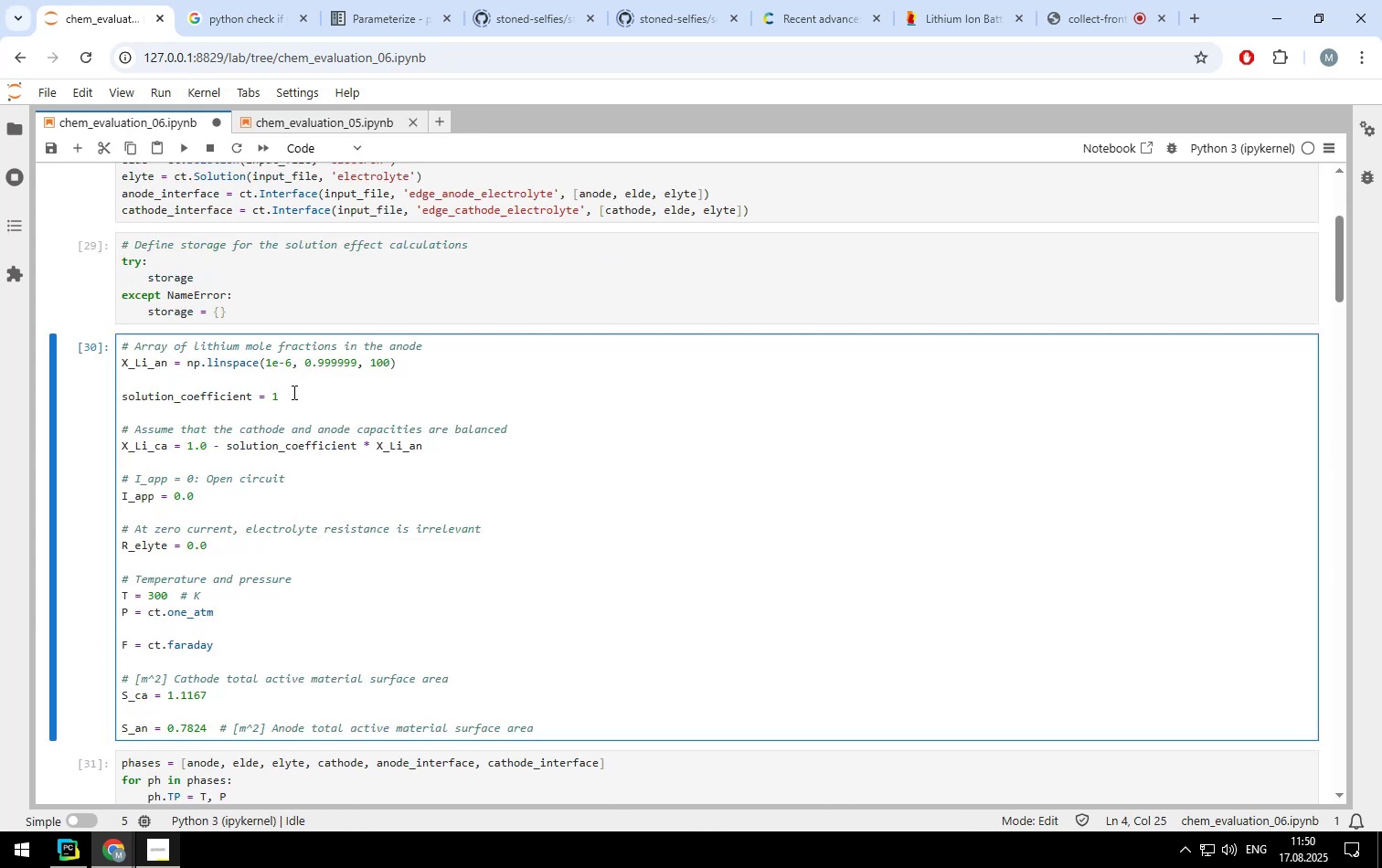 
key(Backspace)
 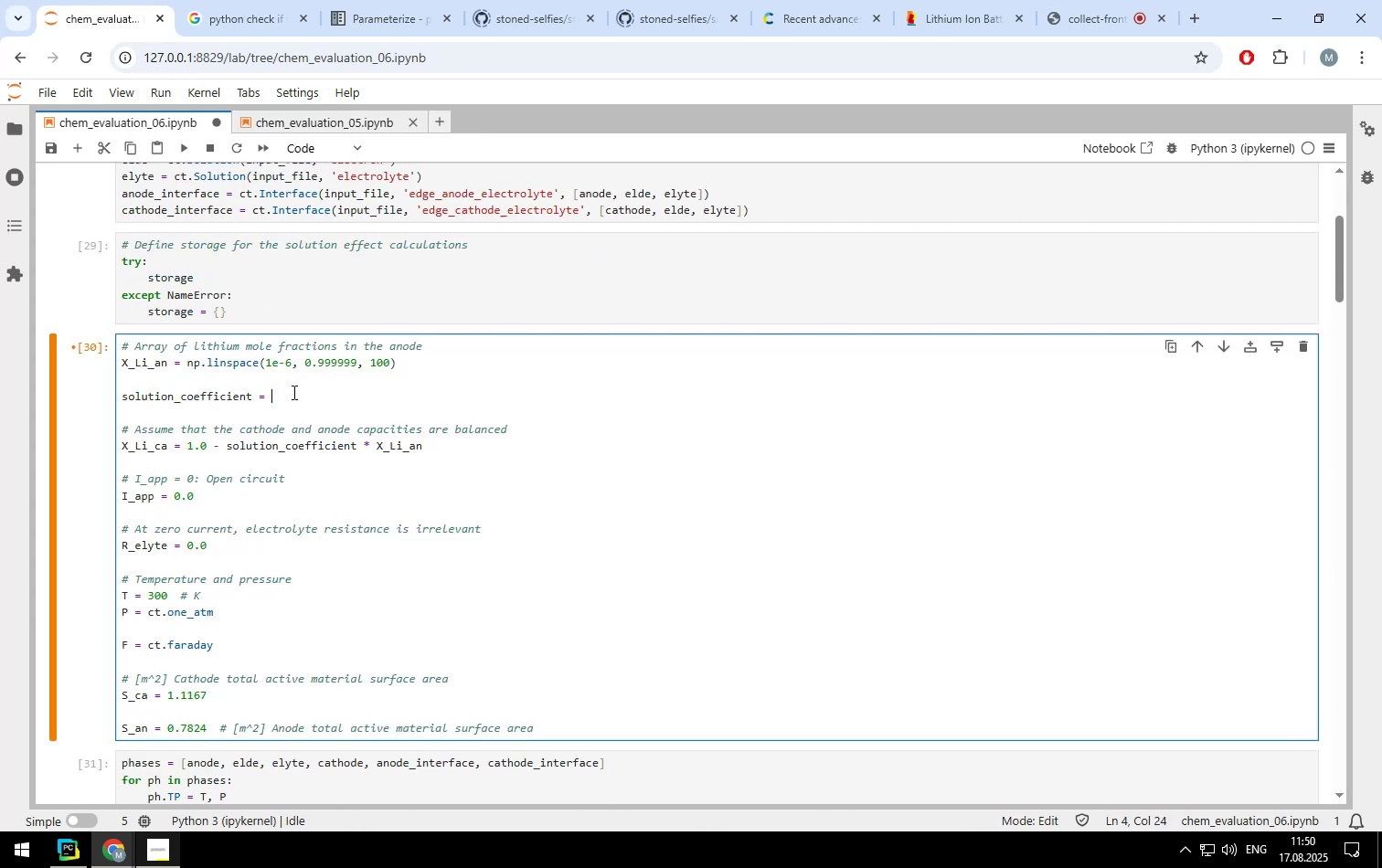 
key(0)
 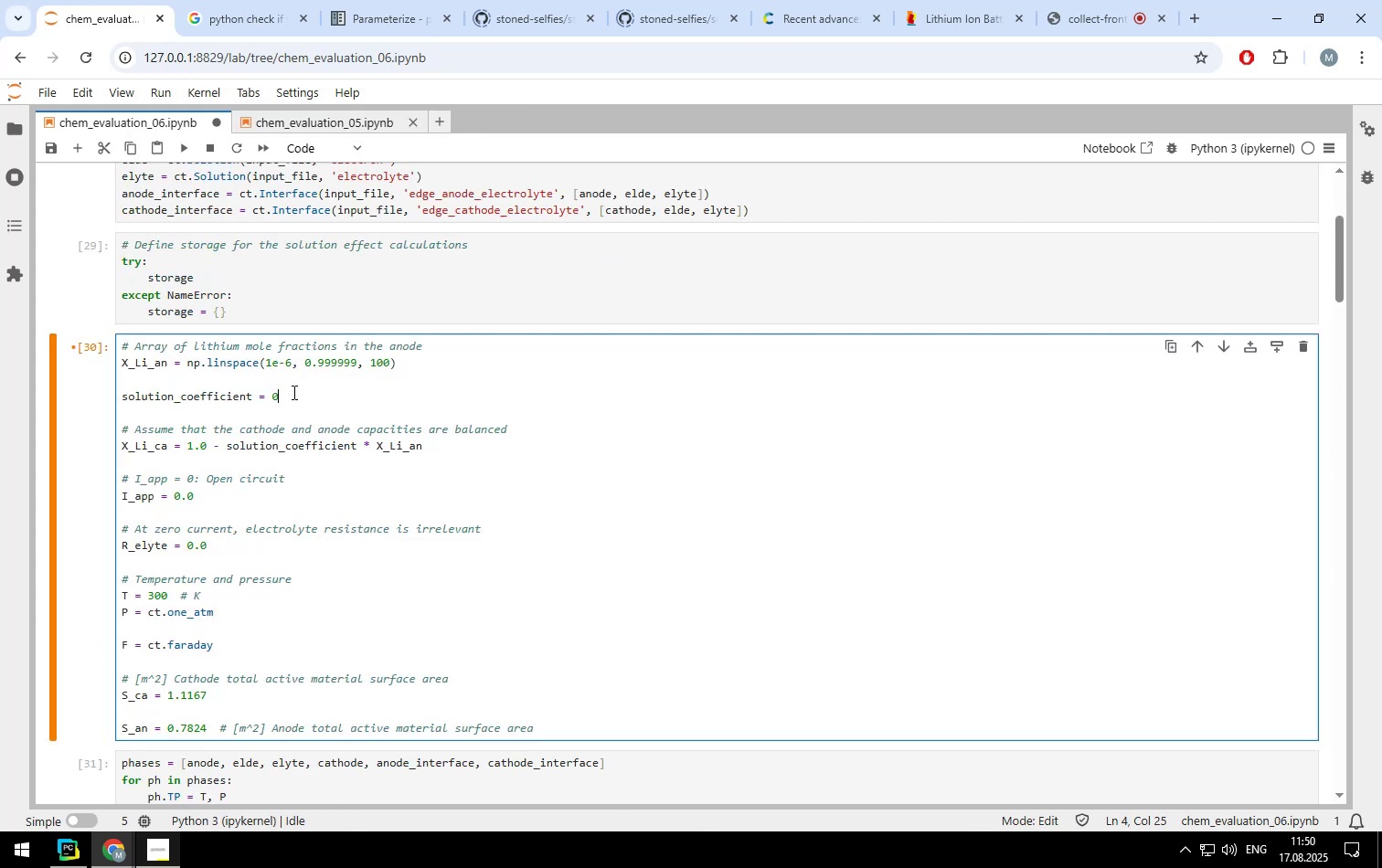 
key(Period)
 